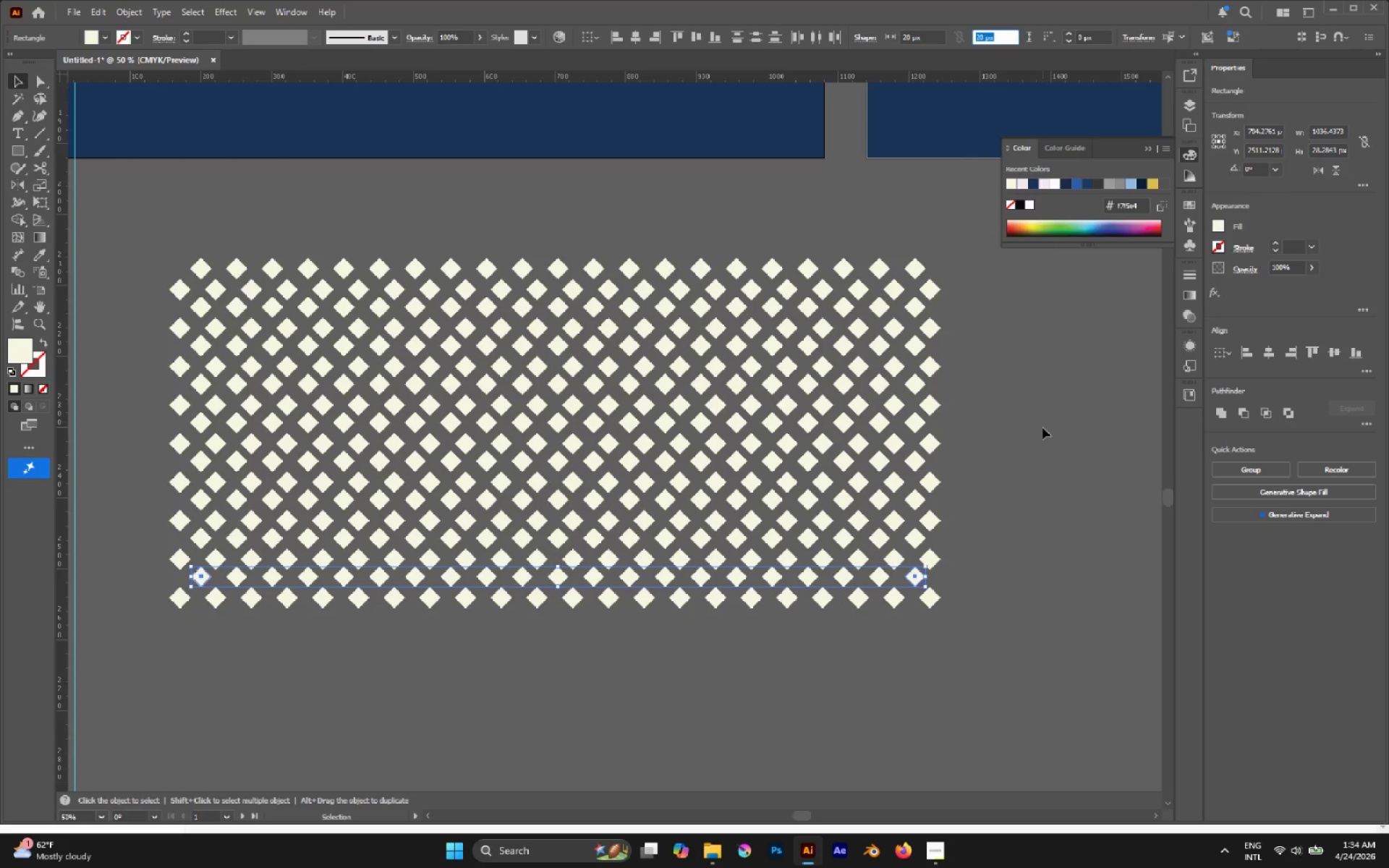 
left_click([1033, 473])
 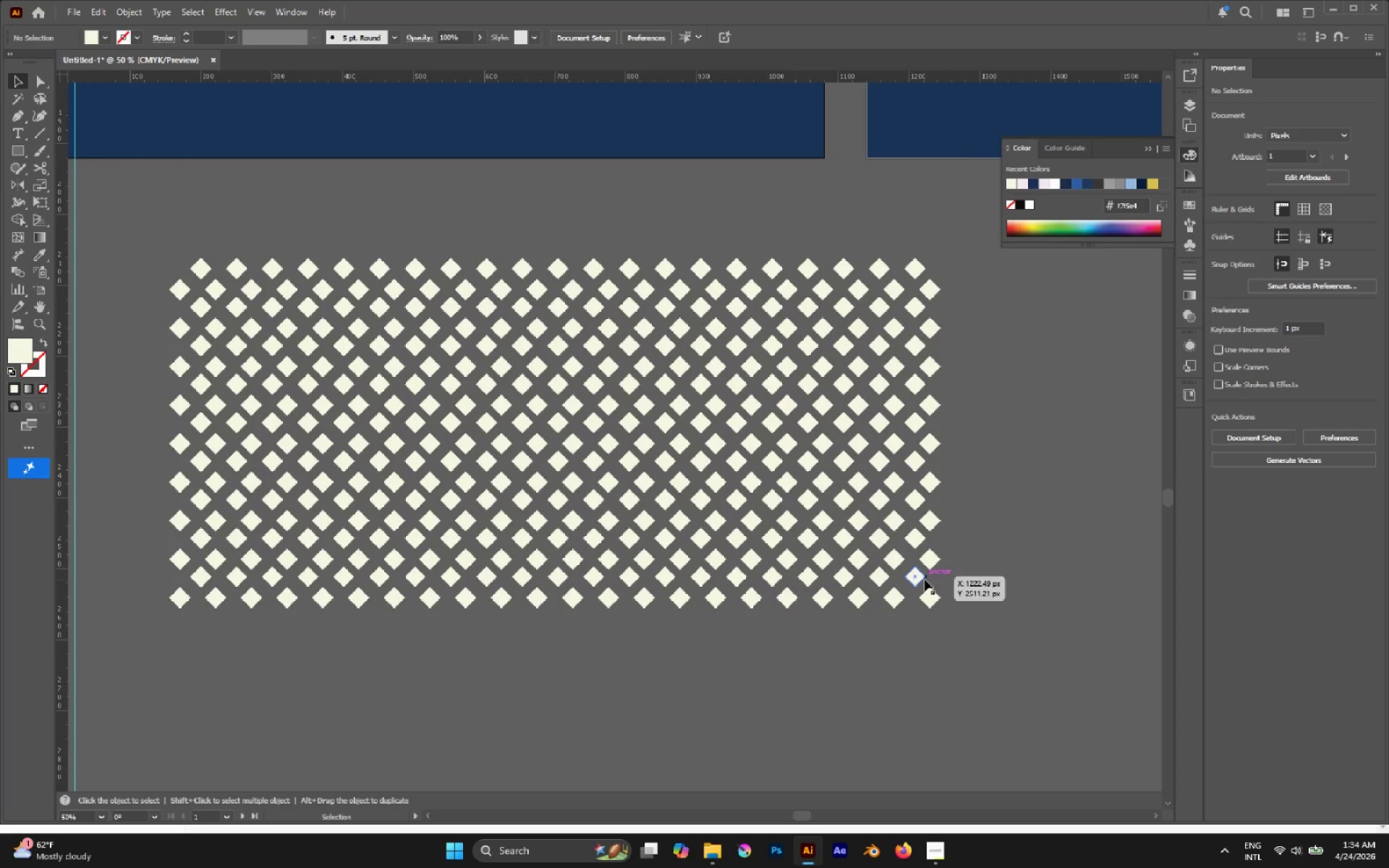 
left_click([919, 579])
 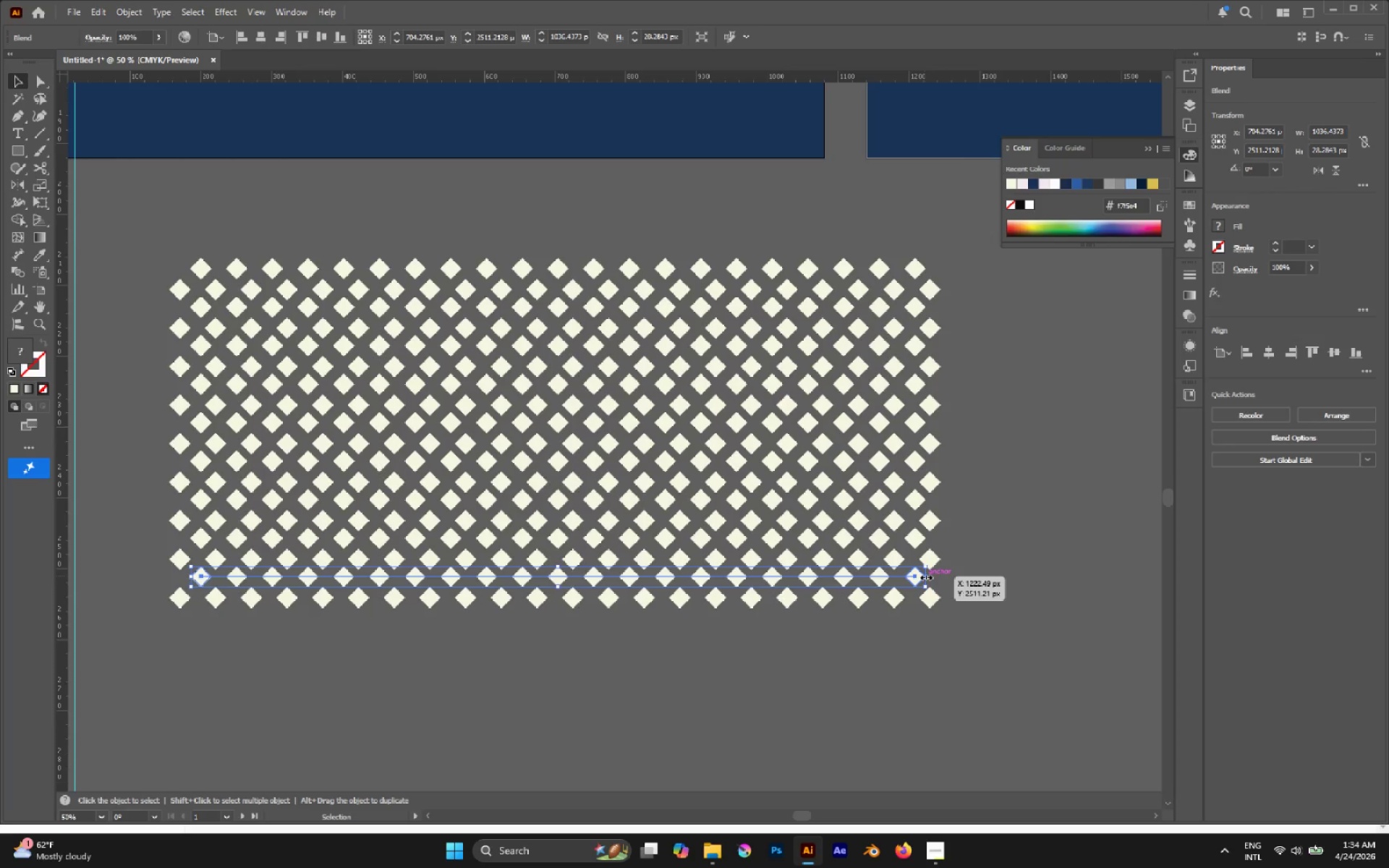 
key(A)
 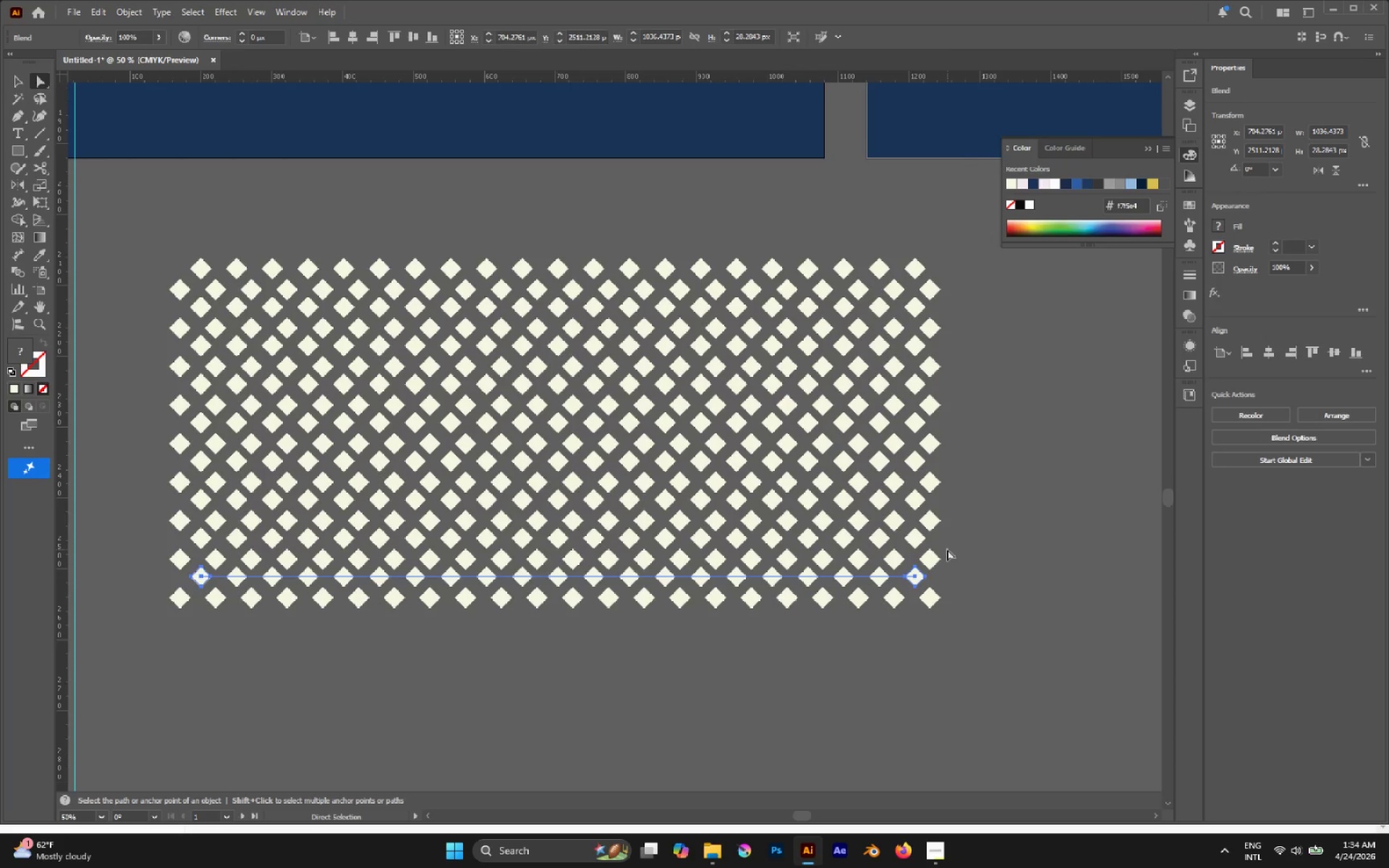 
hold_key(key=AltLeft, duration=4.42)
left_click_drag(start_coordinate=[947, 550], to_coordinate=[935, 561])
 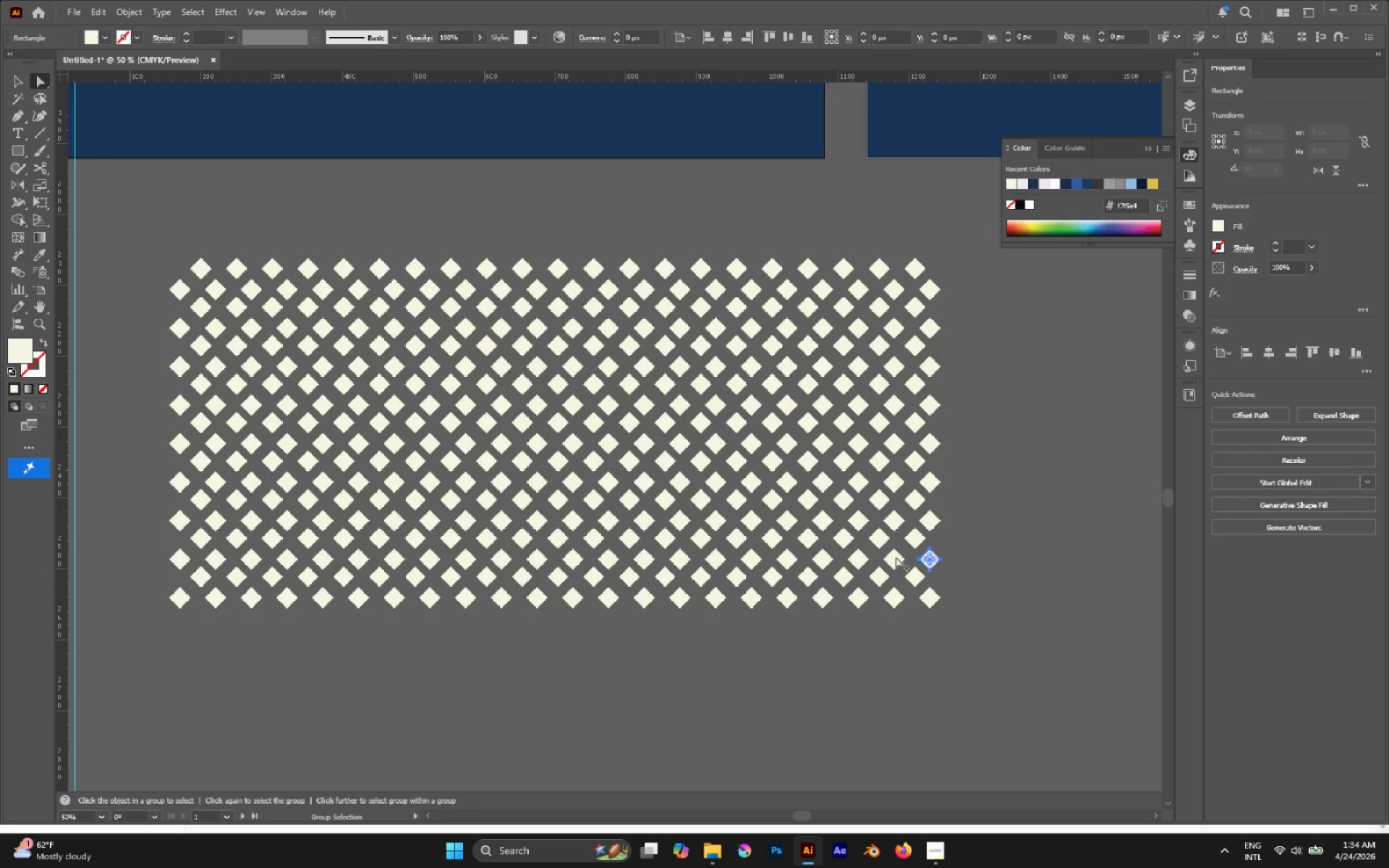 
hold_key(key=ShiftLeft, duration=3.11)
left_click_drag(start_coordinate=[158, 549], to_coordinate=[176, 566])
 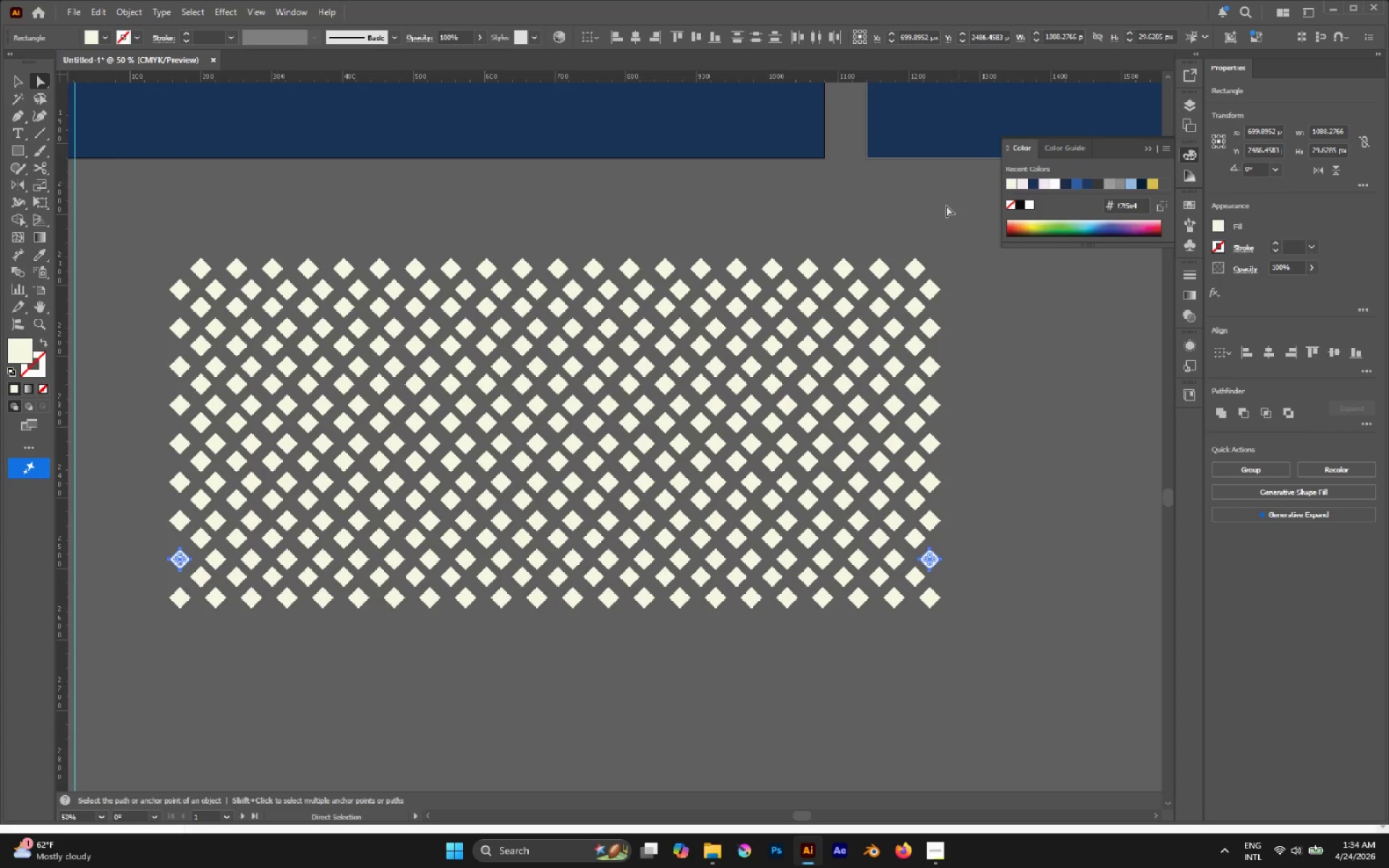 
hold_key(key=AltLeft, duration=2.67)
left_click([934, 564])
 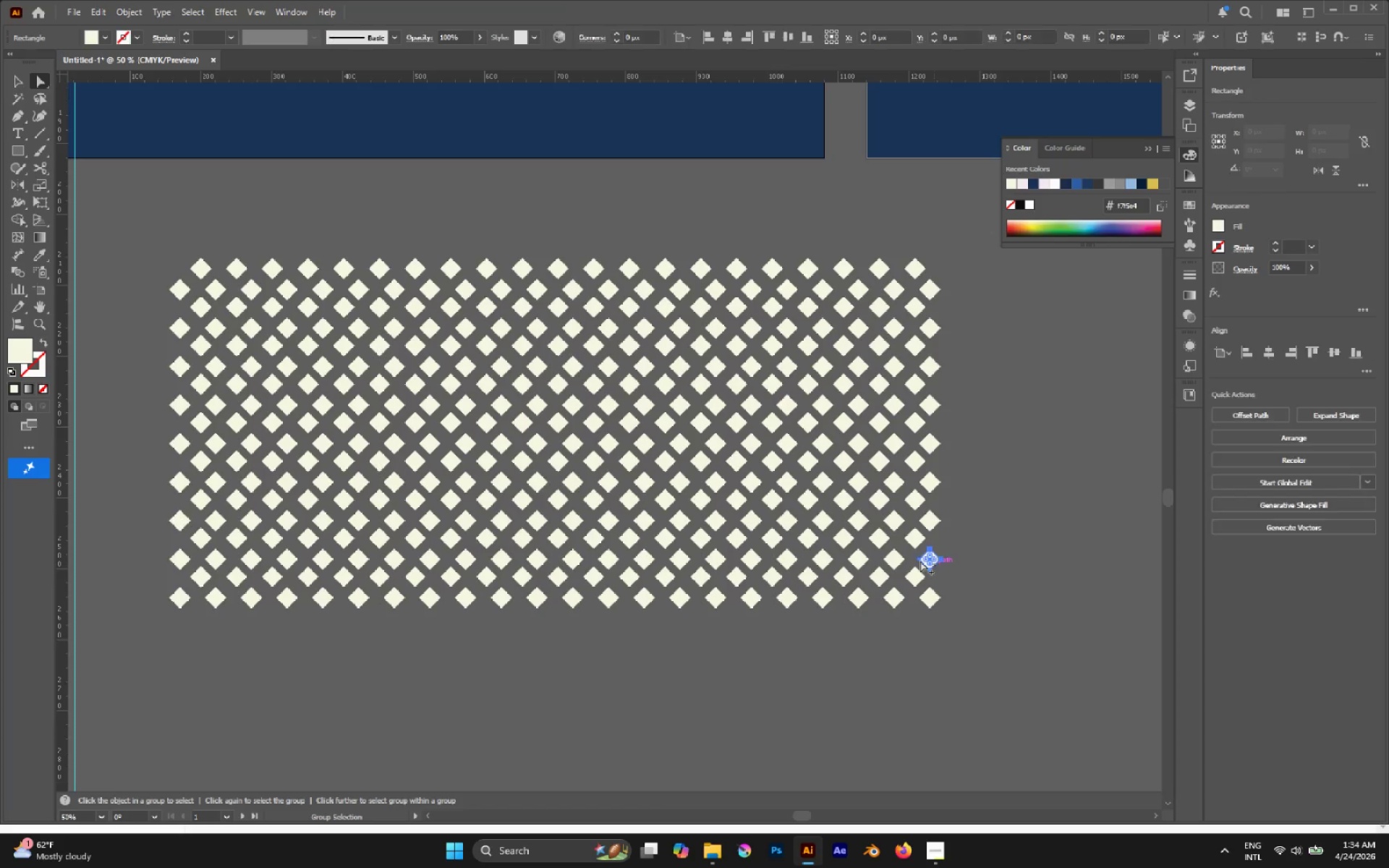 
hold_key(key=ShiftLeft, duration=1.7)
left_click([182, 565])
 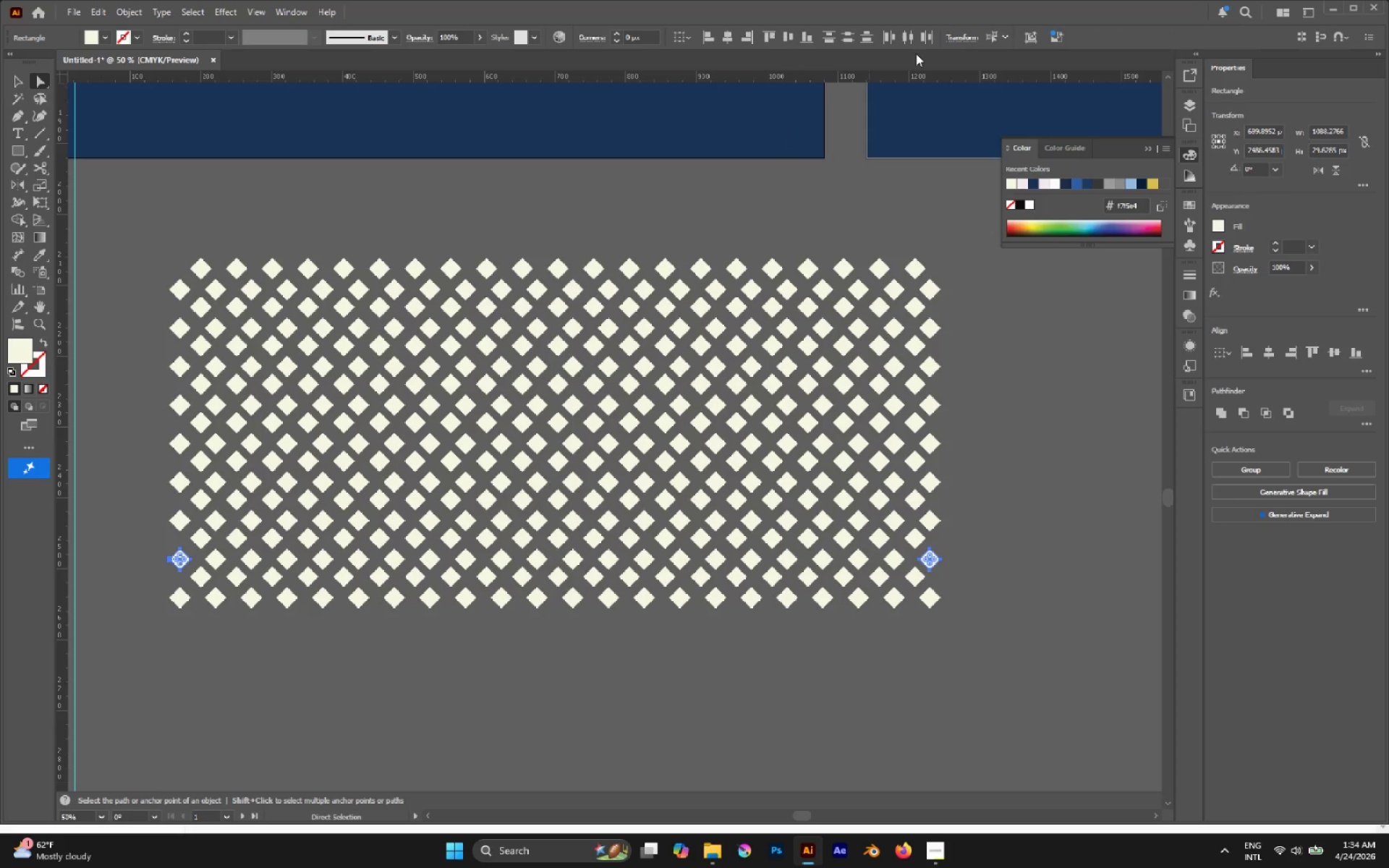 
key(V)
 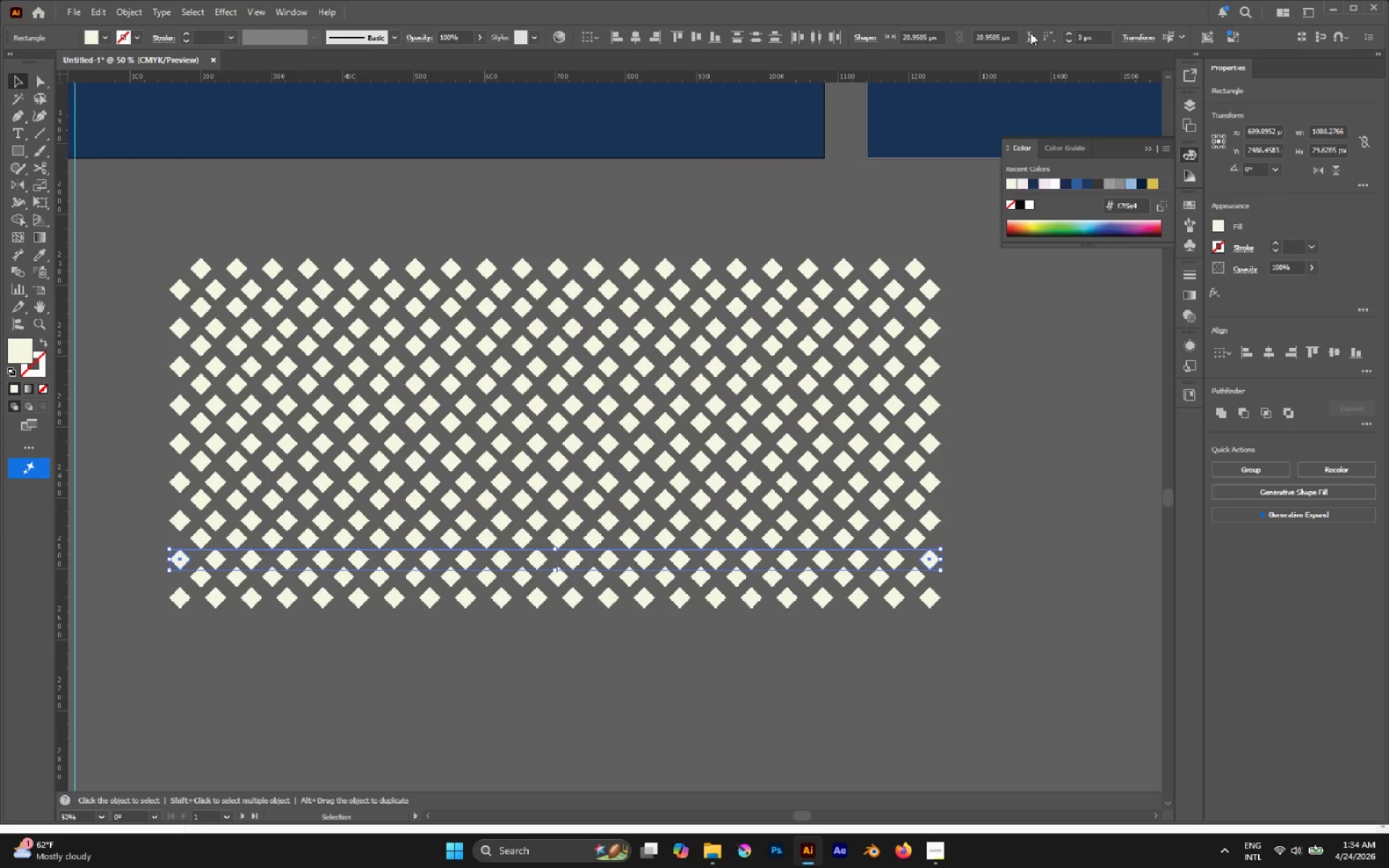 
left_click([992, 38])
 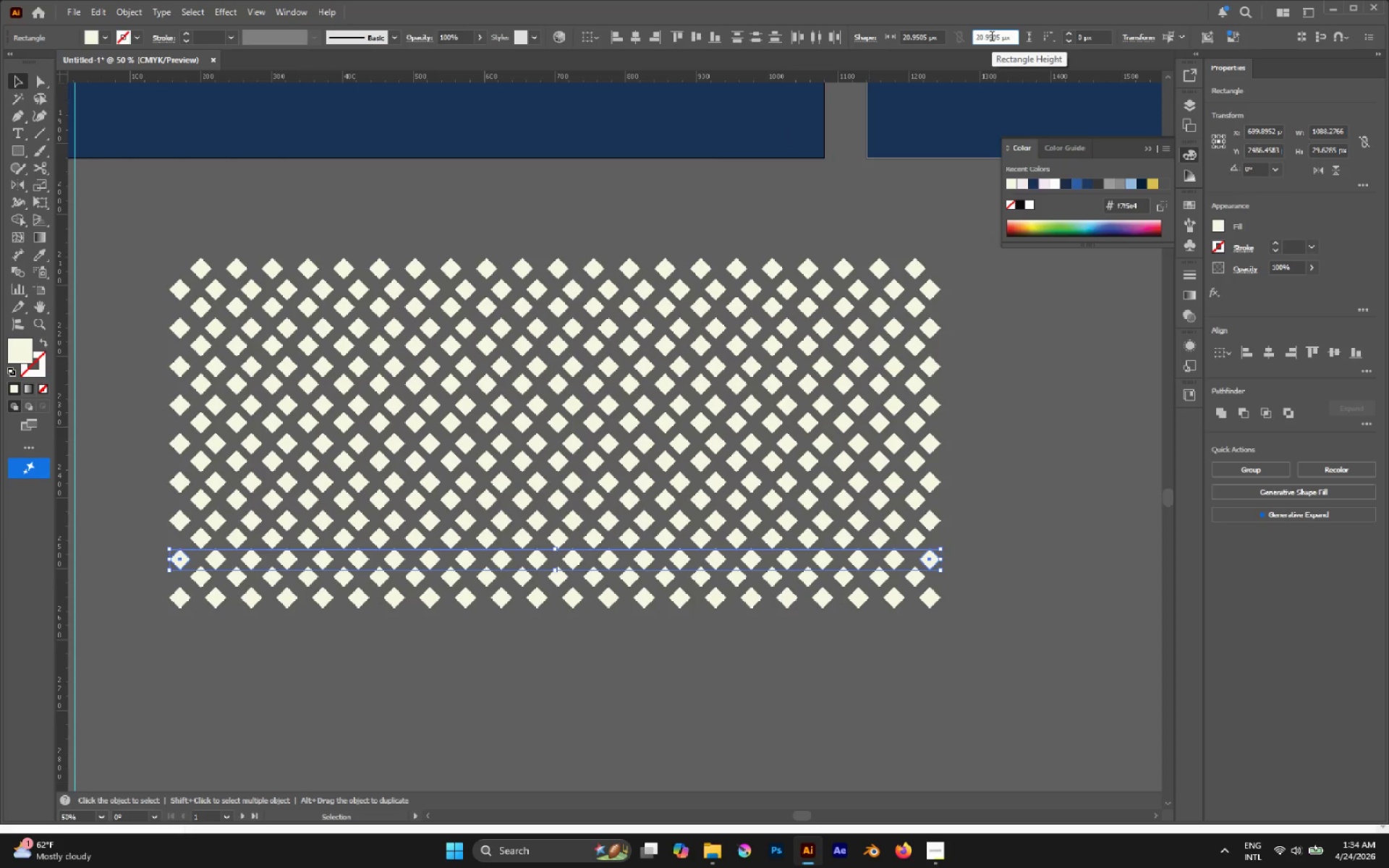 
scroll: coordinate [992, 38], scroll_direction: down, amount: 2.0
 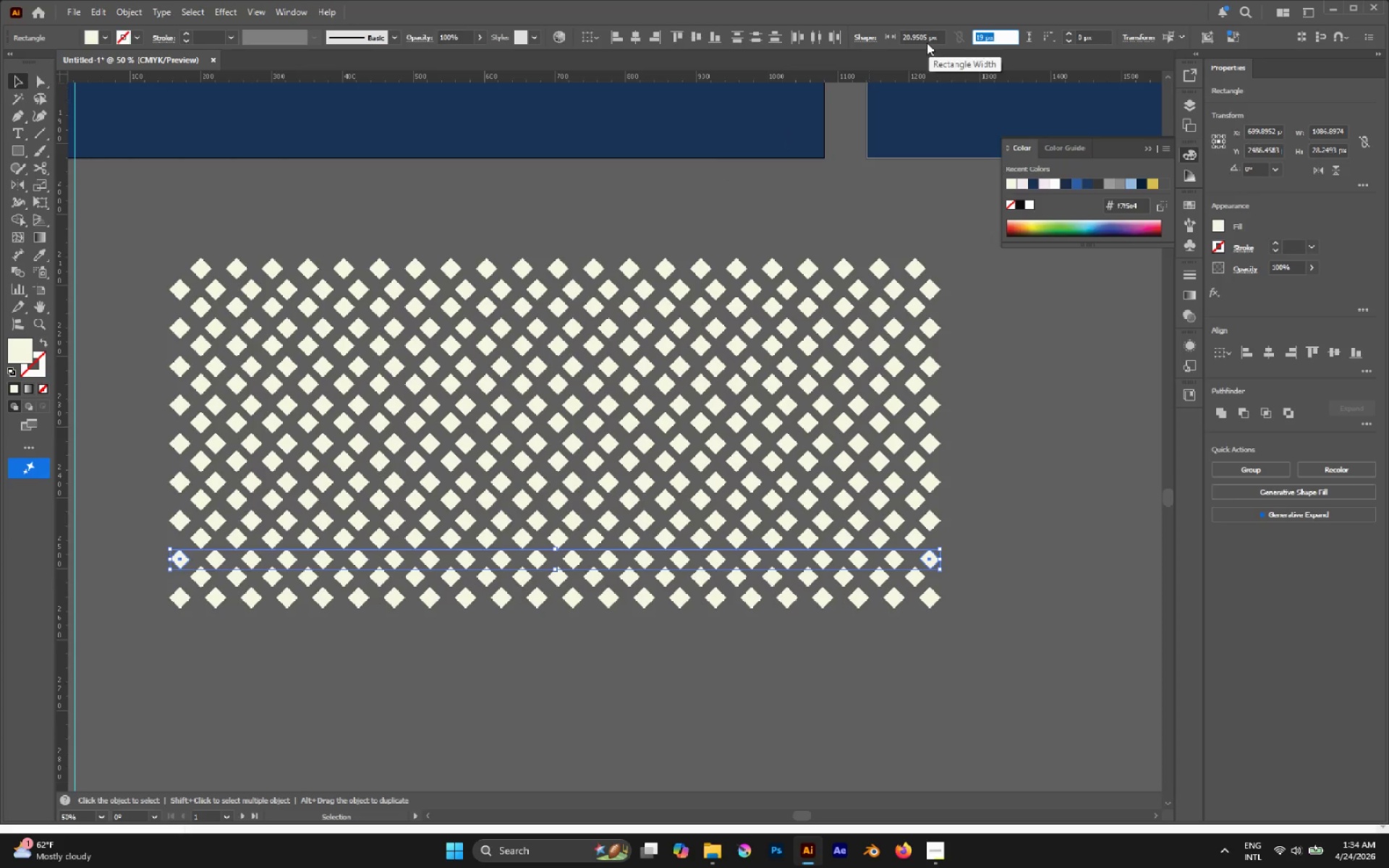 
left_click([921, 37])
 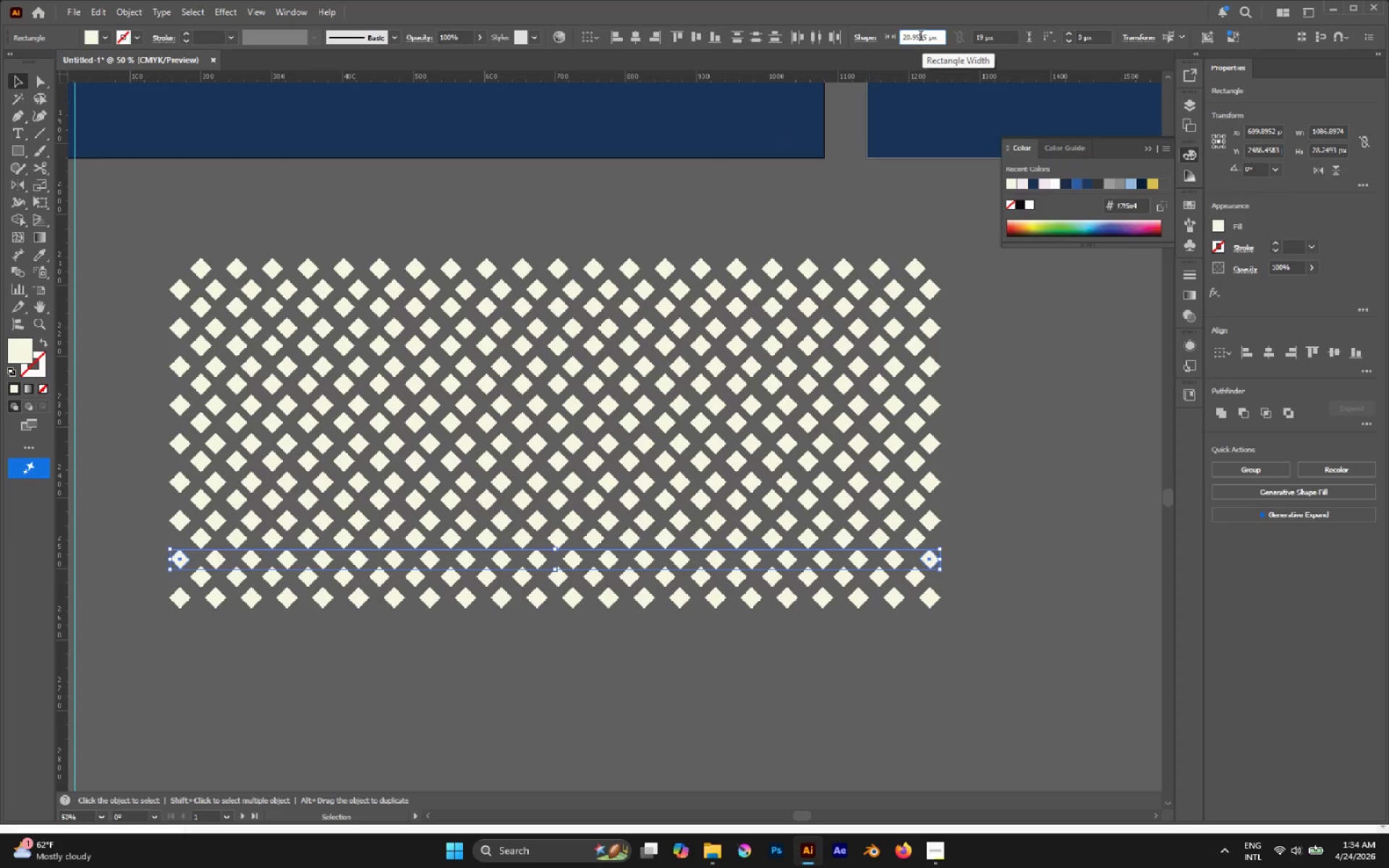 
scroll: coordinate [921, 37], scroll_direction: none, amount: 0.0
 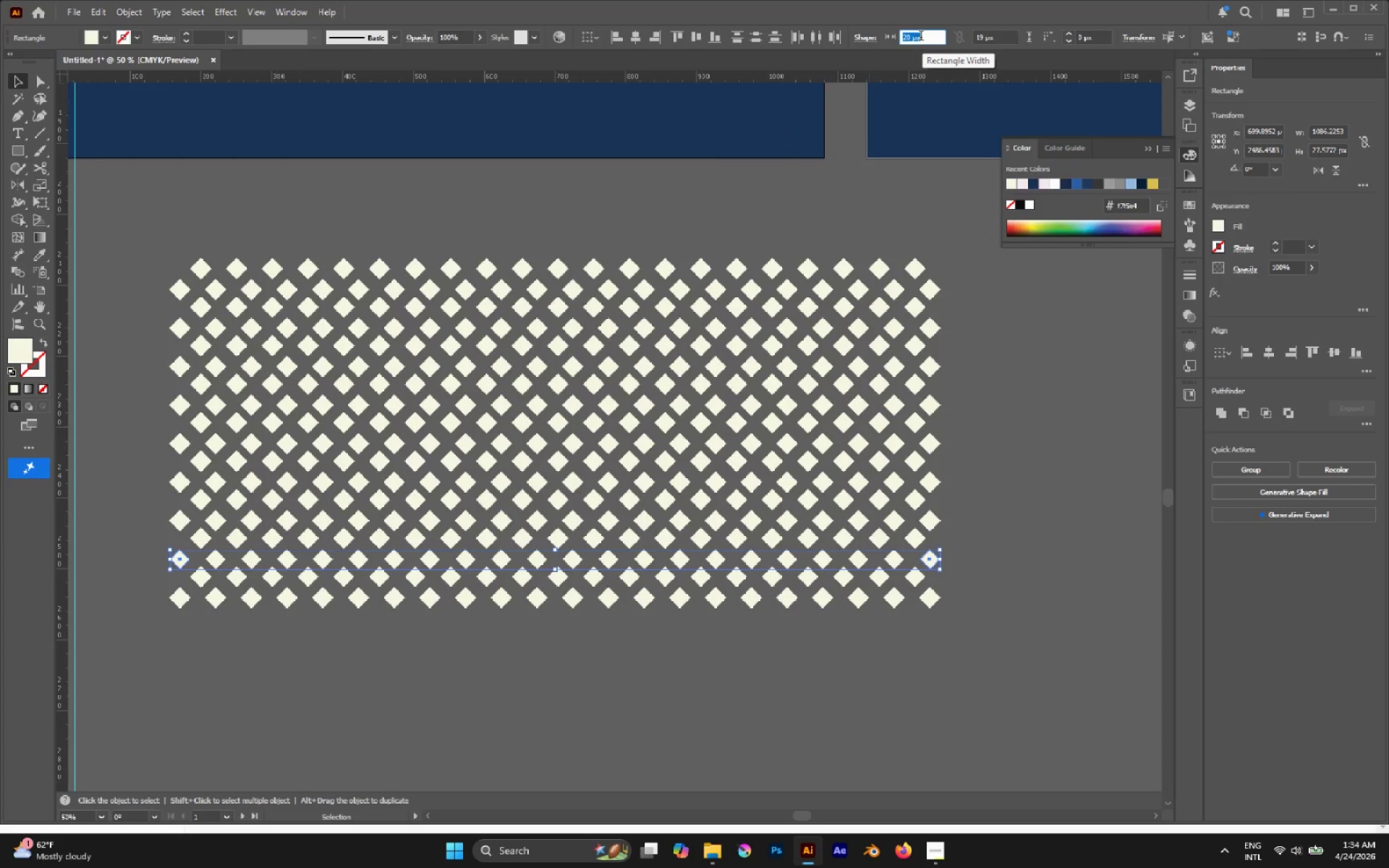 
scroll: coordinate [921, 37], scroll_direction: down, amount: 2.0
 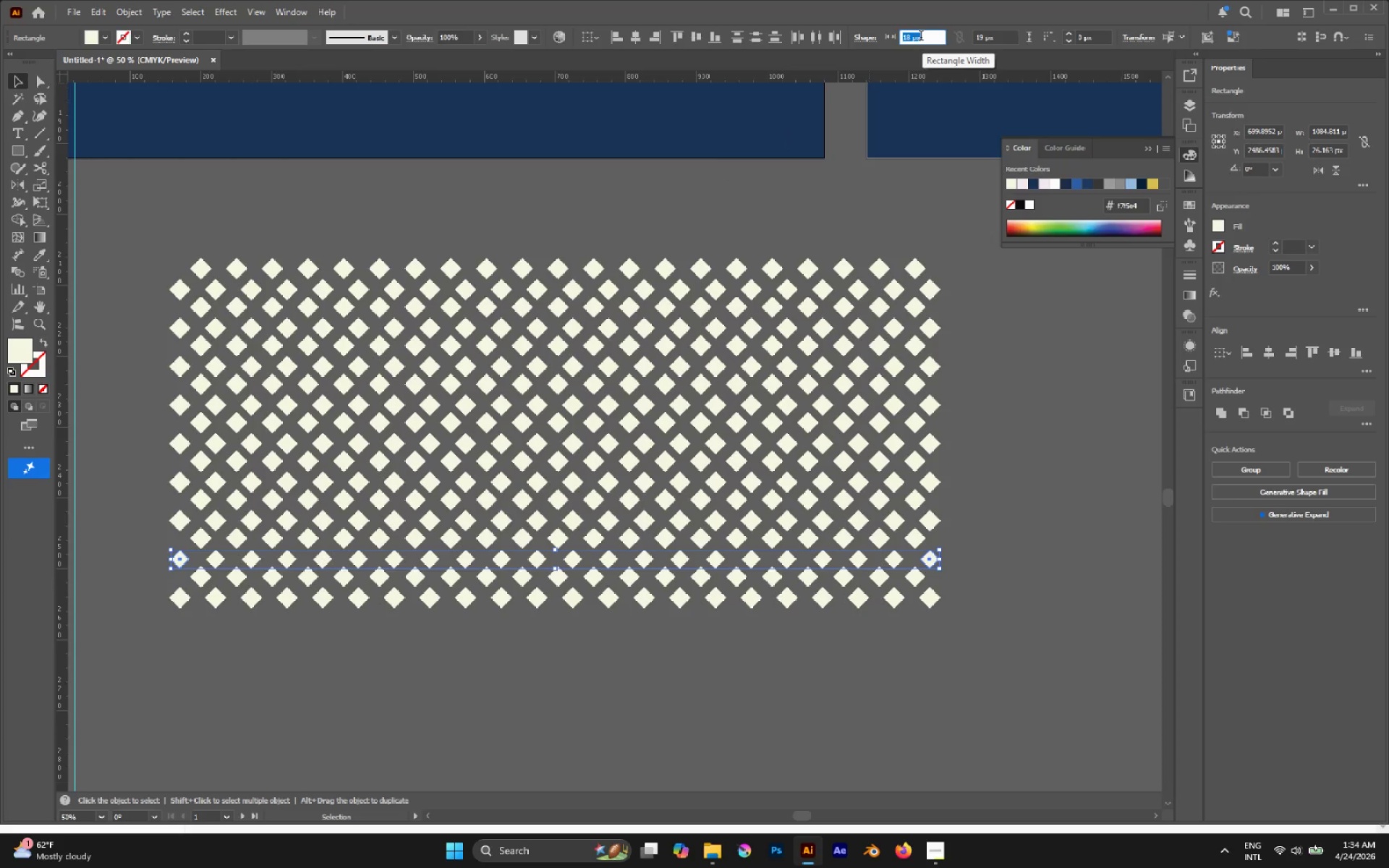 
scroll: coordinate [921, 37], scroll_direction: up, amount: 1.0
 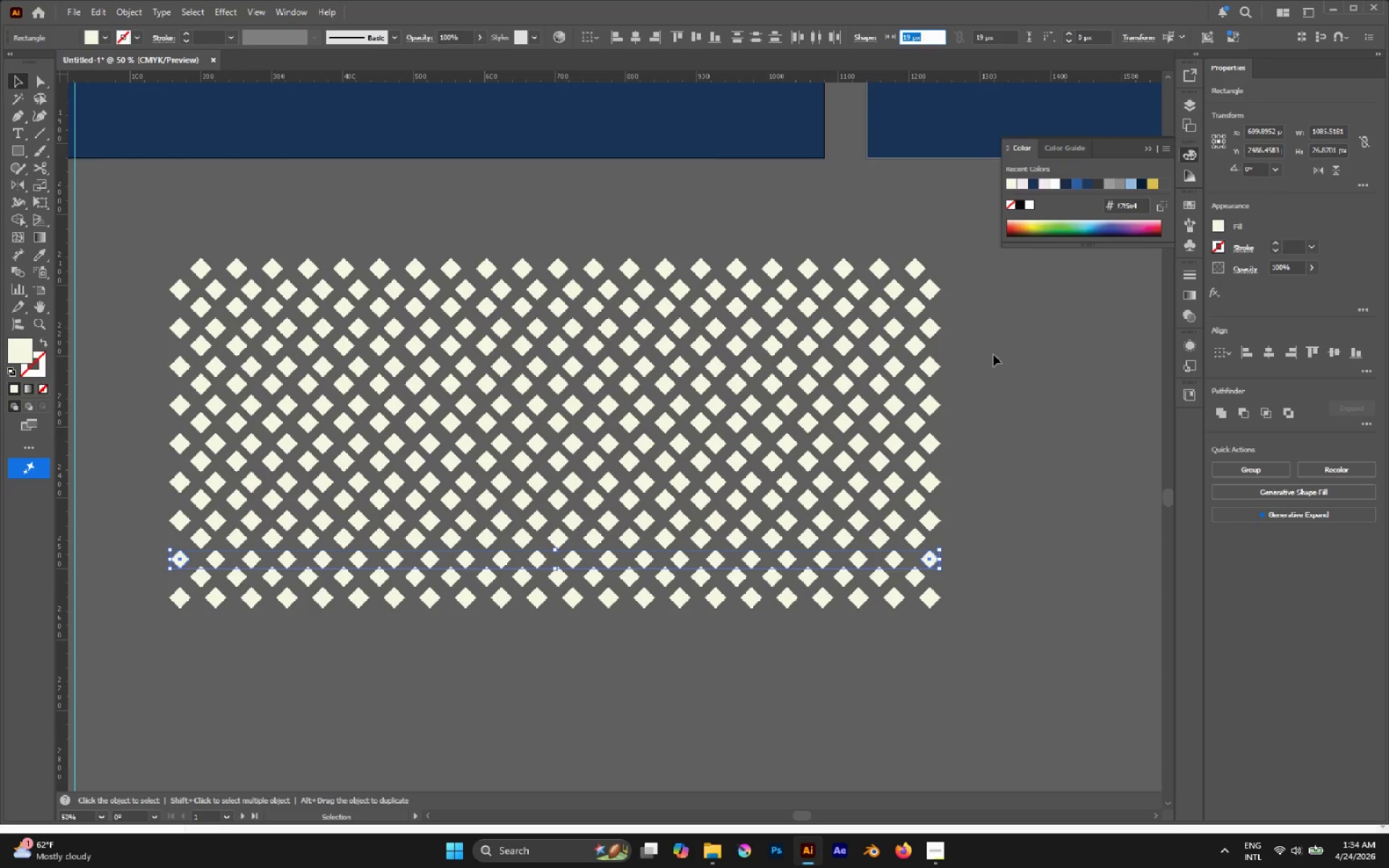 
left_click([993, 354])
 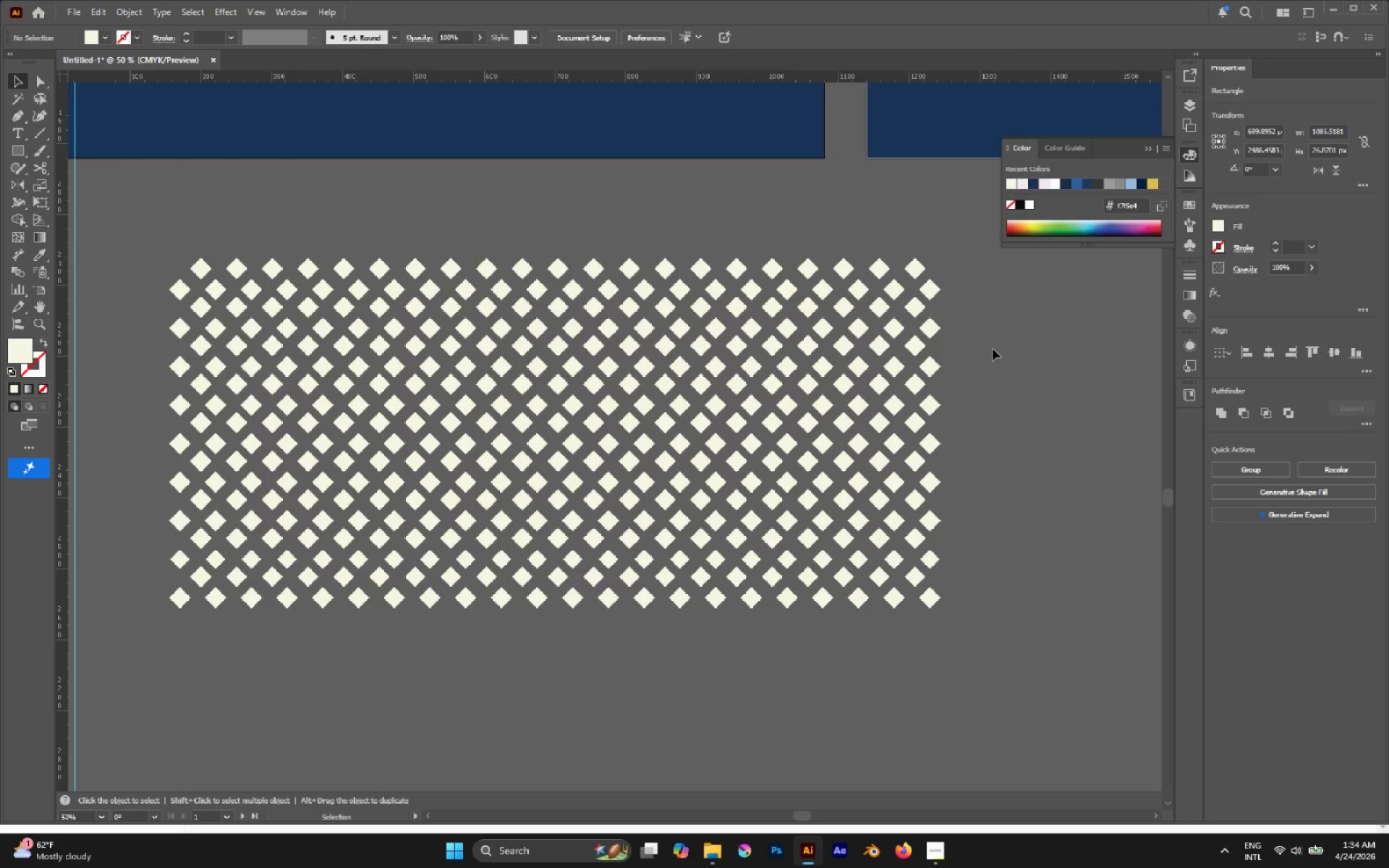 
type(za)
 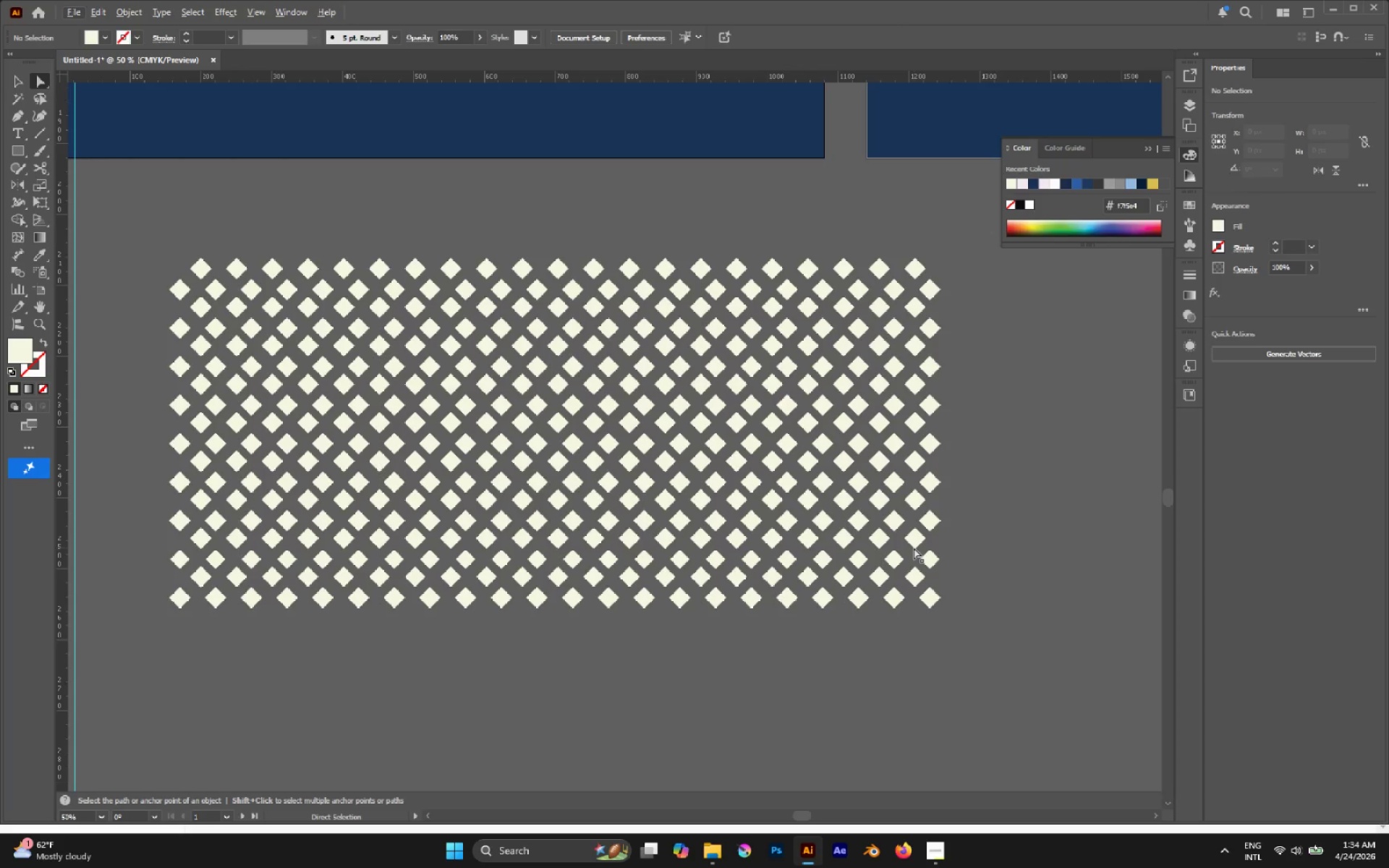 
hold_key(key=AltLeft, duration=0.33)
 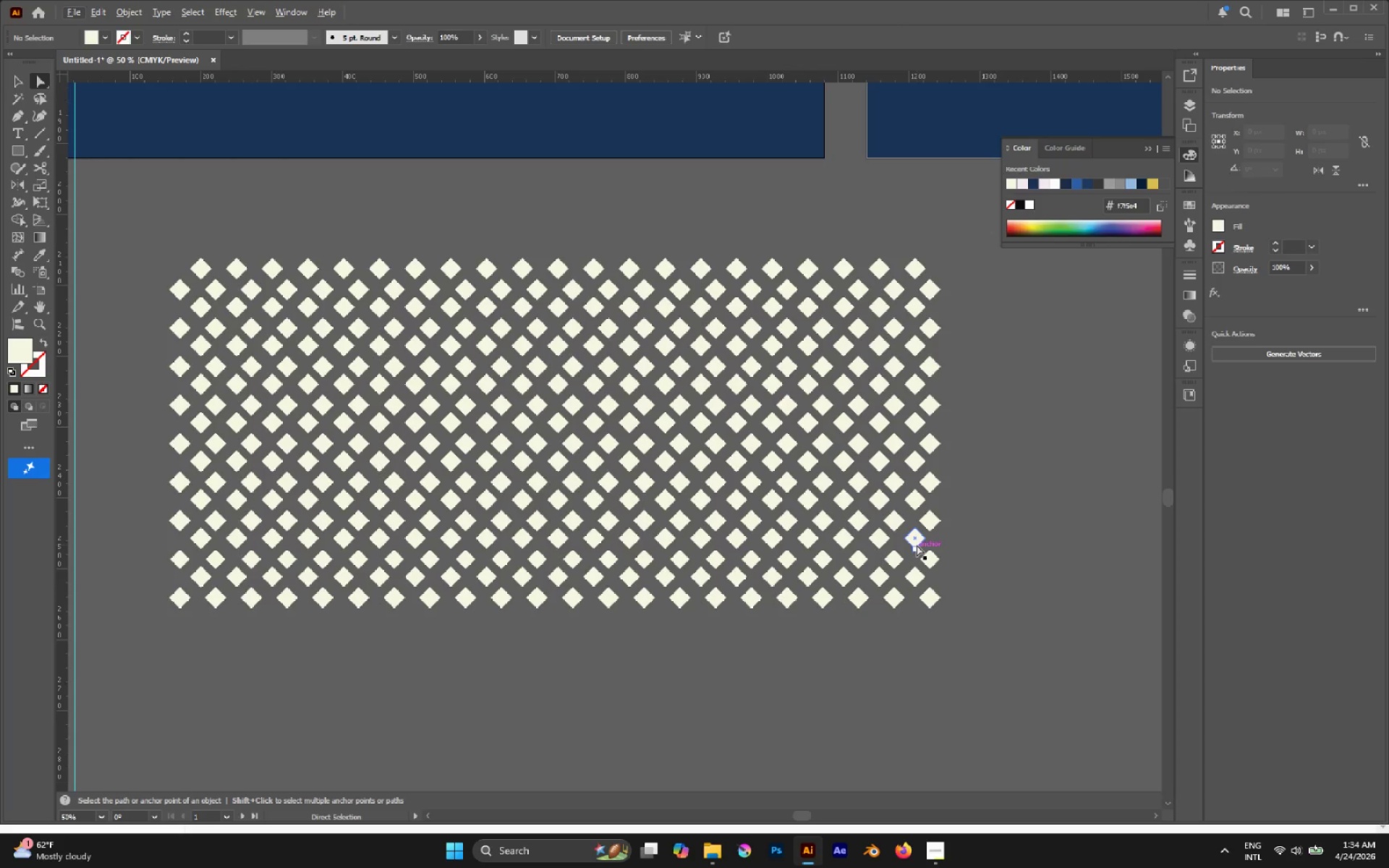 
hold_key(key=AltLeft, duration=0.8)
left_click([917, 542])
 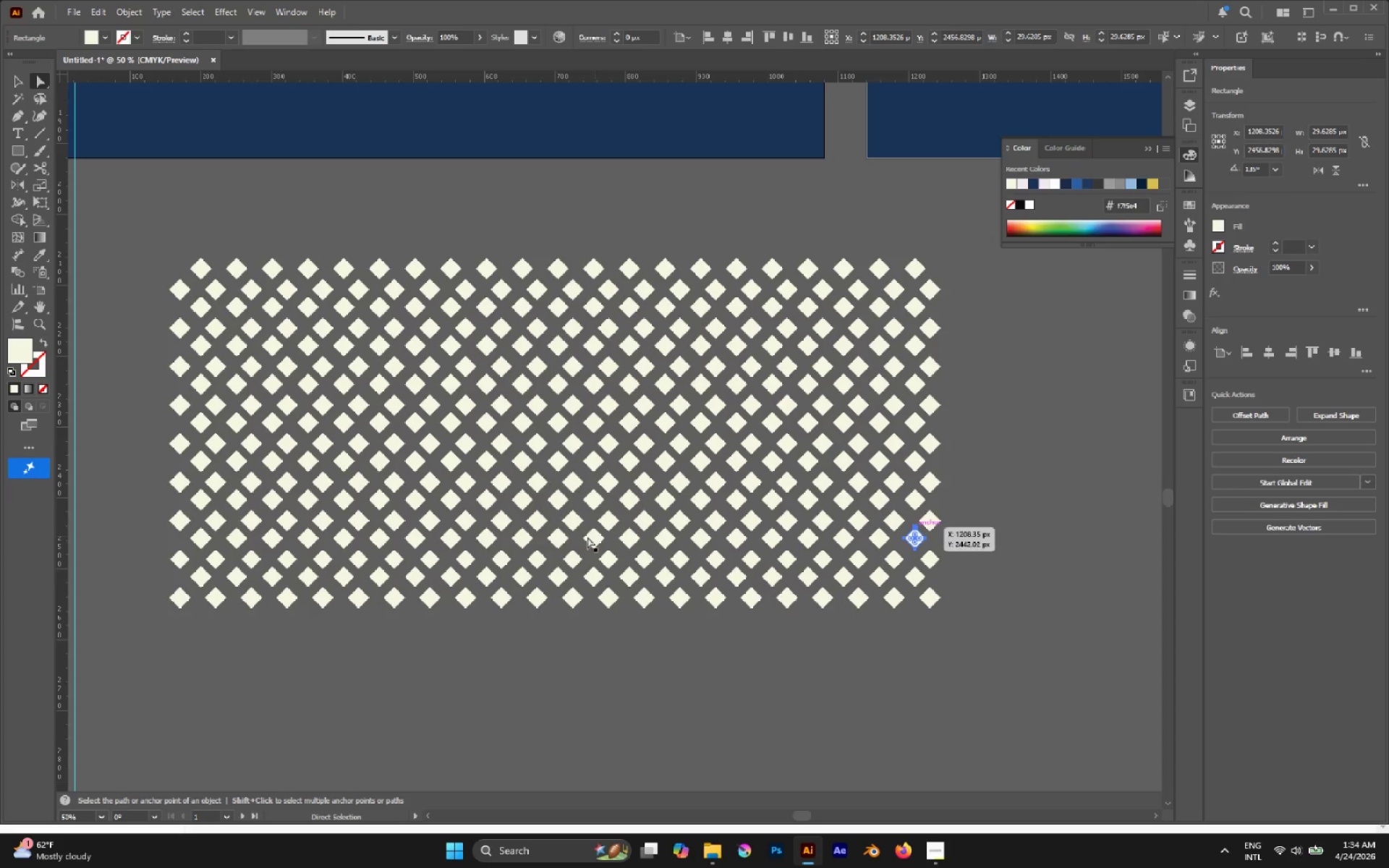 
hold_key(key=AltLeft, duration=1.58)
hold_key(key=ShiftLeft, duration=1.27)
left_click([209, 534])
 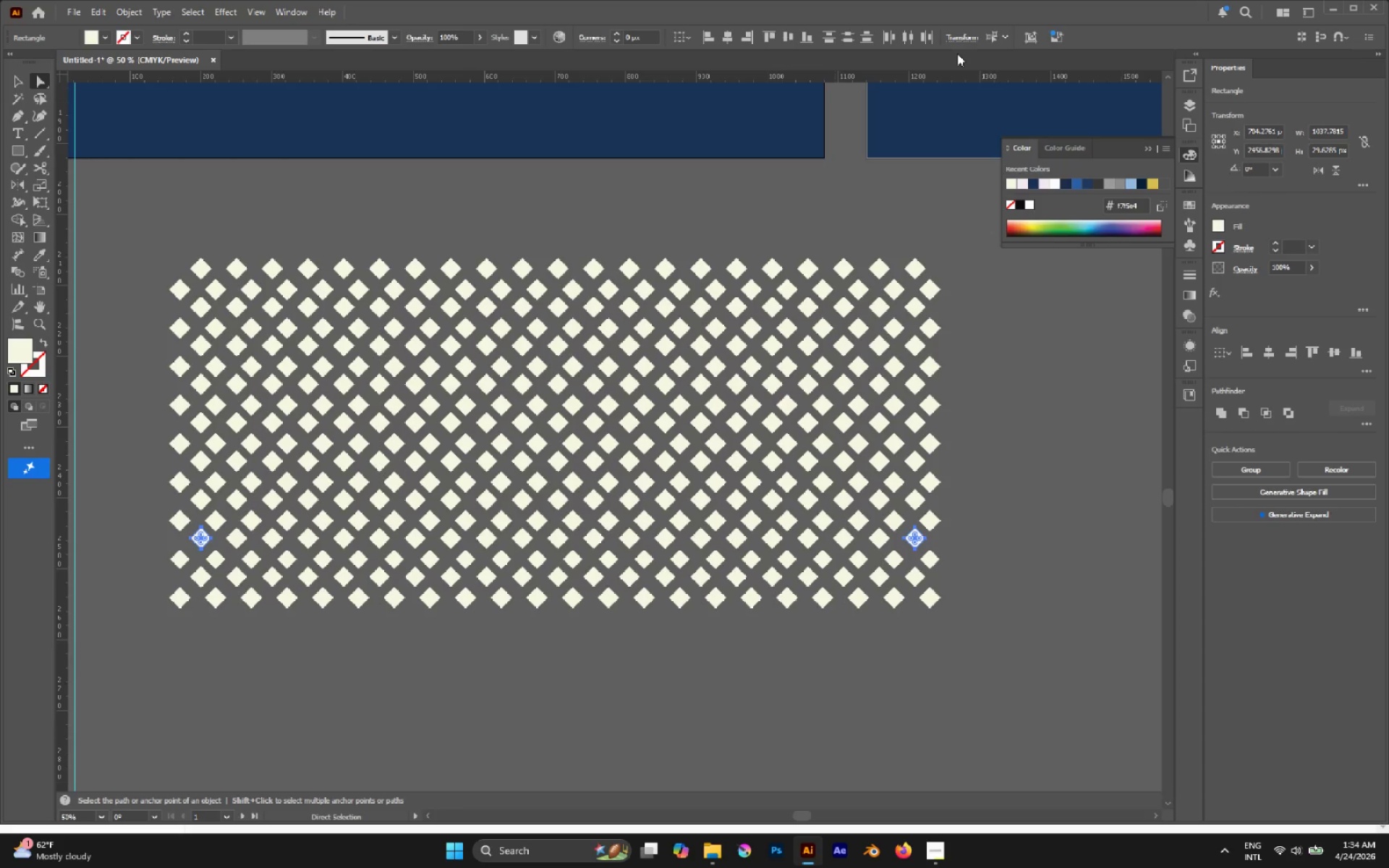 
key(V)
 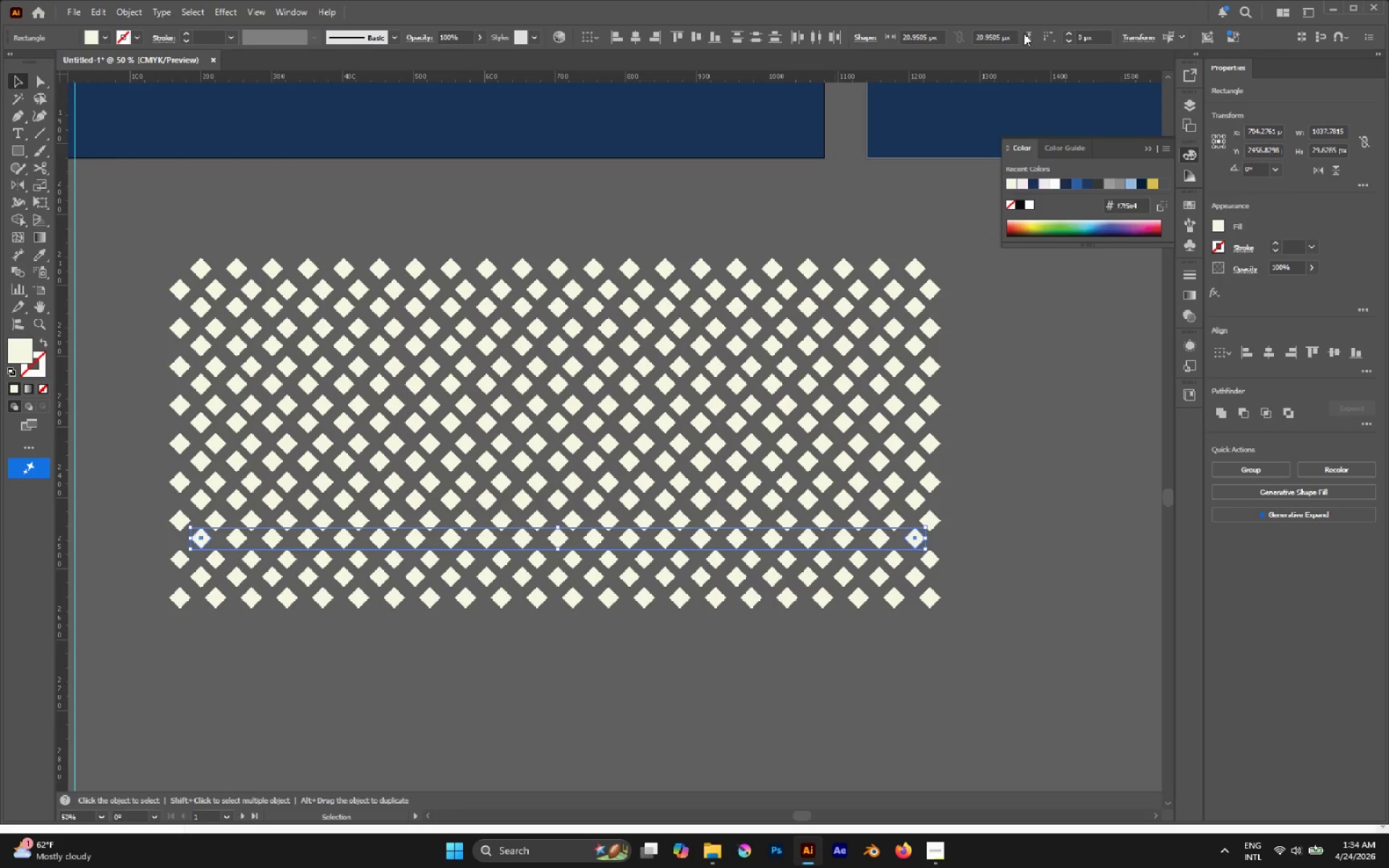 
left_click([993, 37])
 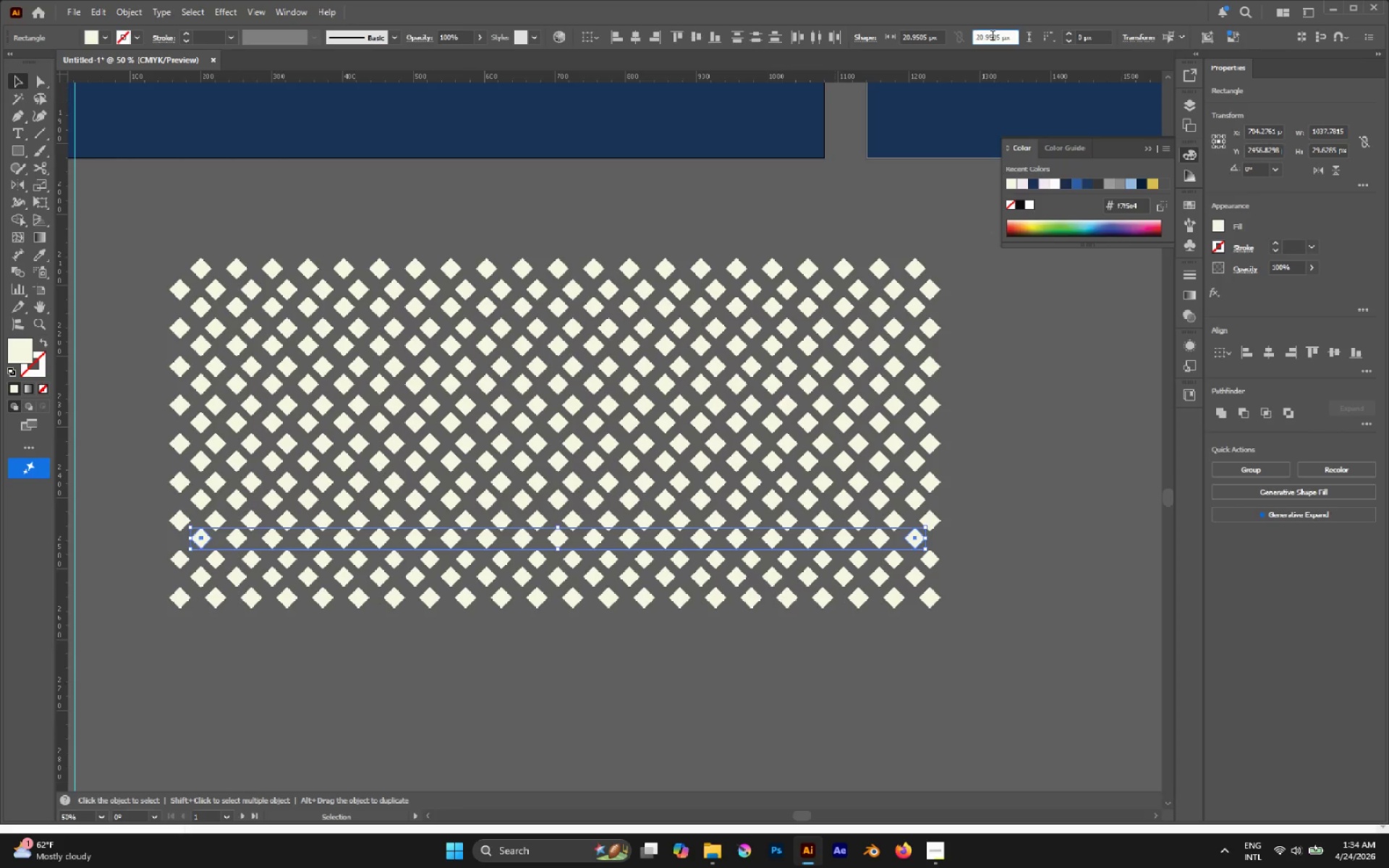 
scroll: coordinate [993, 37], scroll_direction: down, amount: 3.0
 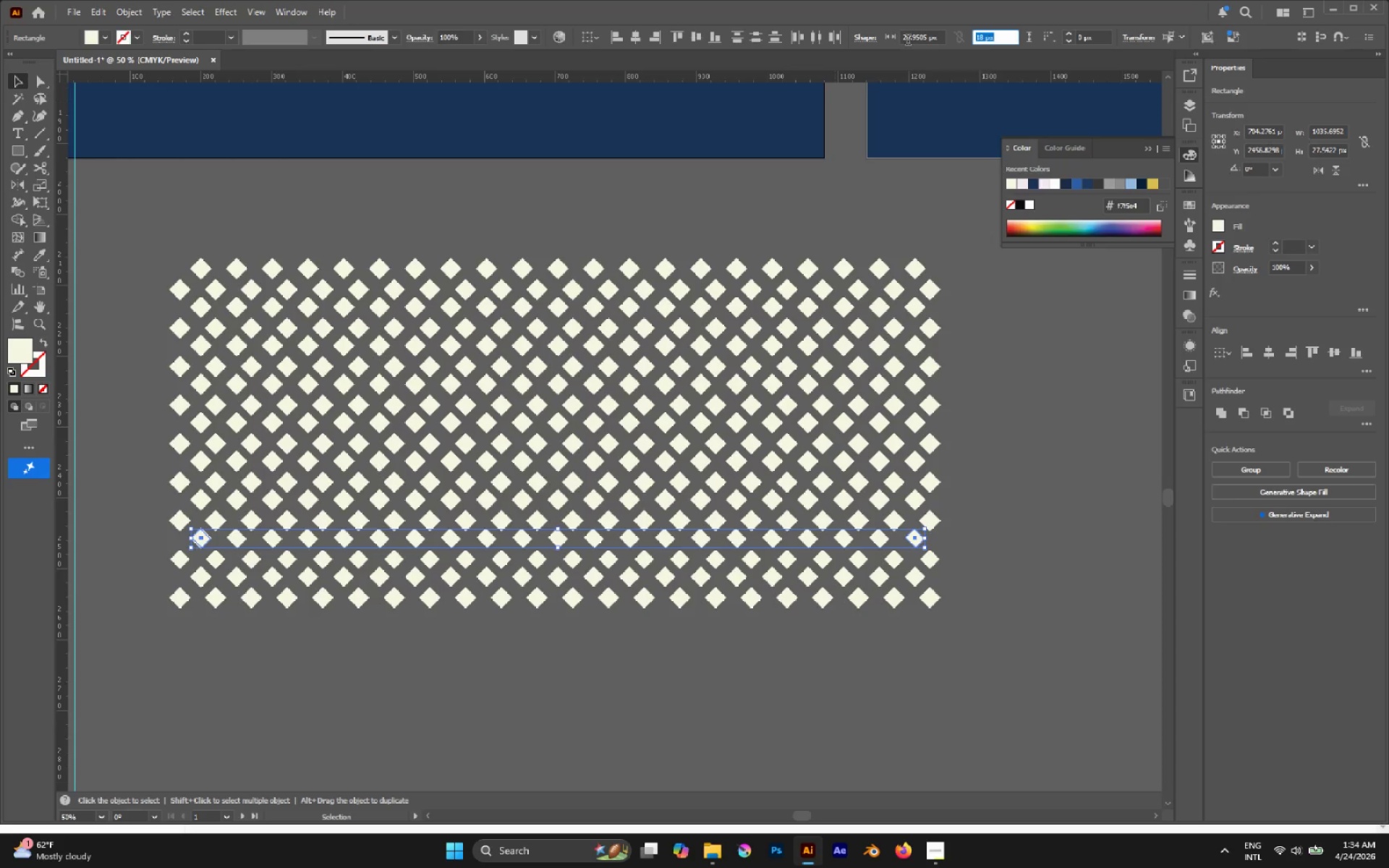 
left_click([909, 38])
 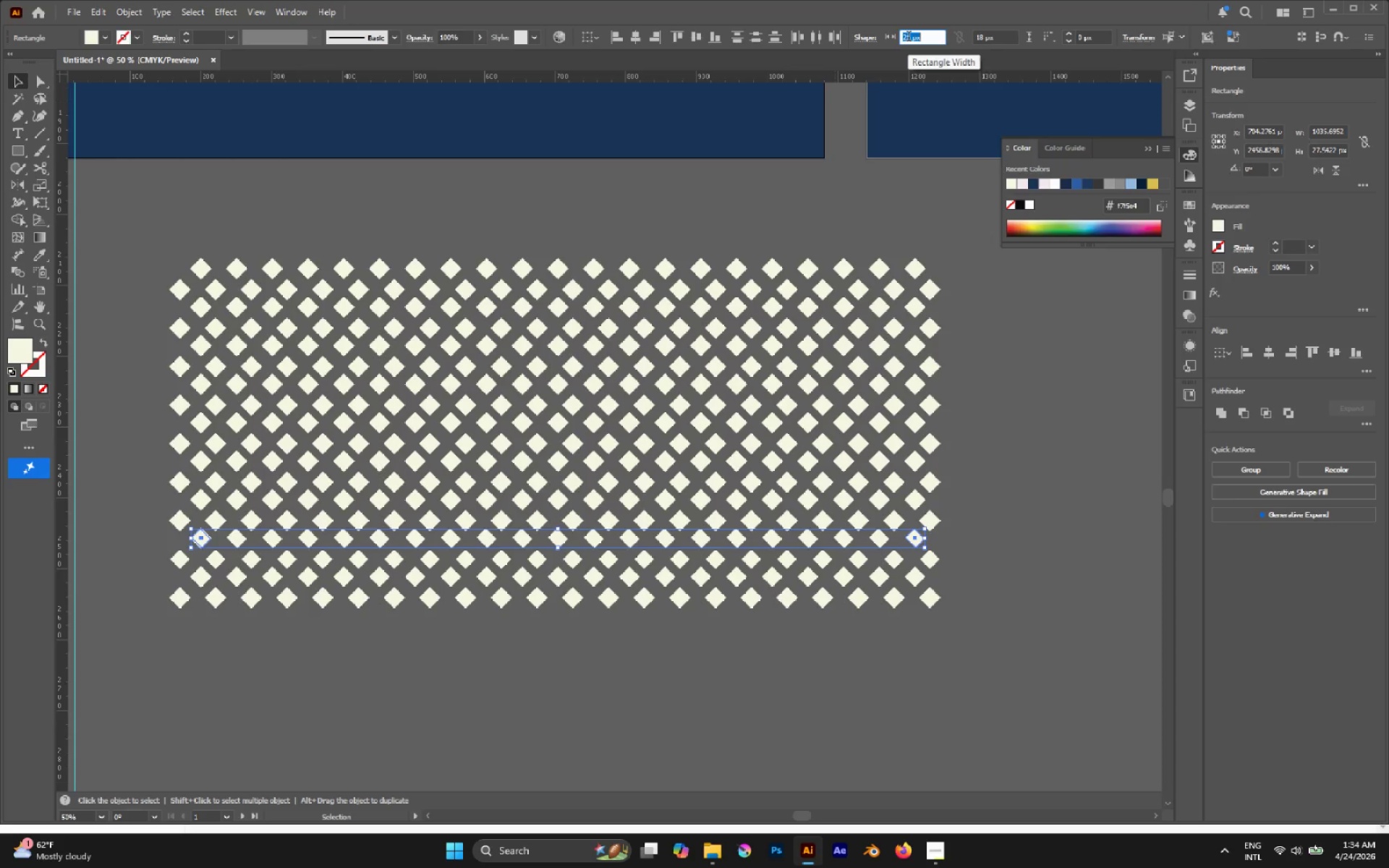 
scroll: coordinate [934, 38], scroll_direction: down, amount: 2.0
 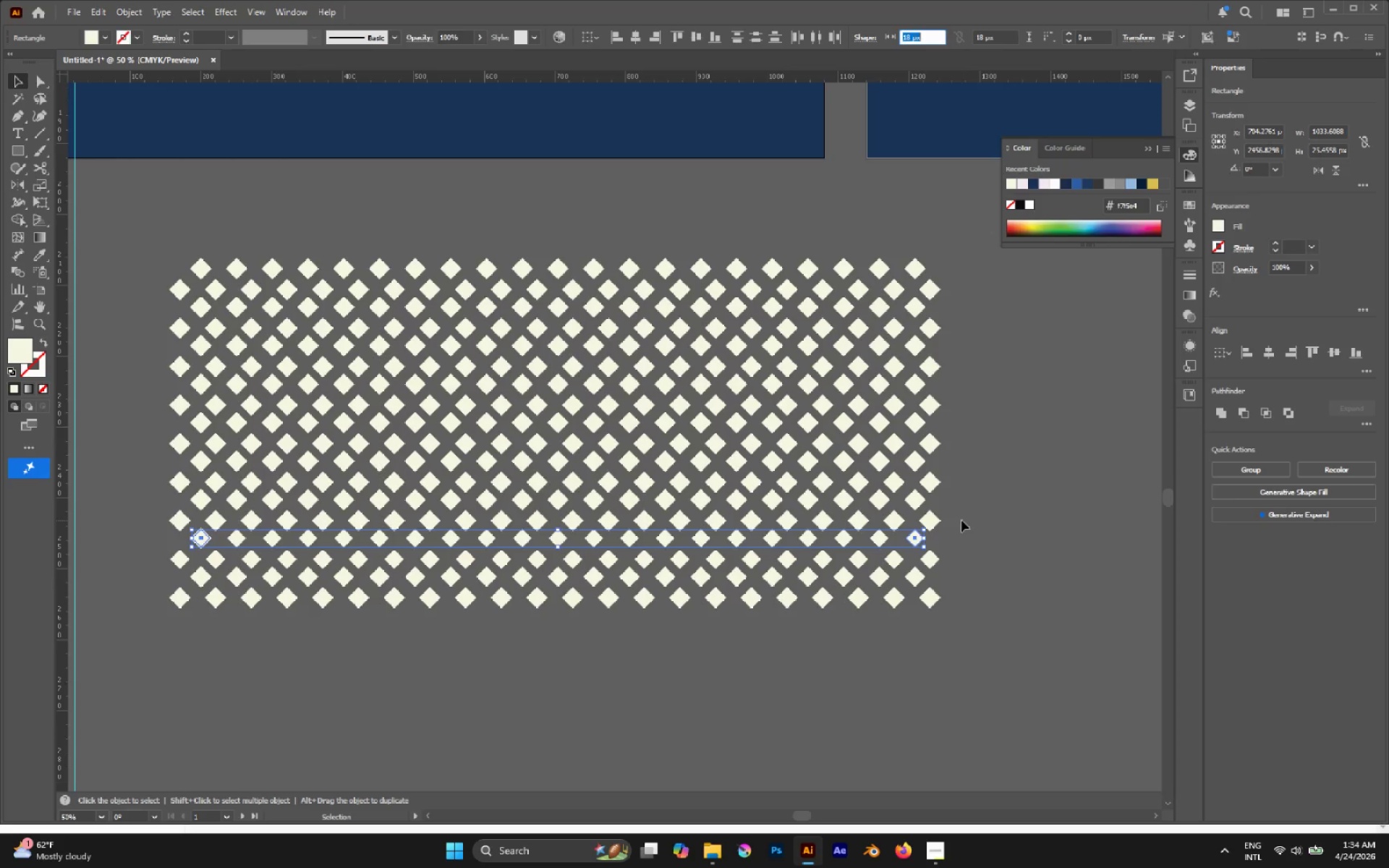 
type(aa)
 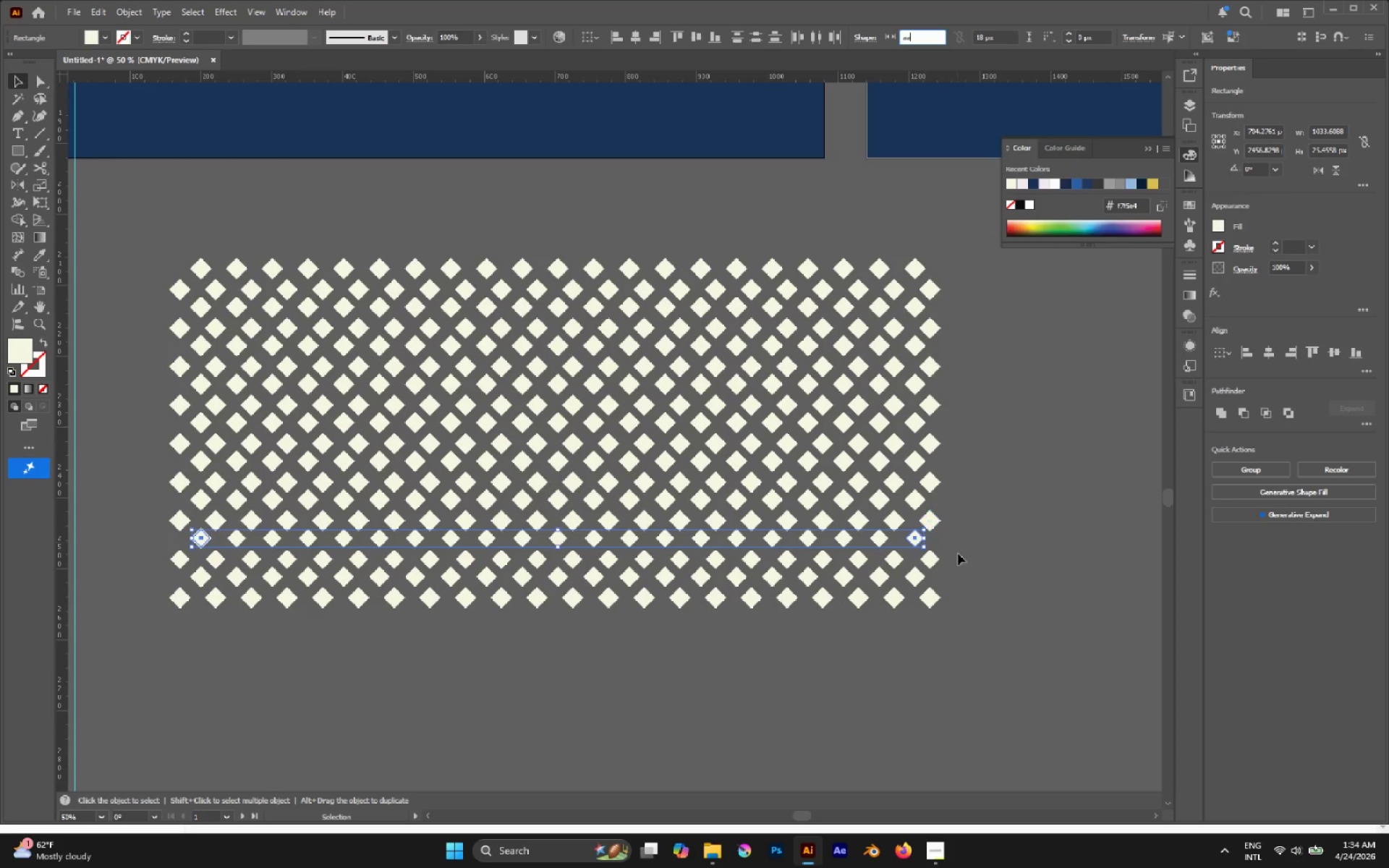 
hold_key(key=AltLeft, duration=0.62)
 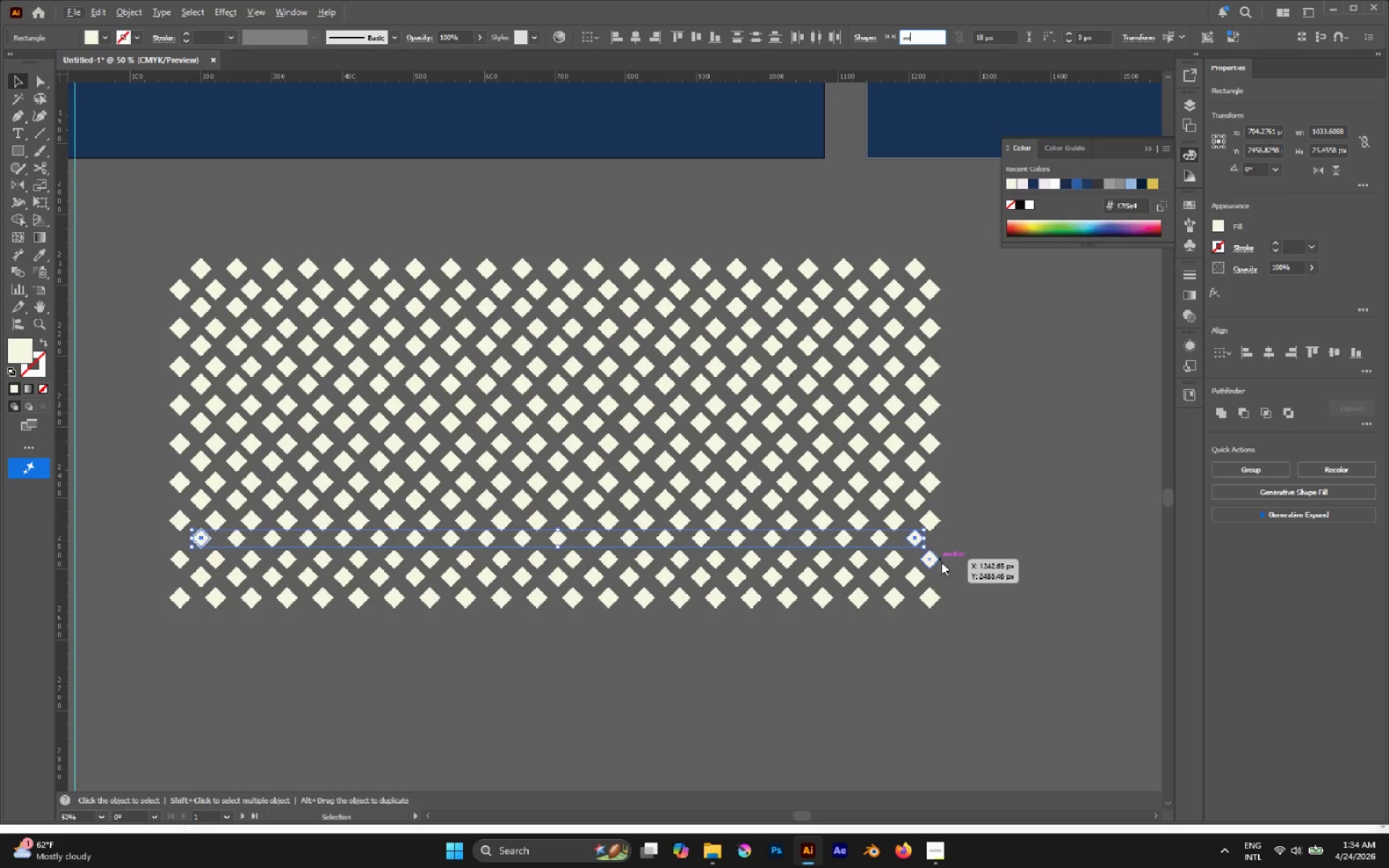 
type(aa)
 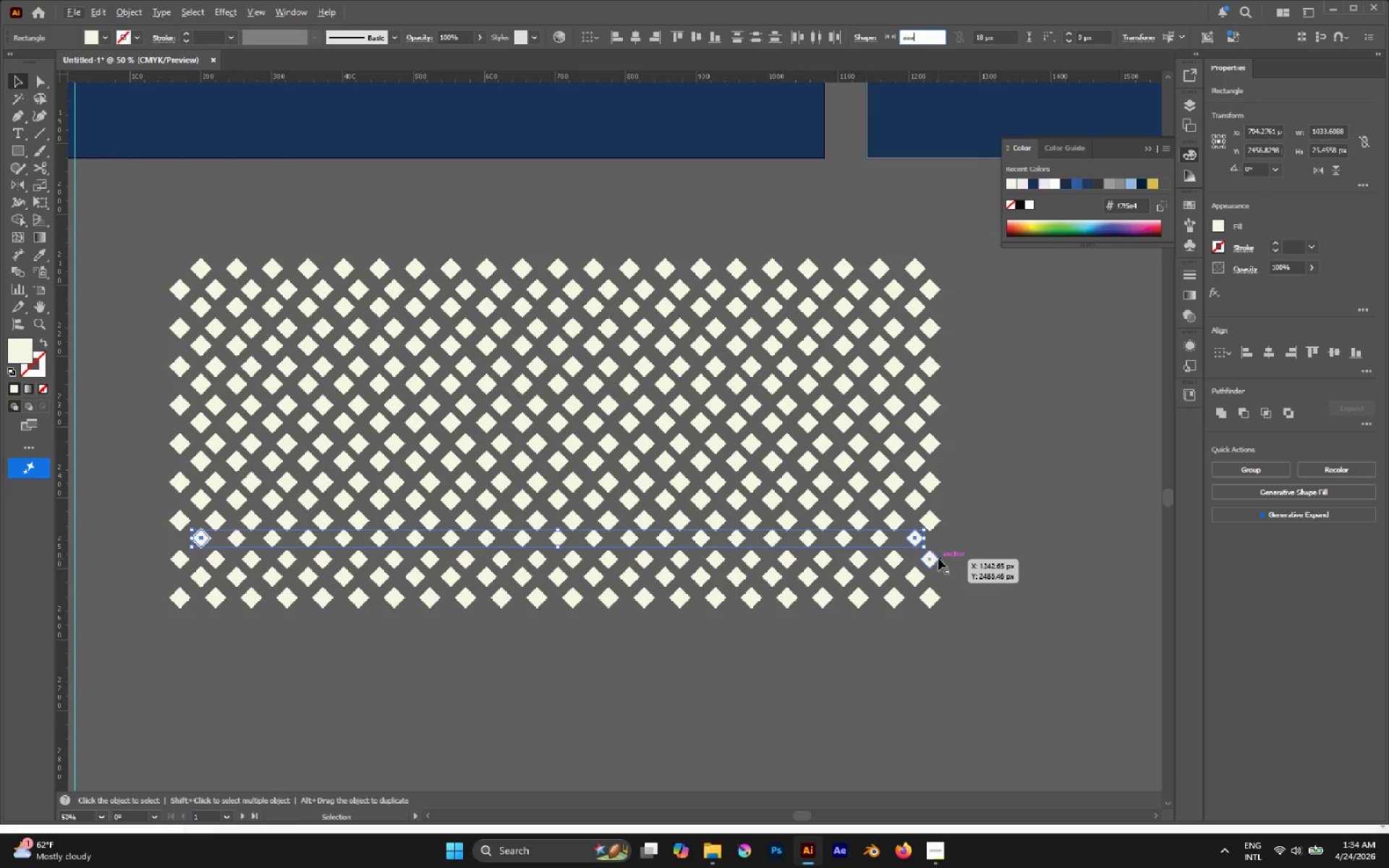 
hold_key(key=AltLeft, duration=0.38)
 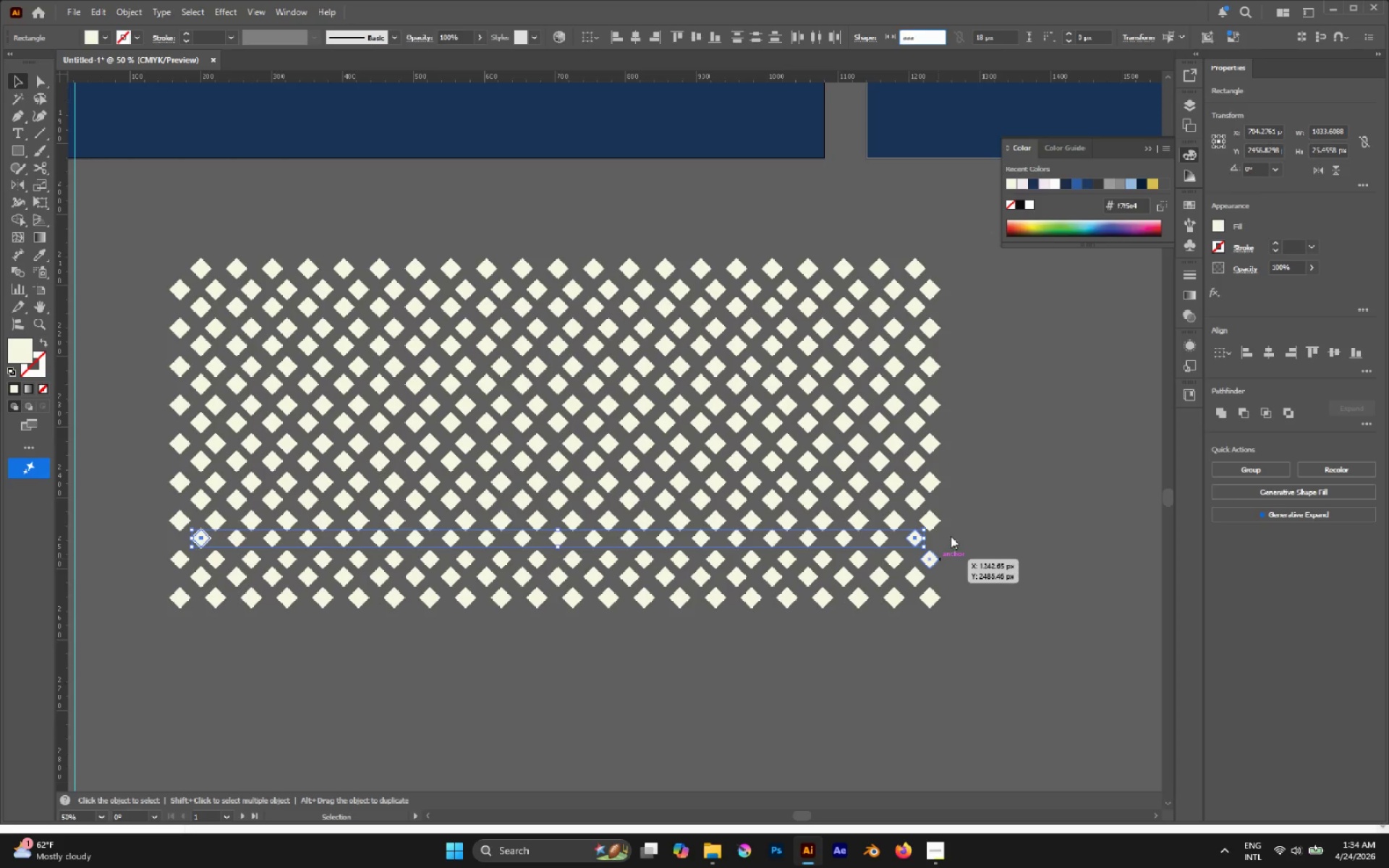 
left_click([951, 535])
 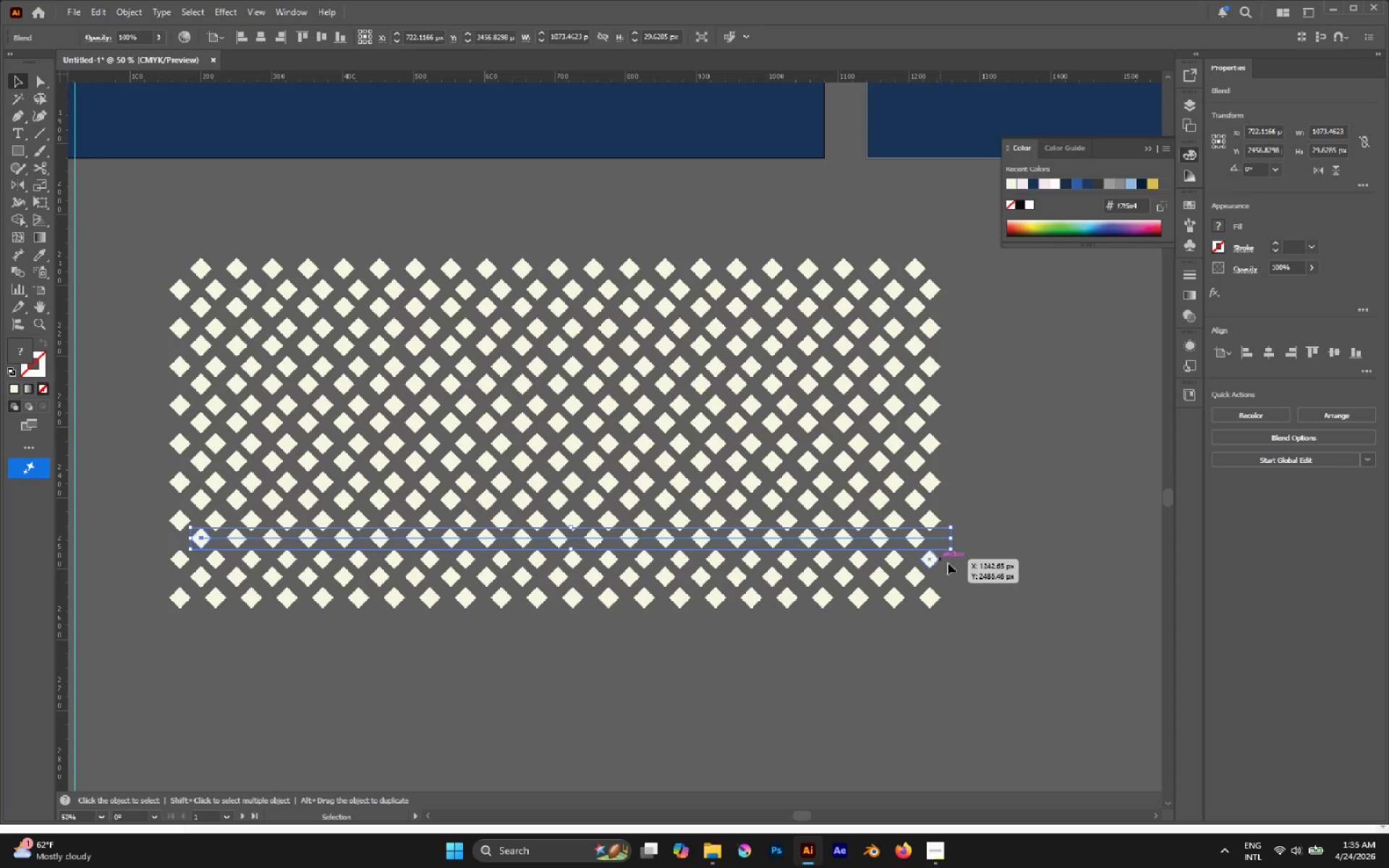 
key(A)
 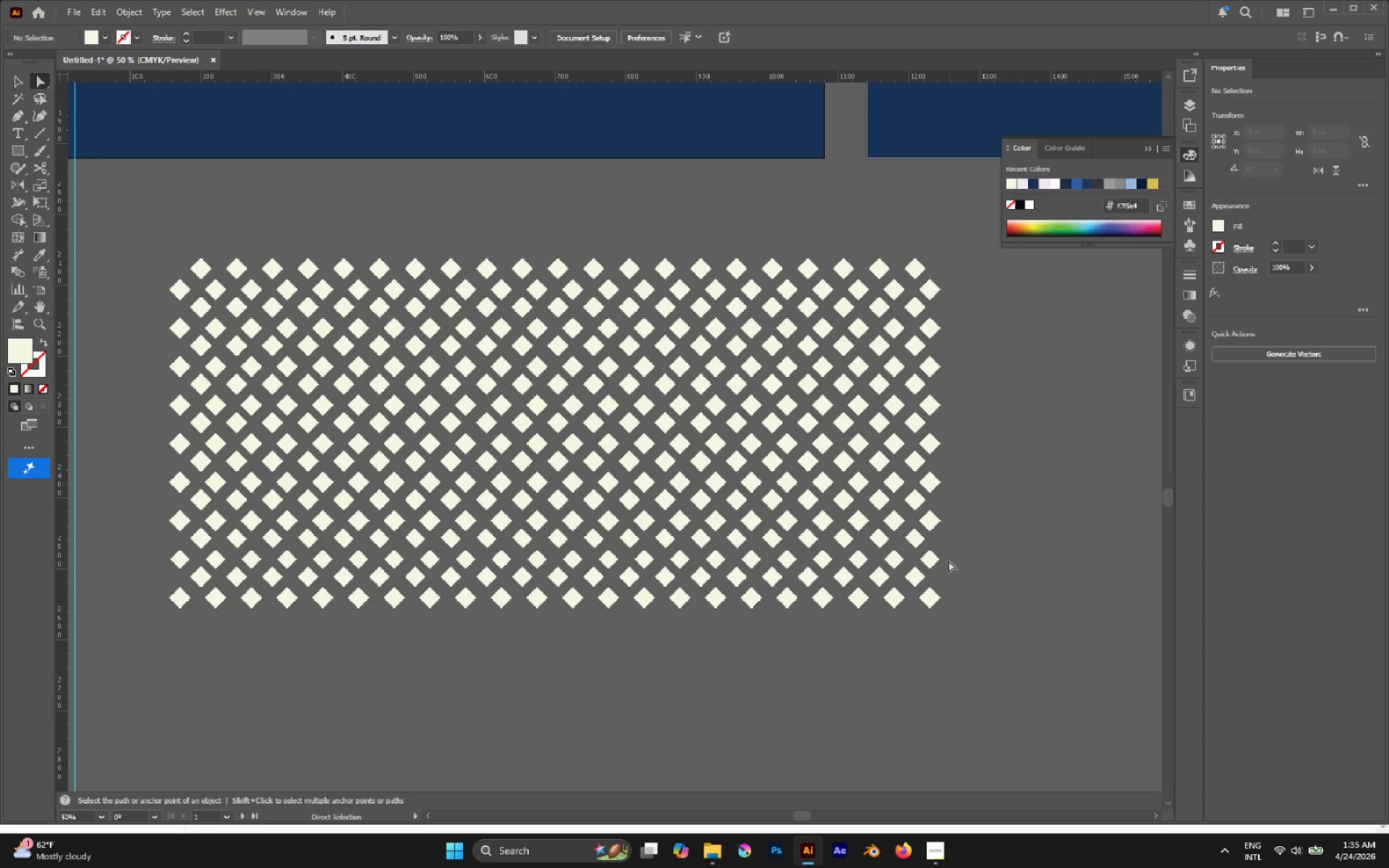 
hold_key(key=AltLeft, duration=0.67)
left_click([938, 558])
 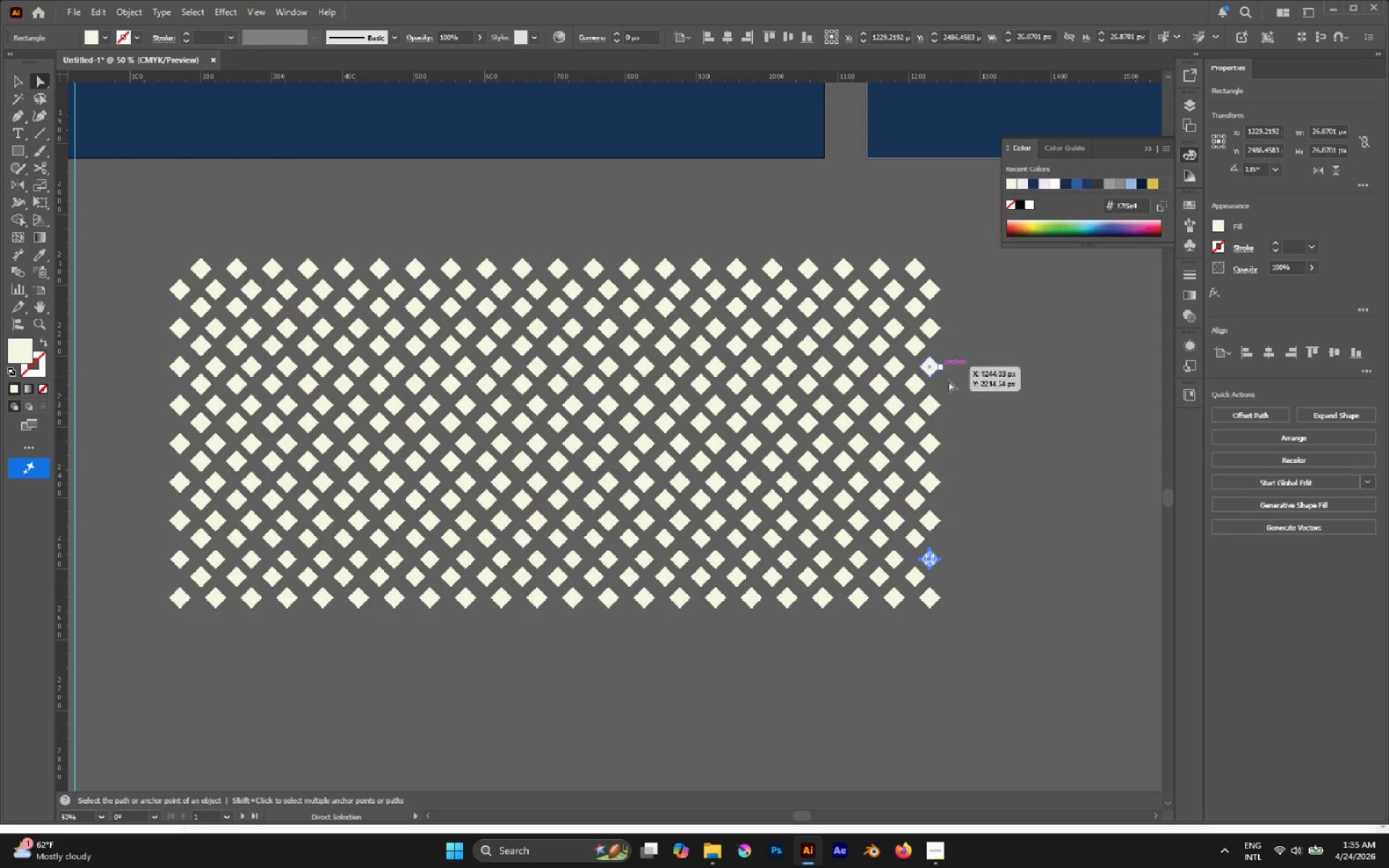 
hold_key(key=AltLeft, duration=1.47)
scroll: coordinate [933, 560], scroll_direction: up, amount: 2.0
 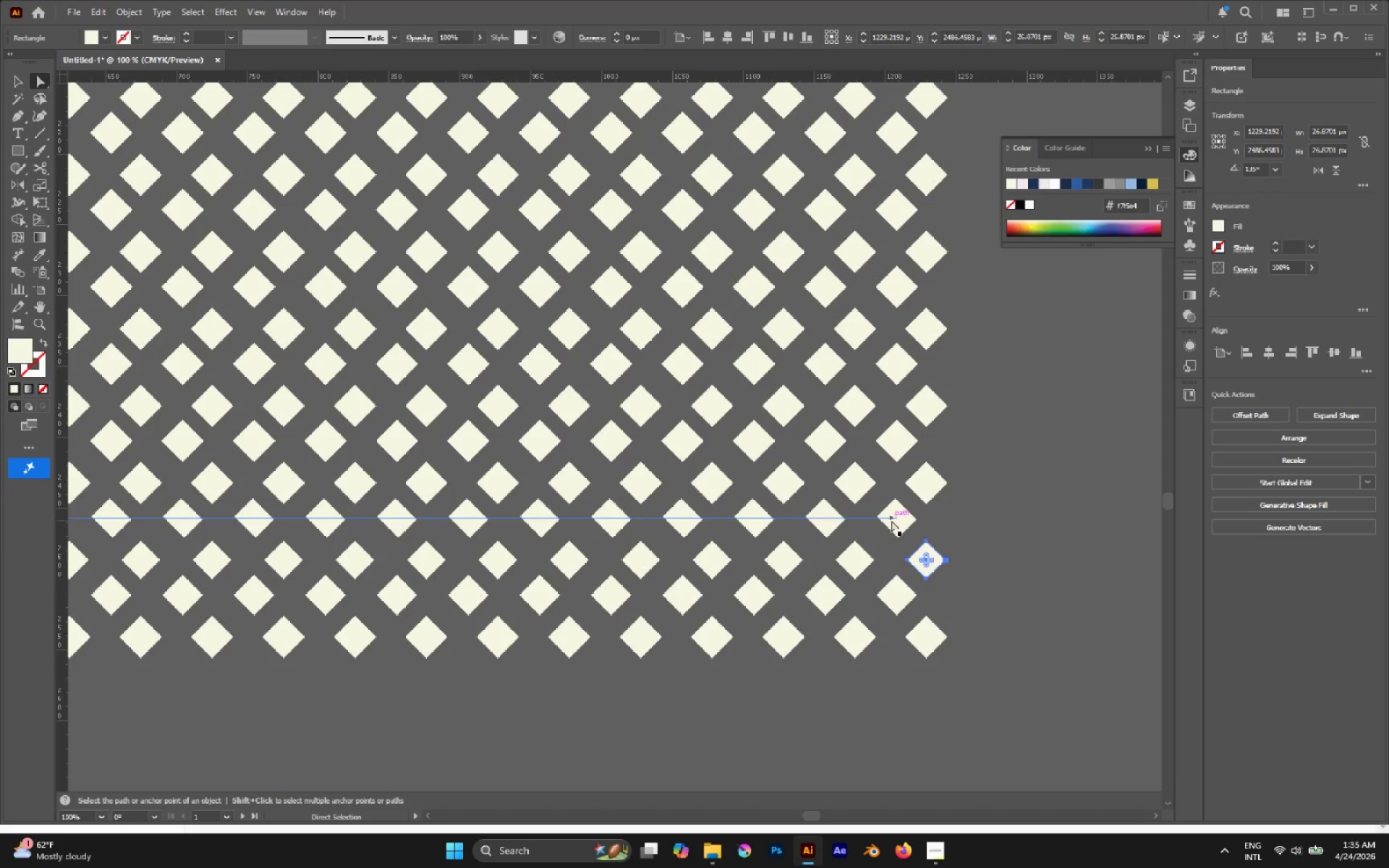 
hold_key(key=AltLeft, duration=1.17)
 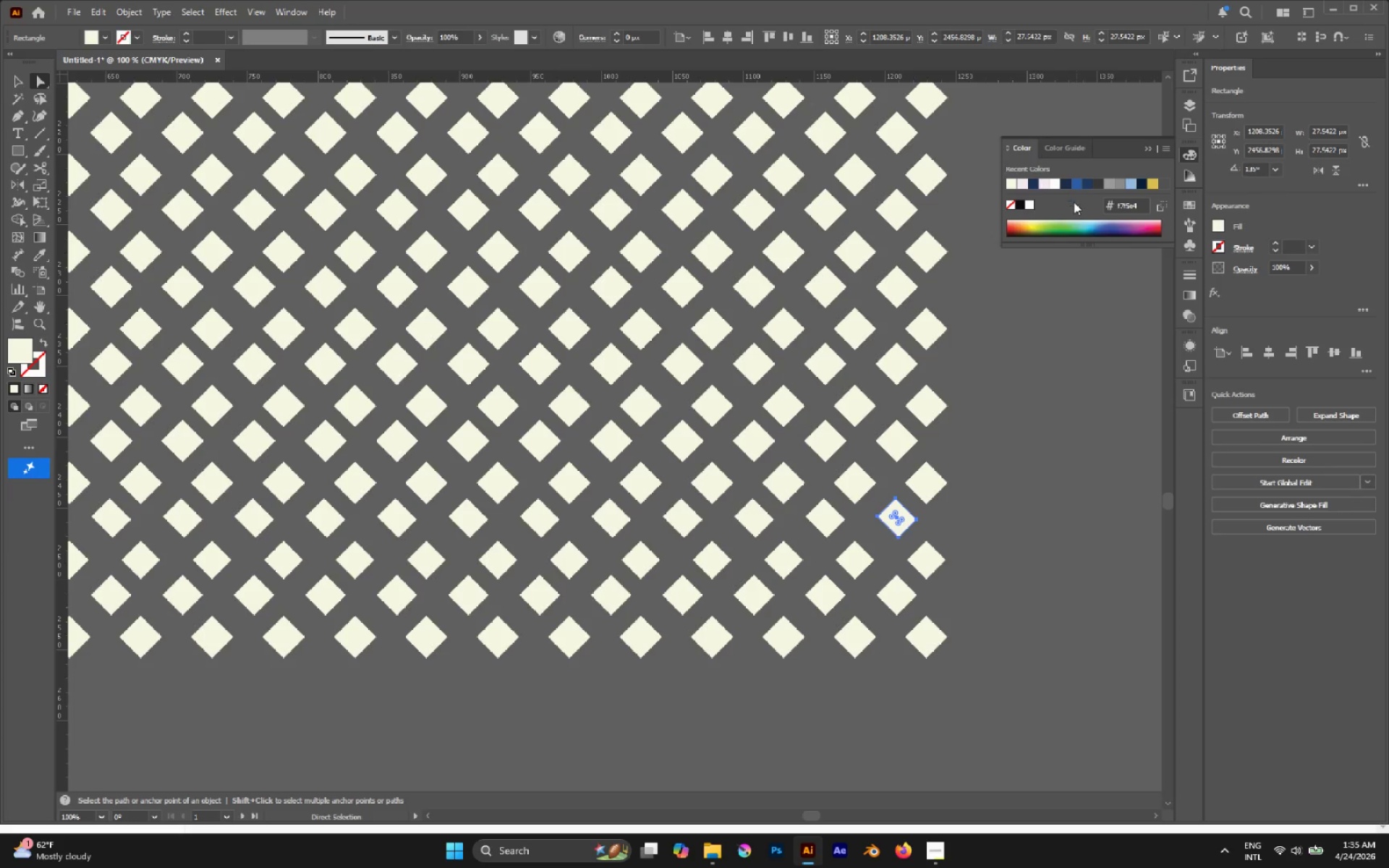 
hold_key(key=AltLeft, duration=1.24)
scroll: coordinate [1031, 388], scroll_direction: down, amount: 1.0
 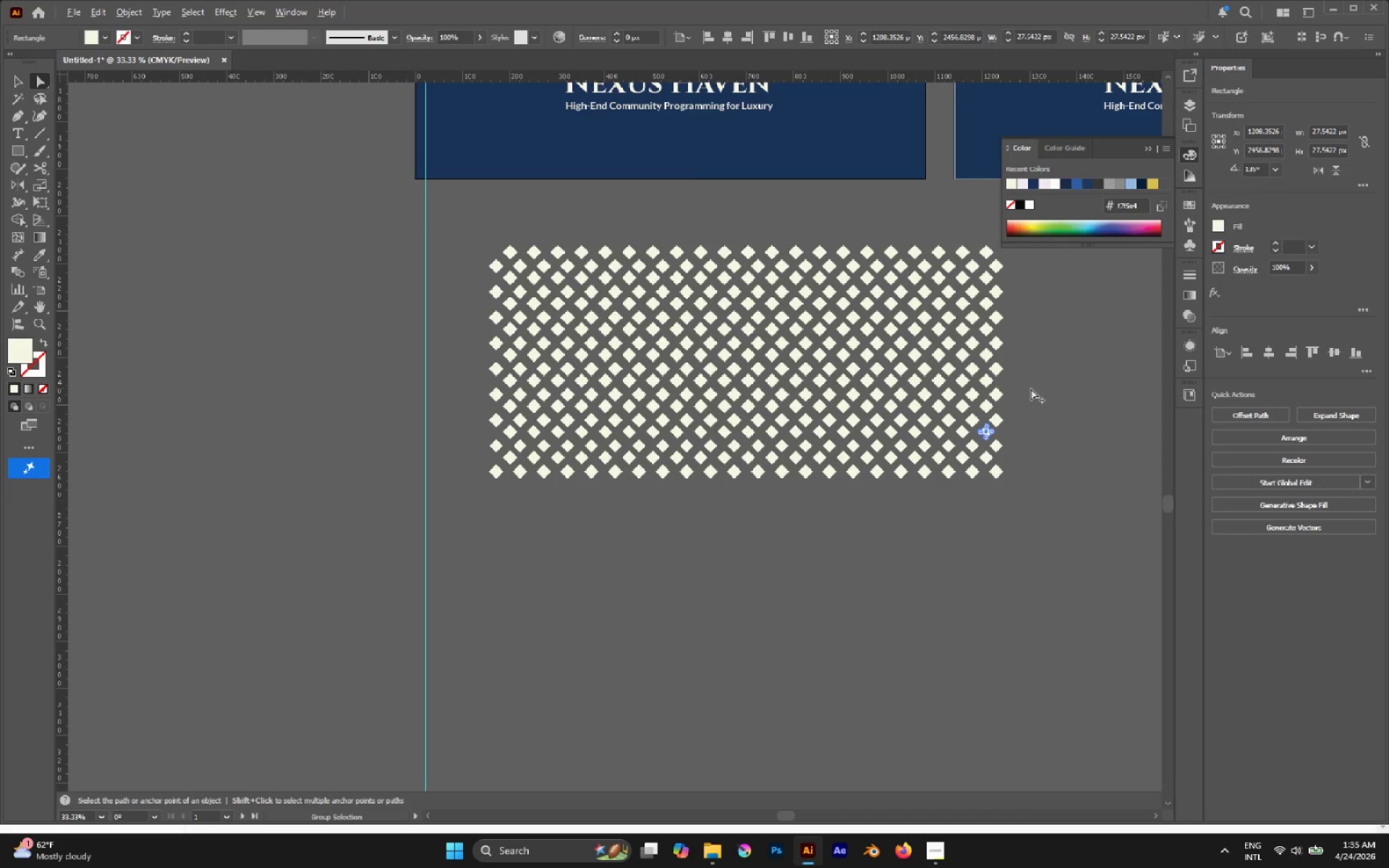 
hold_key(key=AltLeft, duration=0.69)
scroll: coordinate [573, 435], scroll_direction: up, amount: 1.0
 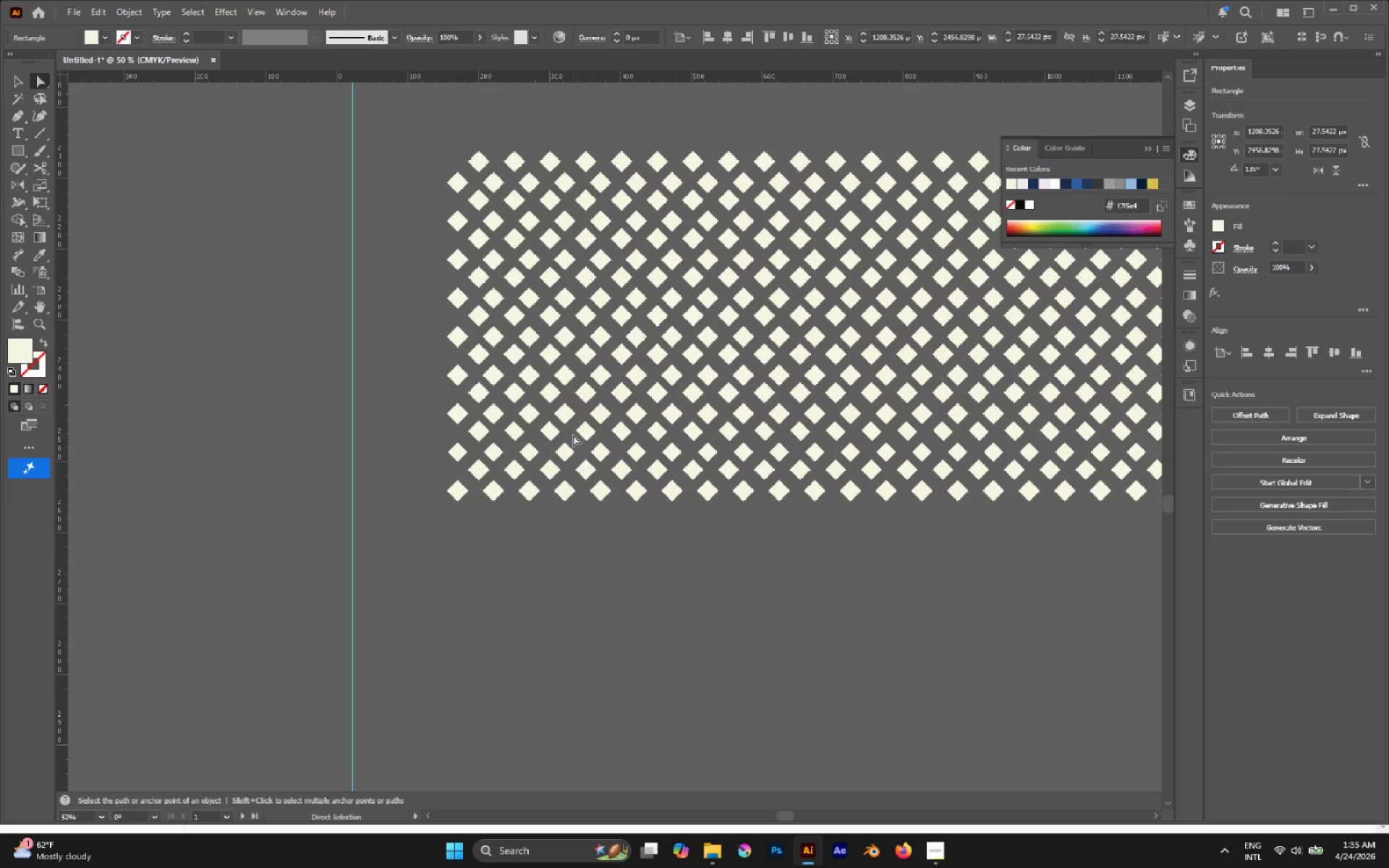 
key(Control+Z)
 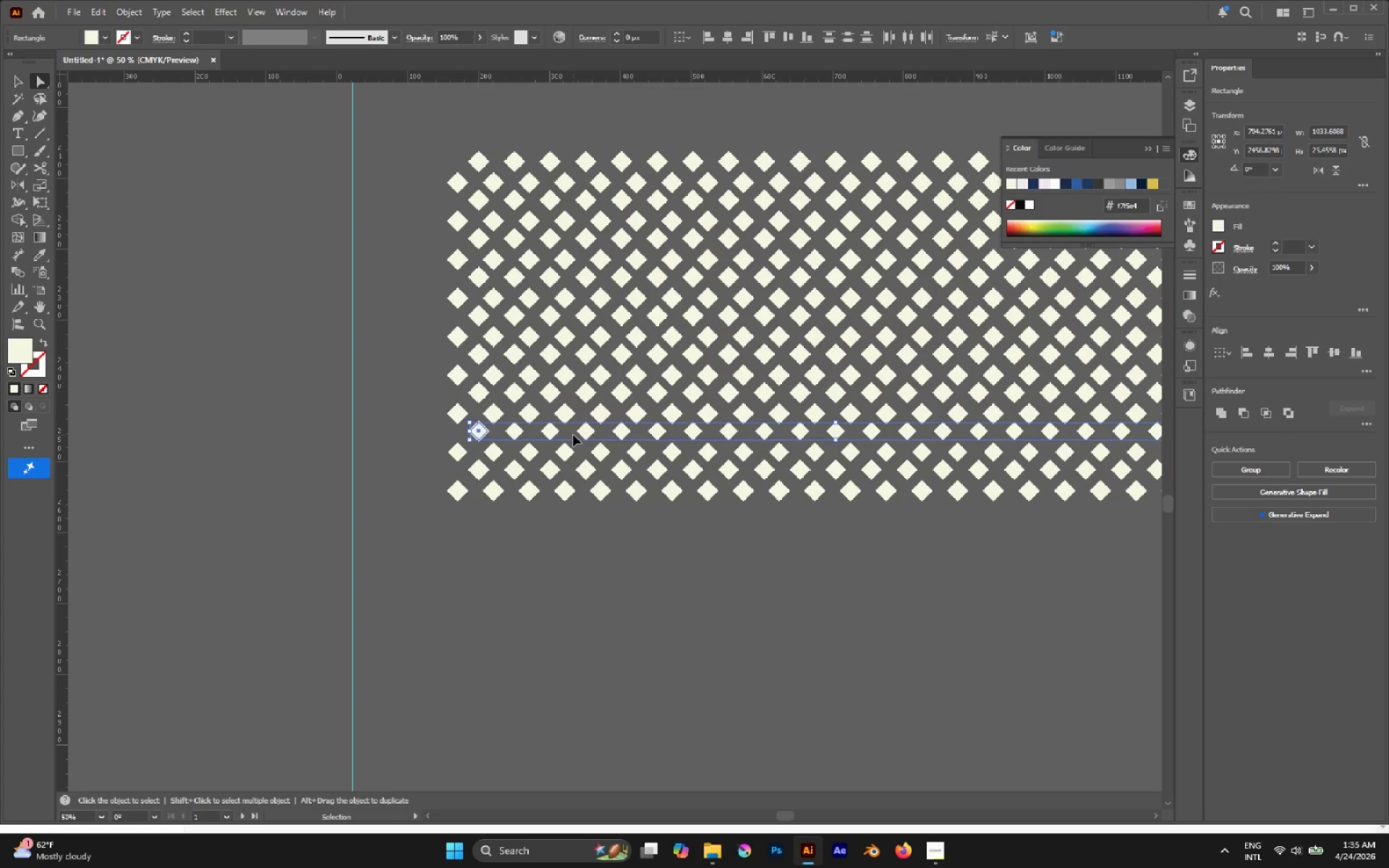 
key(Control+Z)
 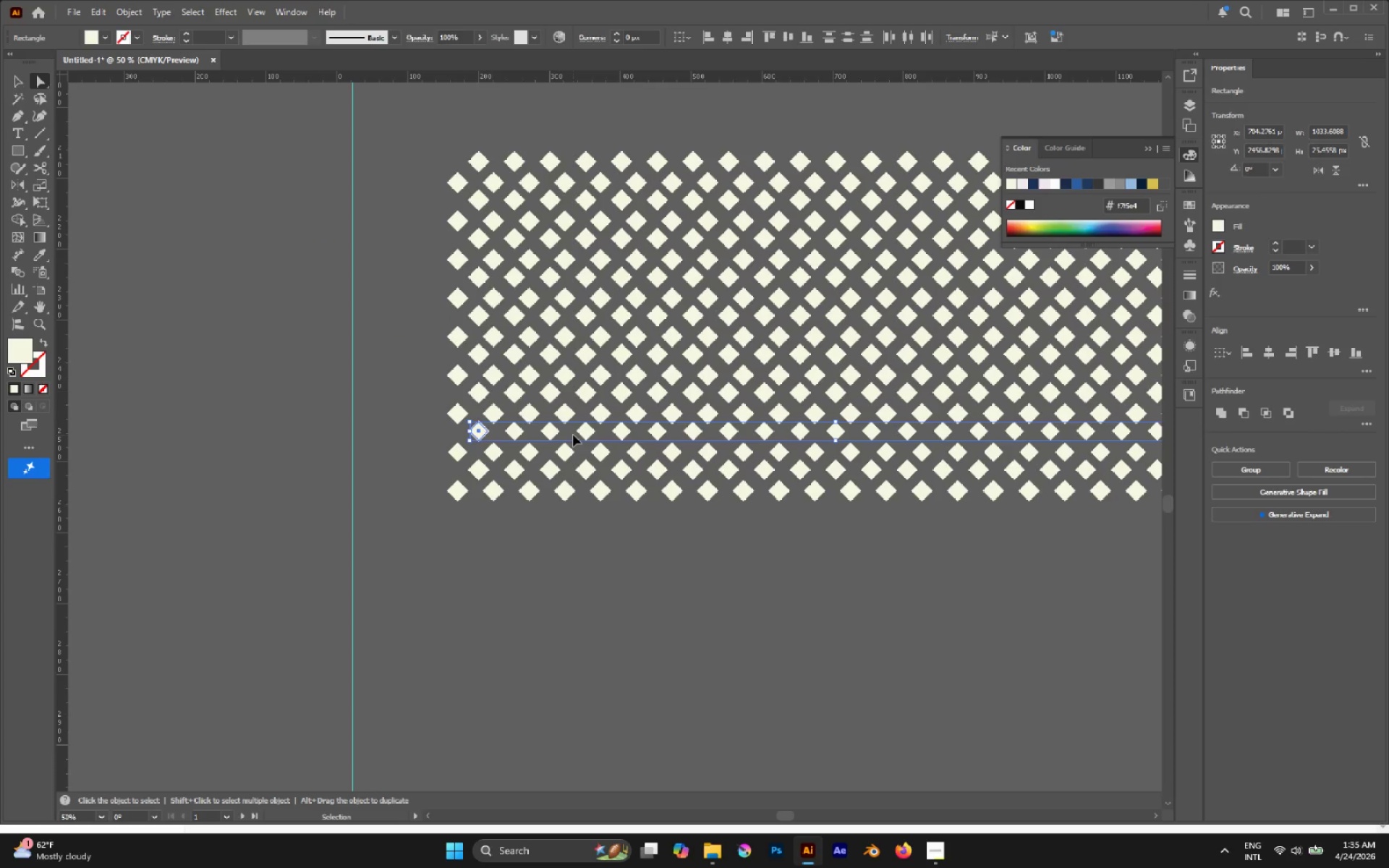 
key(Control+Z)
 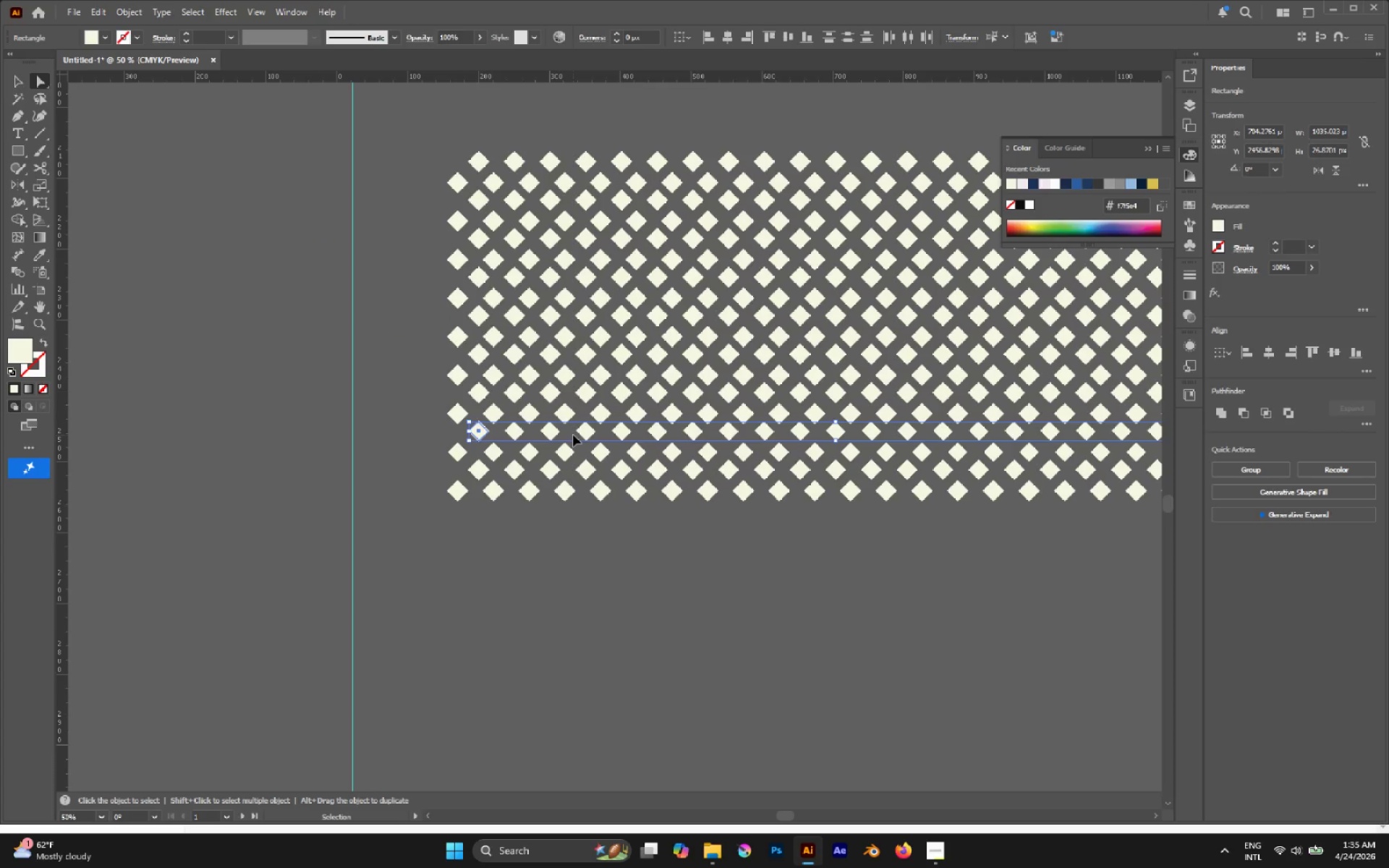 
key(Control+Z)
 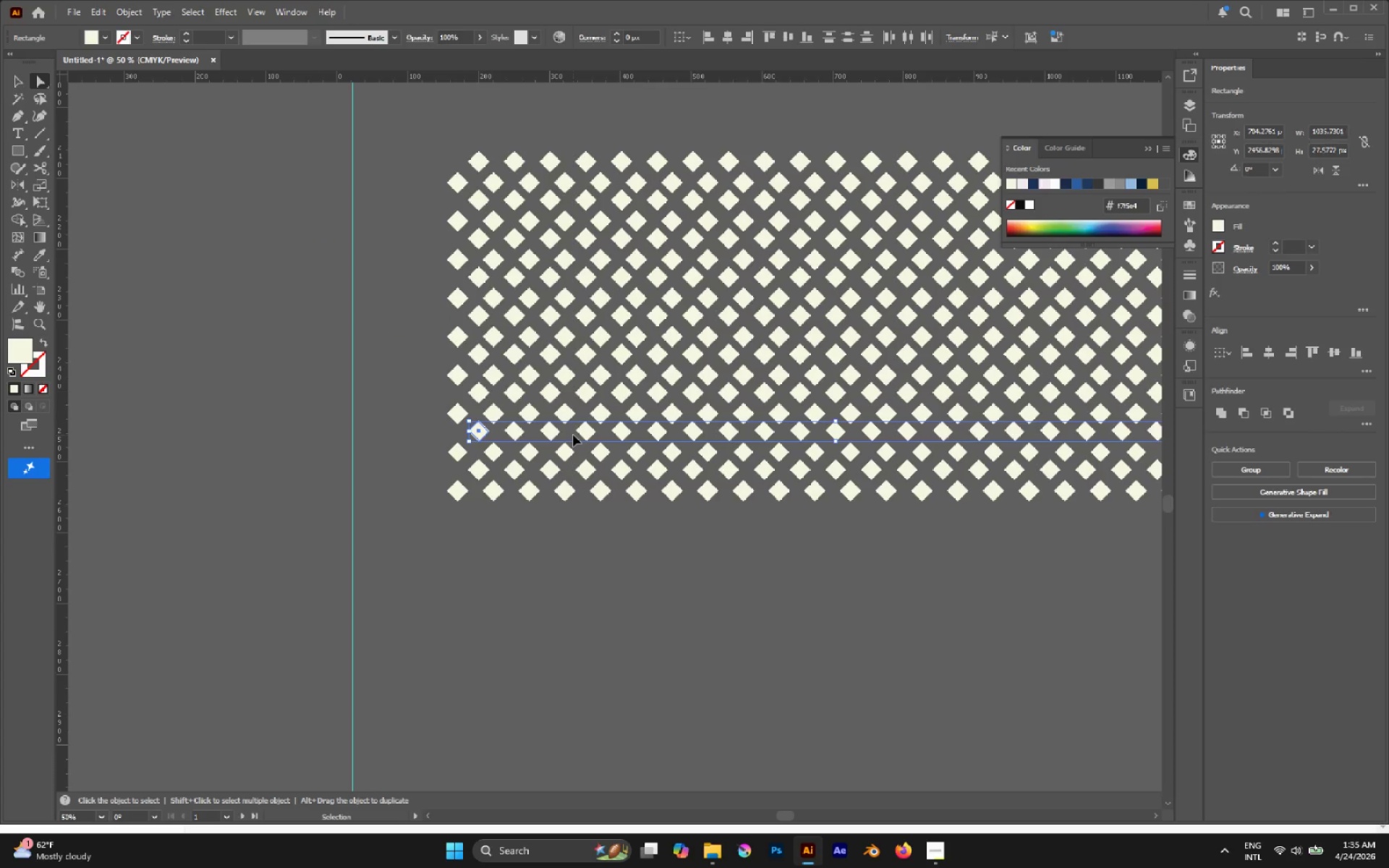 
key(Control+Z)
 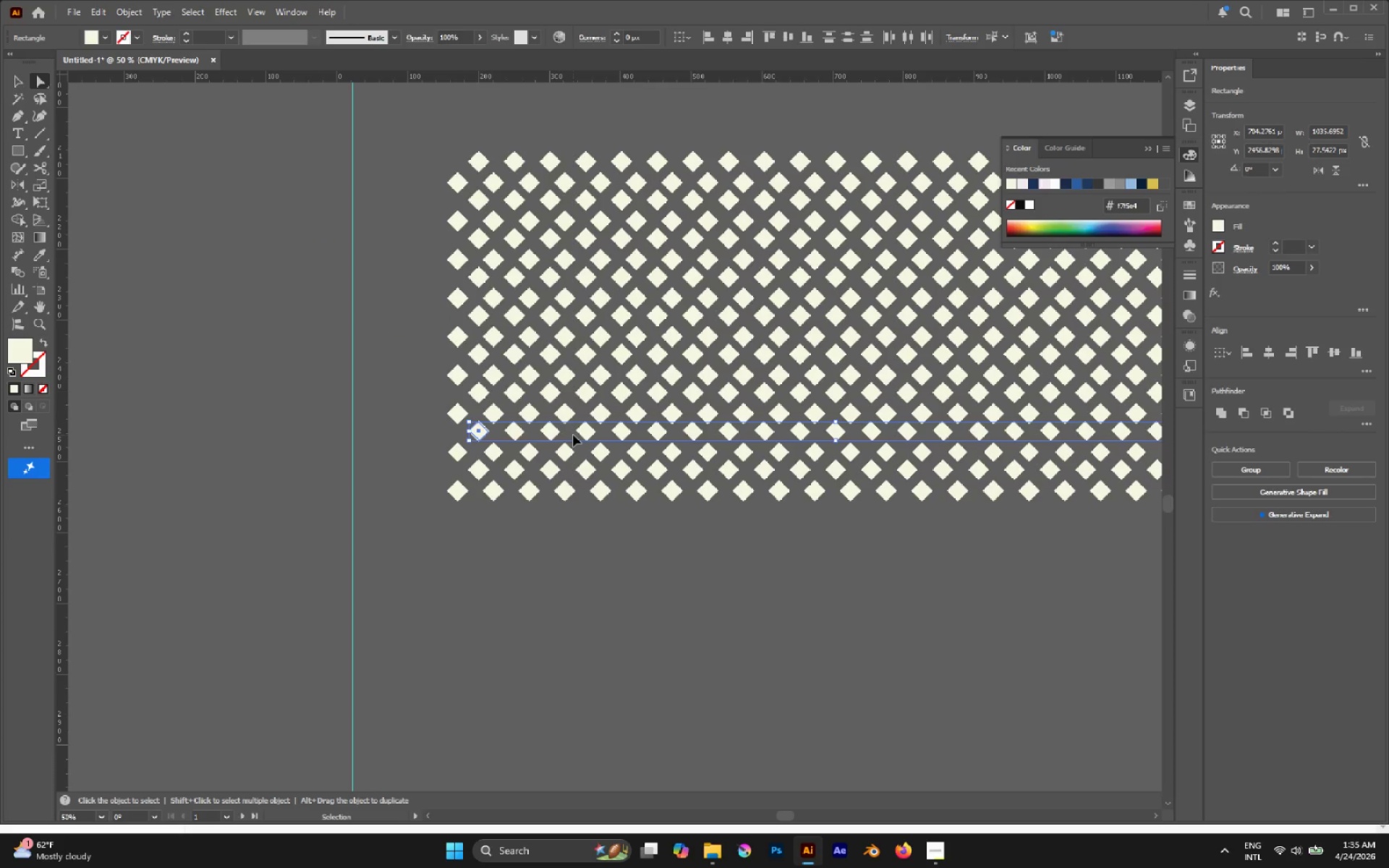 
key(Control+Z)
 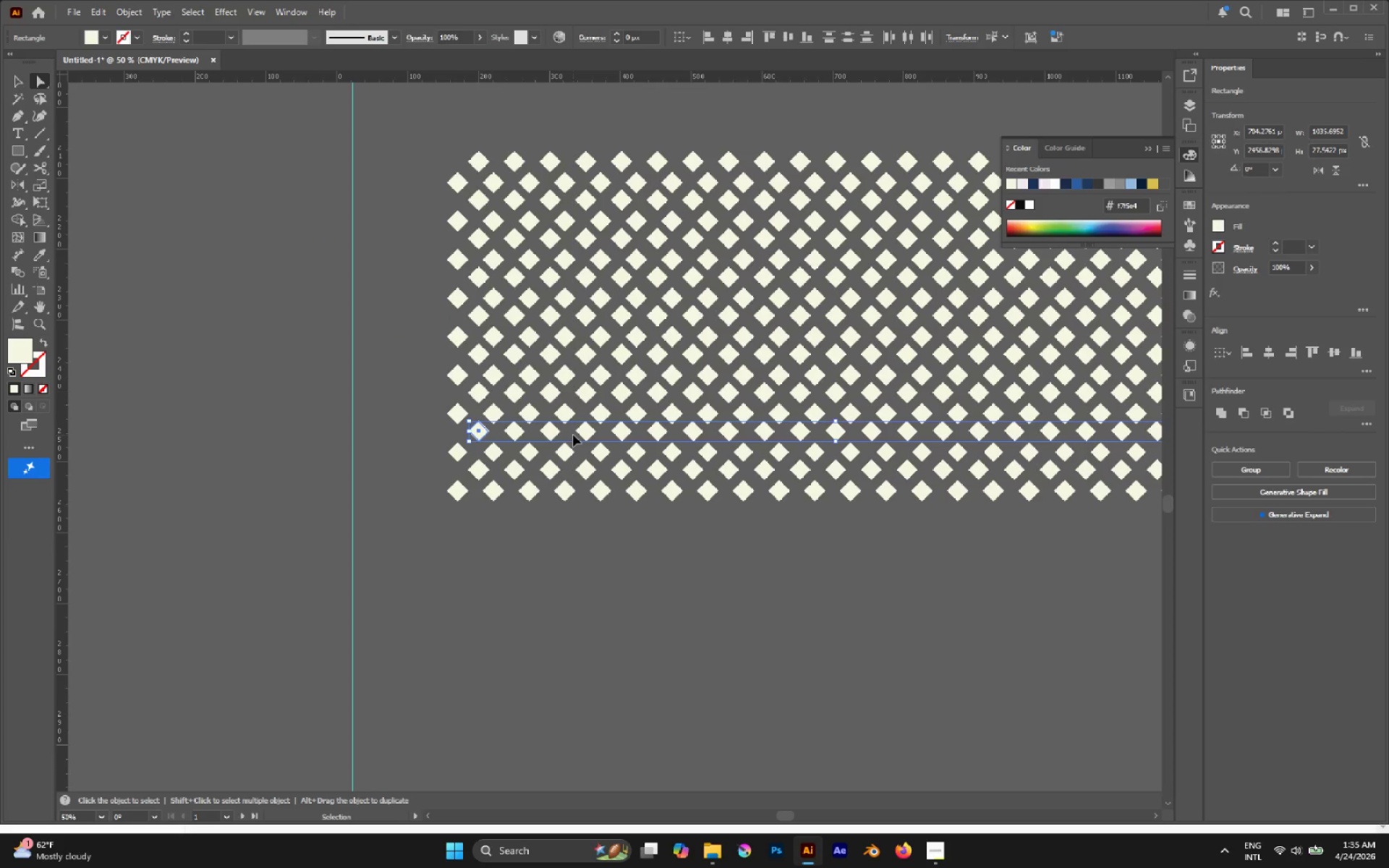 
key(Control+Z)
 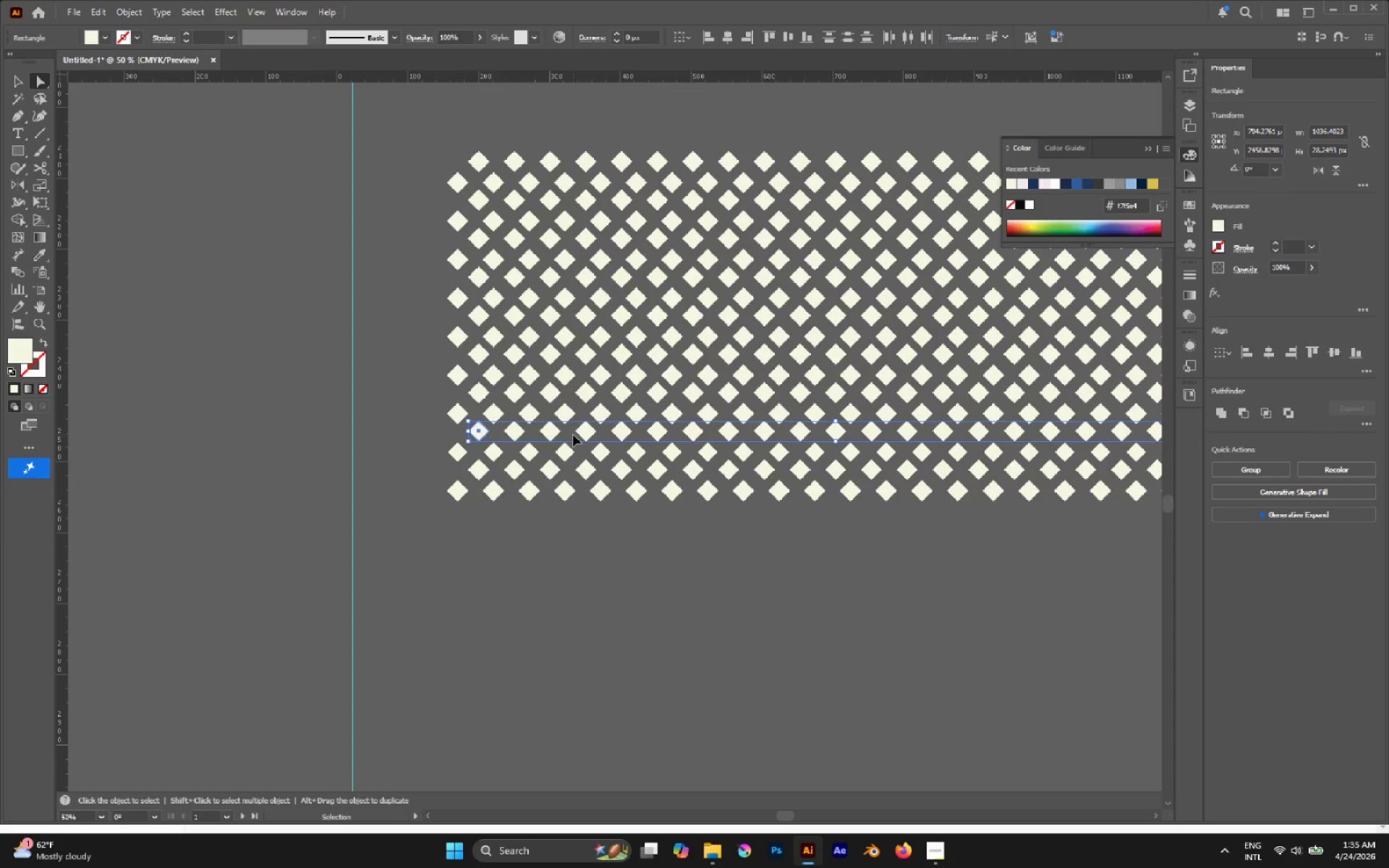 
key(Control+Z)
 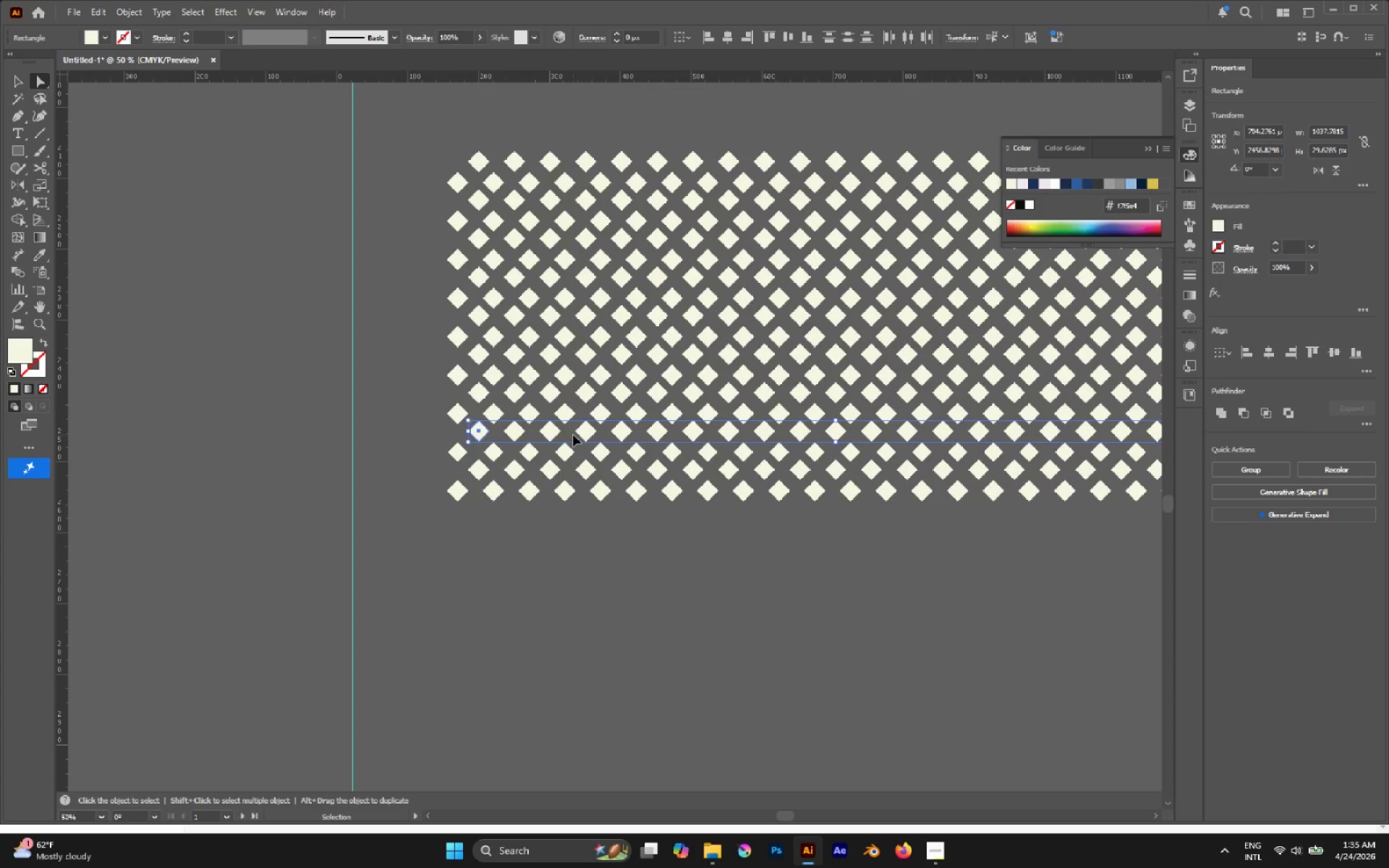 
key(Control+Z)
 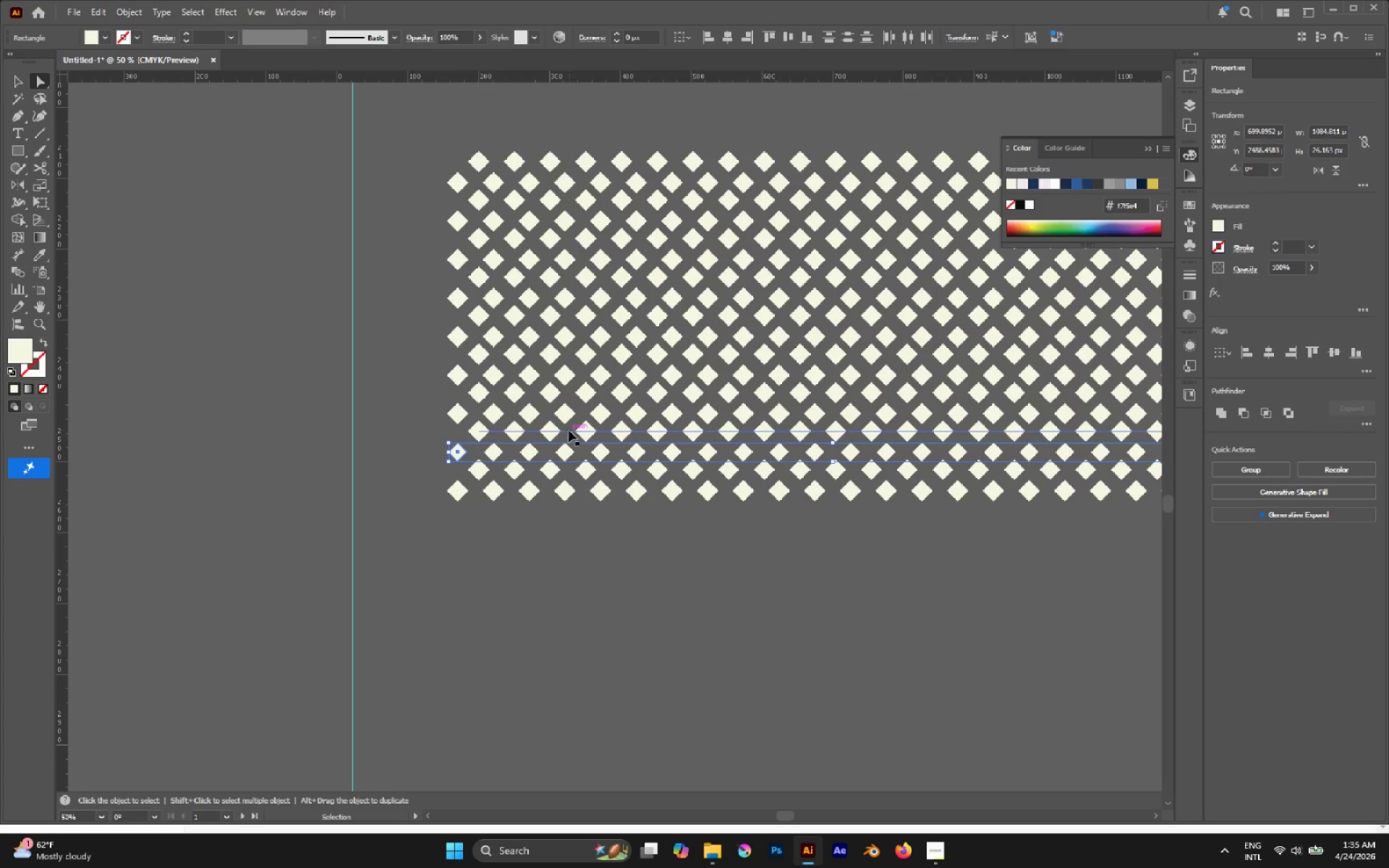 
key(Control+Z)
 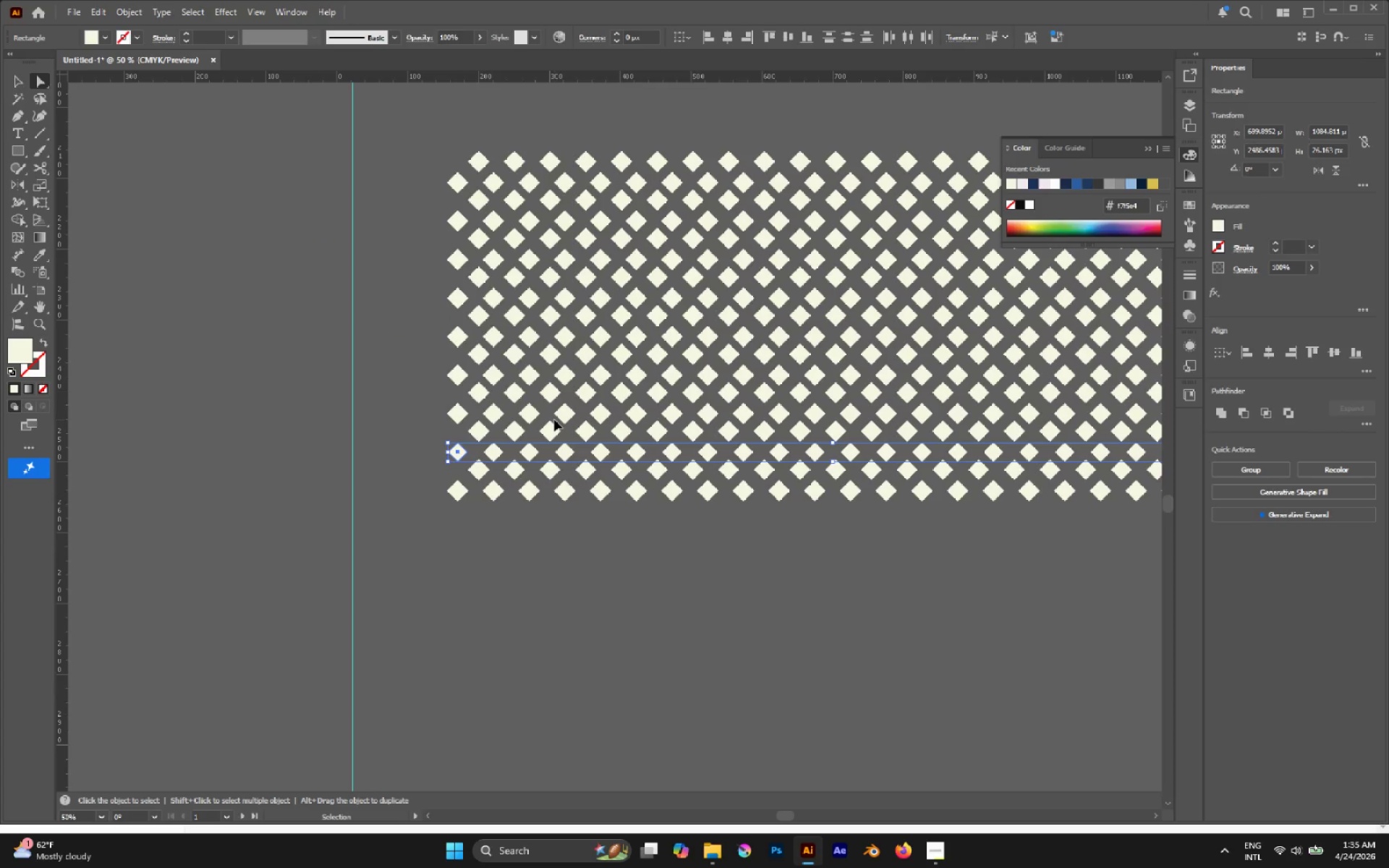 
key(Control+Z)
 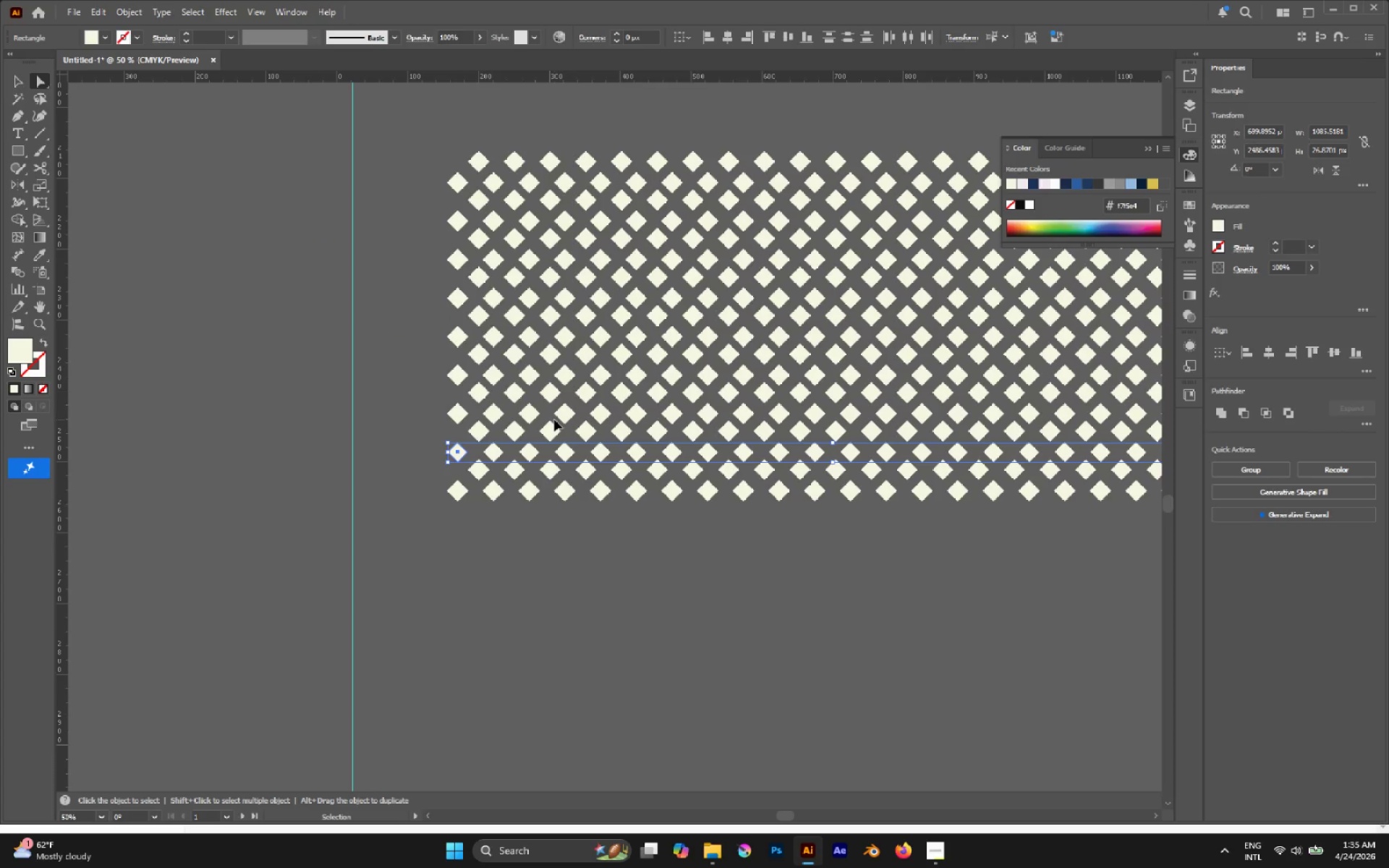 
key(Control+Z)
 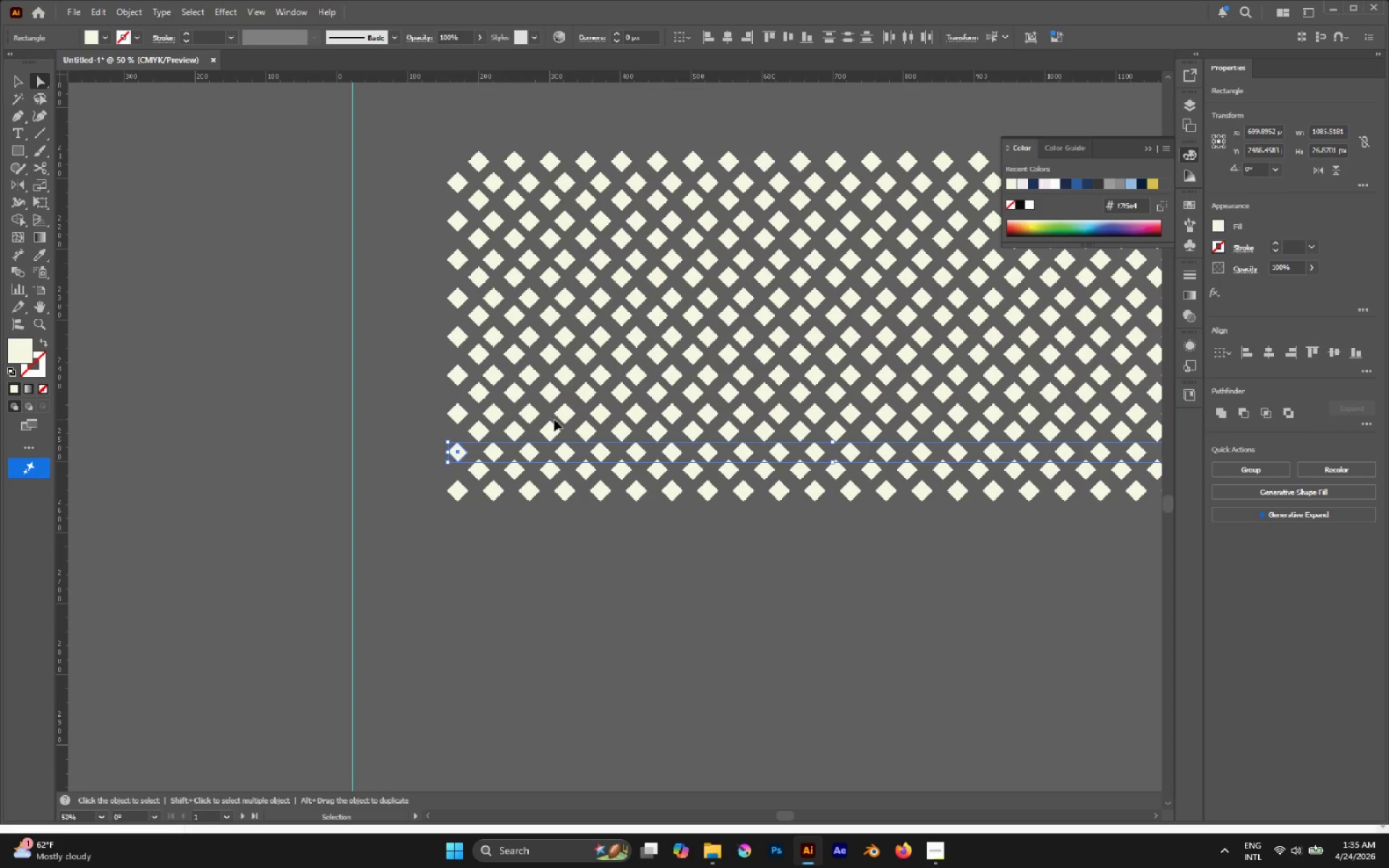 
key(Control+Z)
 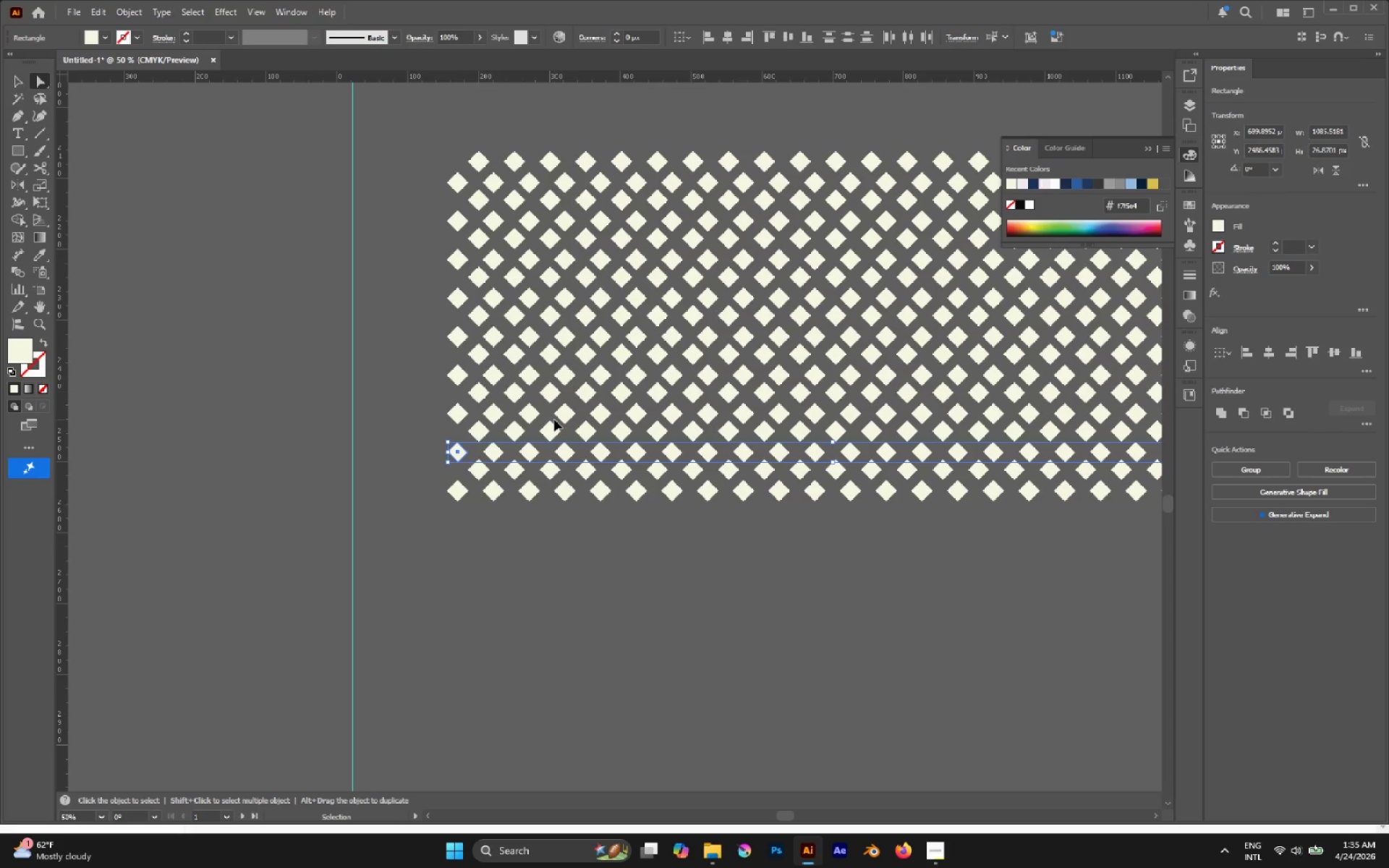 
key(Control+Z)
 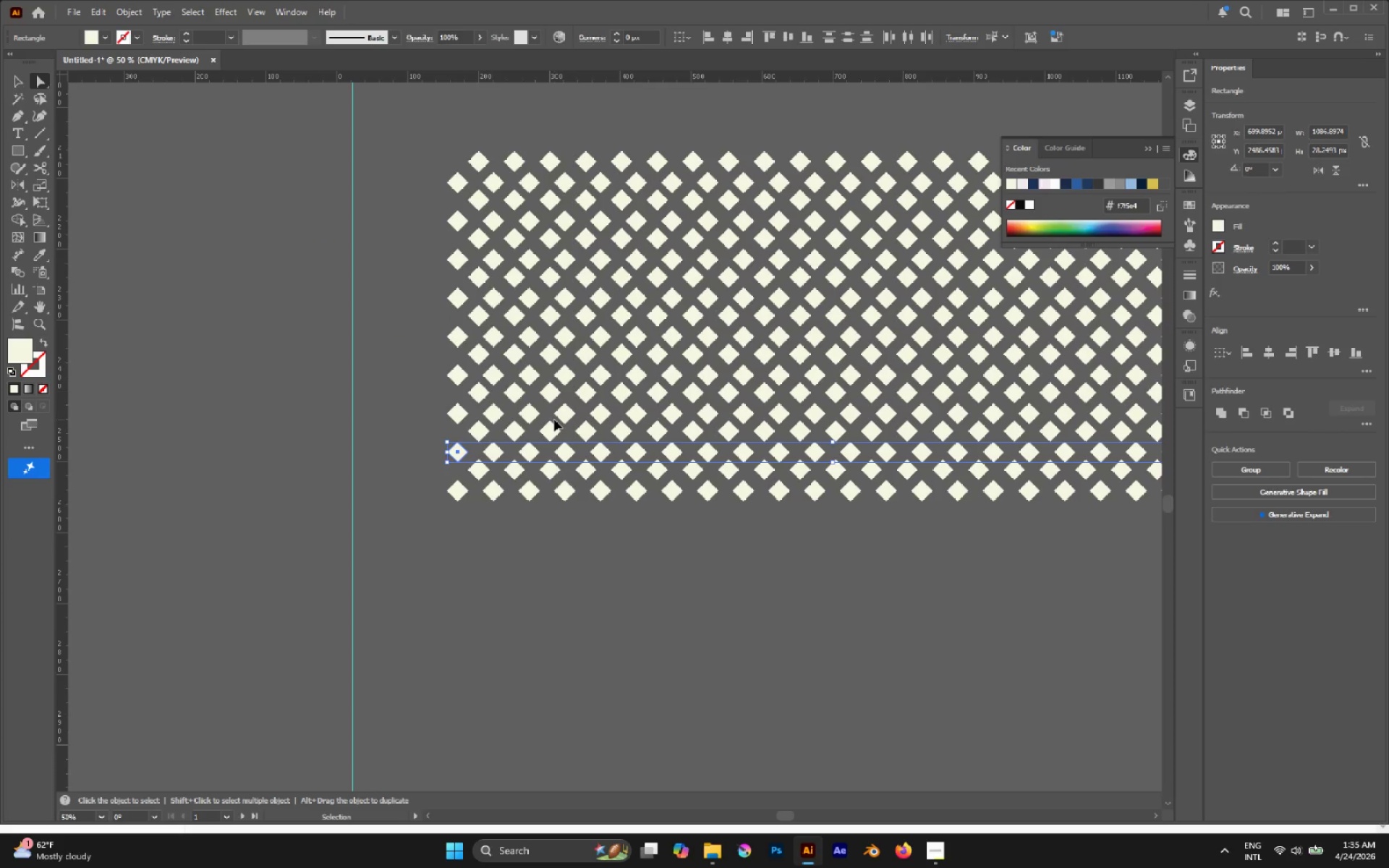 
key(Control+Z)
 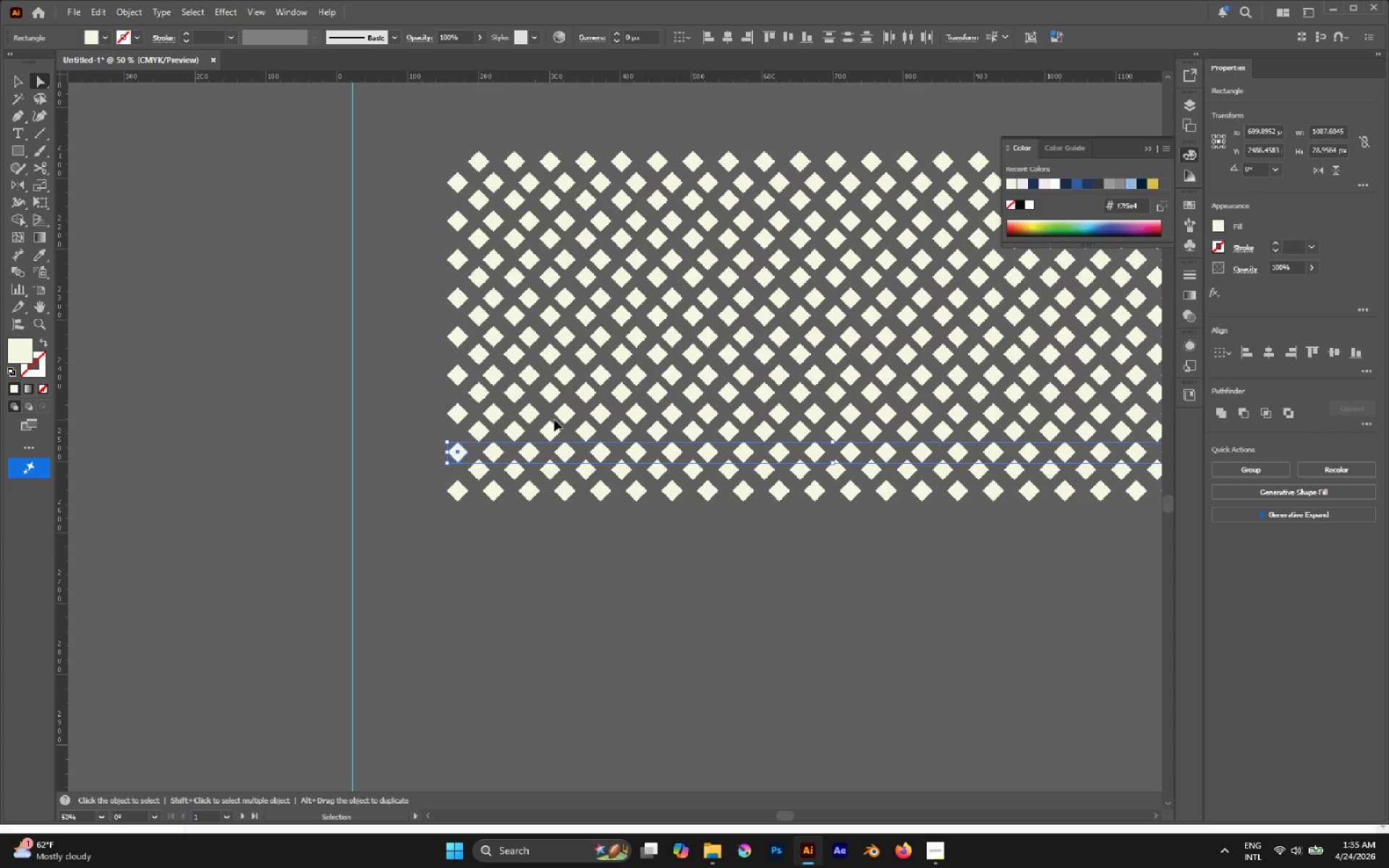 
key(Control+Z)
 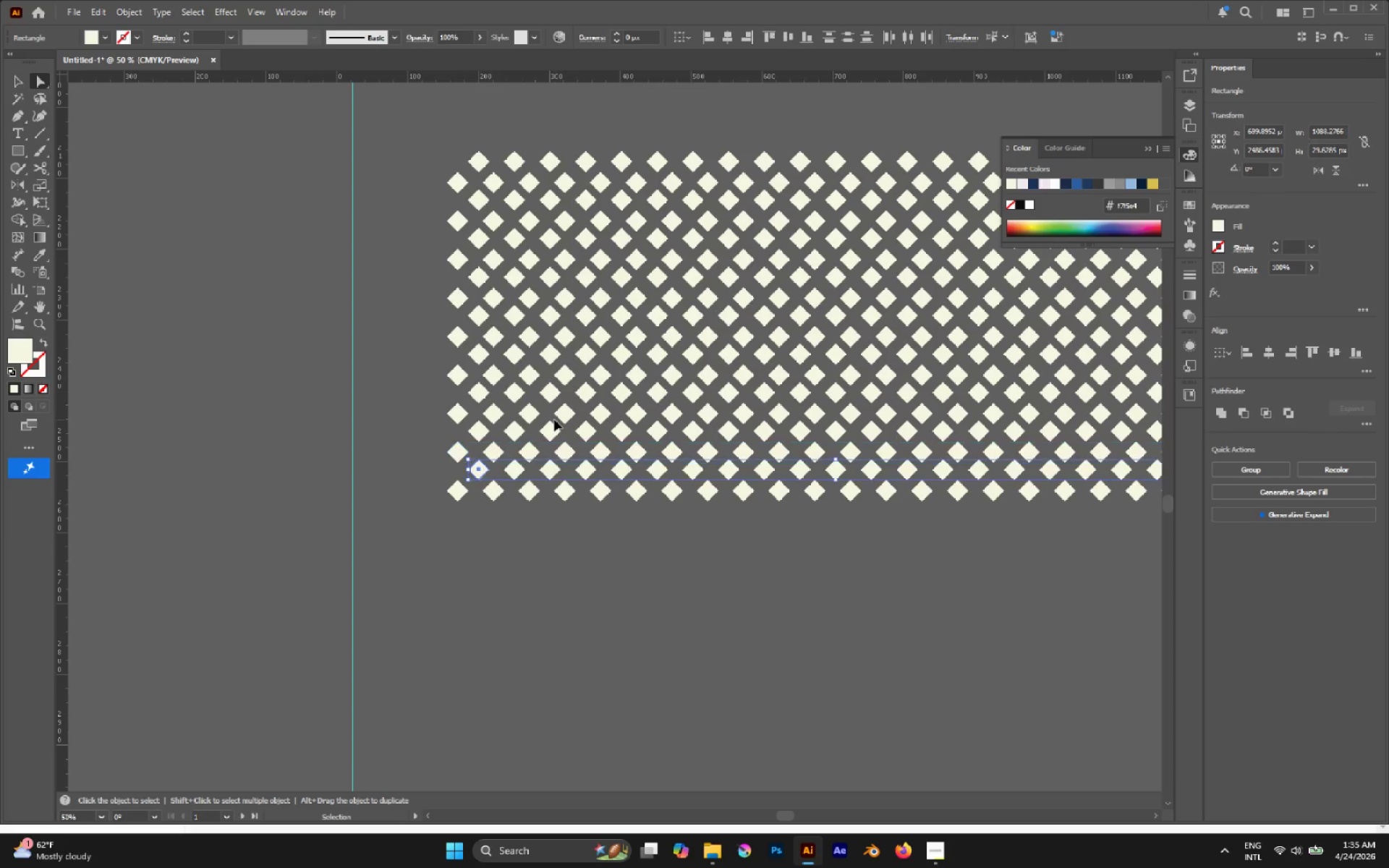 
key(Control+Z)
 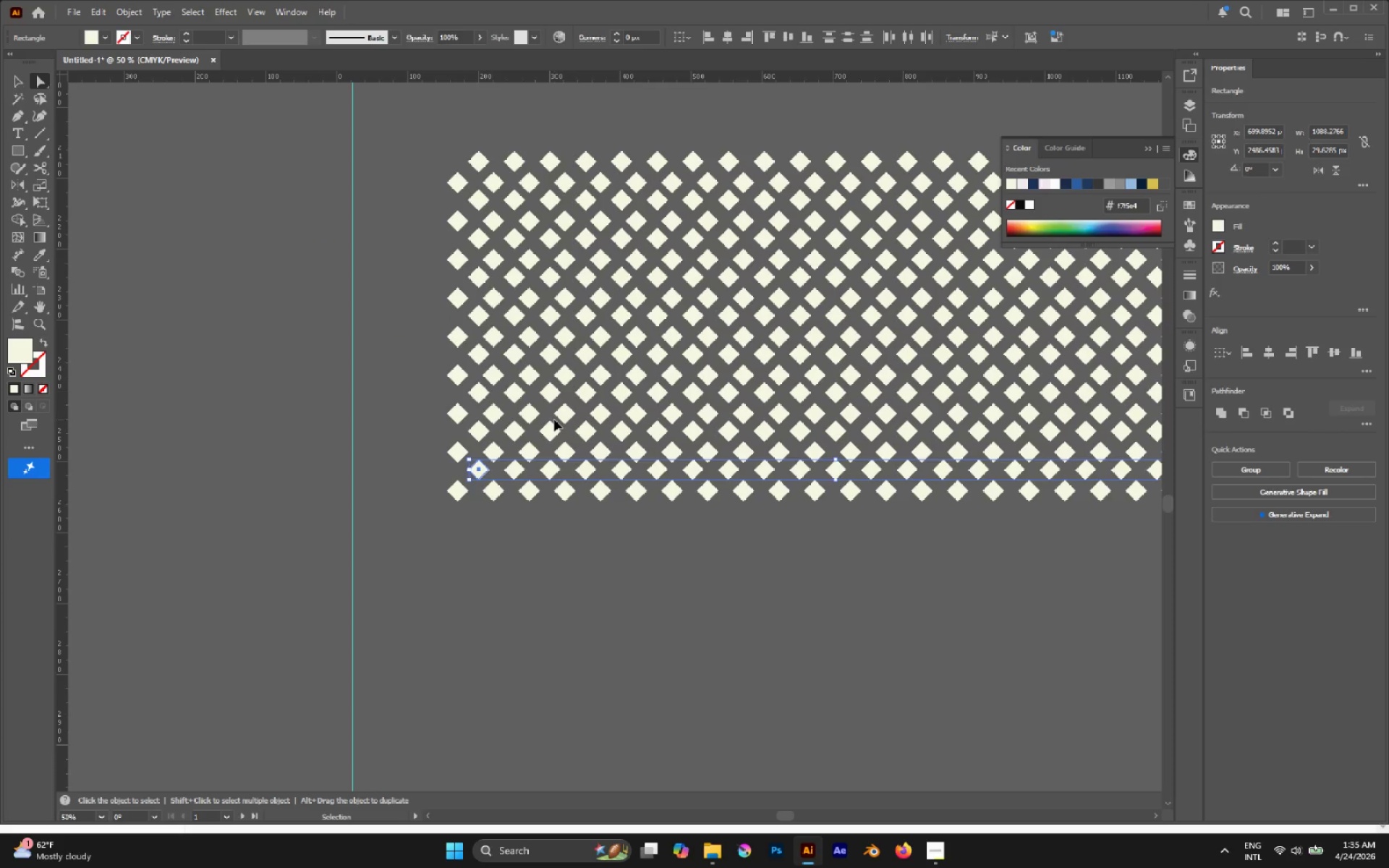 
key(Control+Z)
 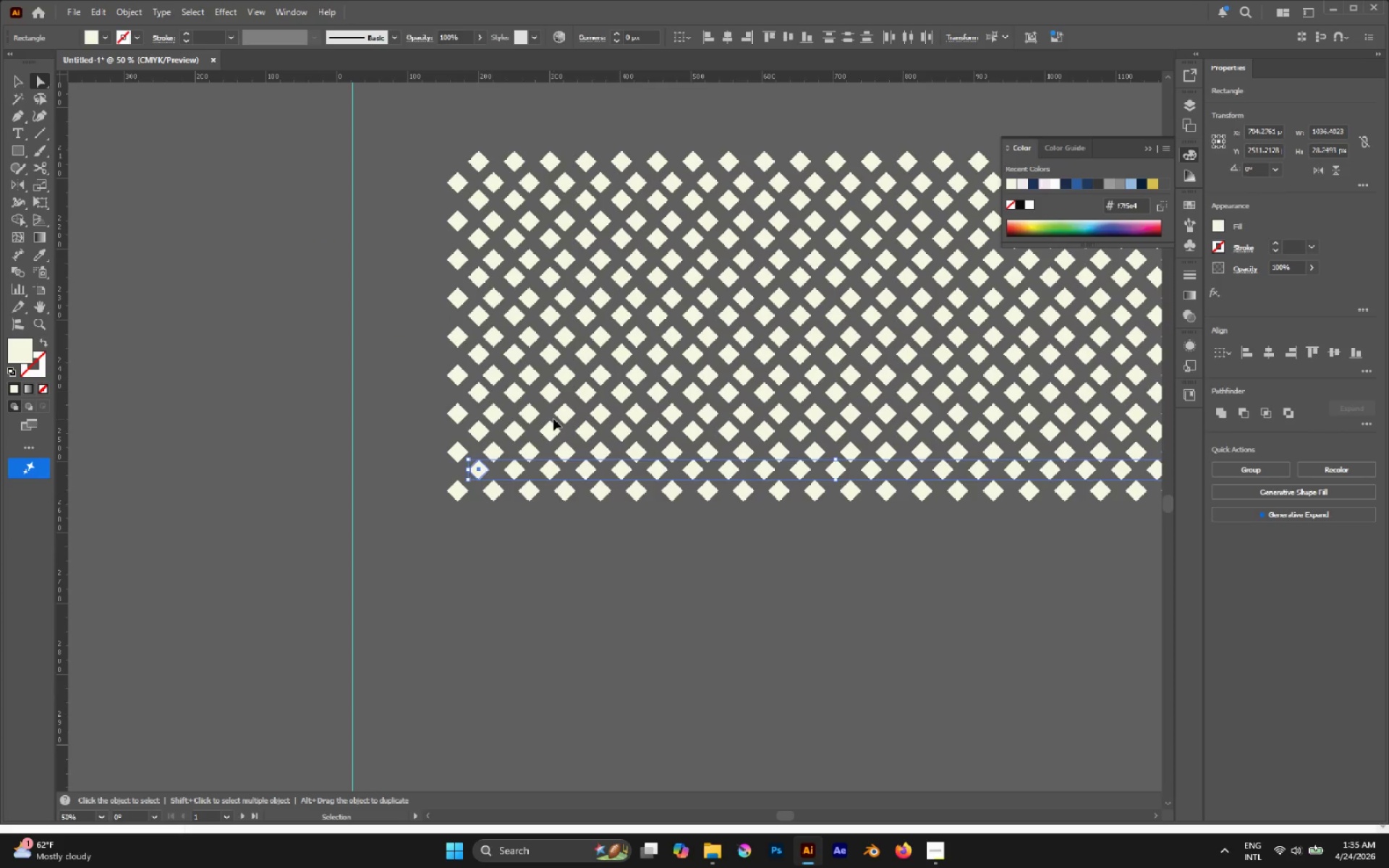 
key(Control+Z)
 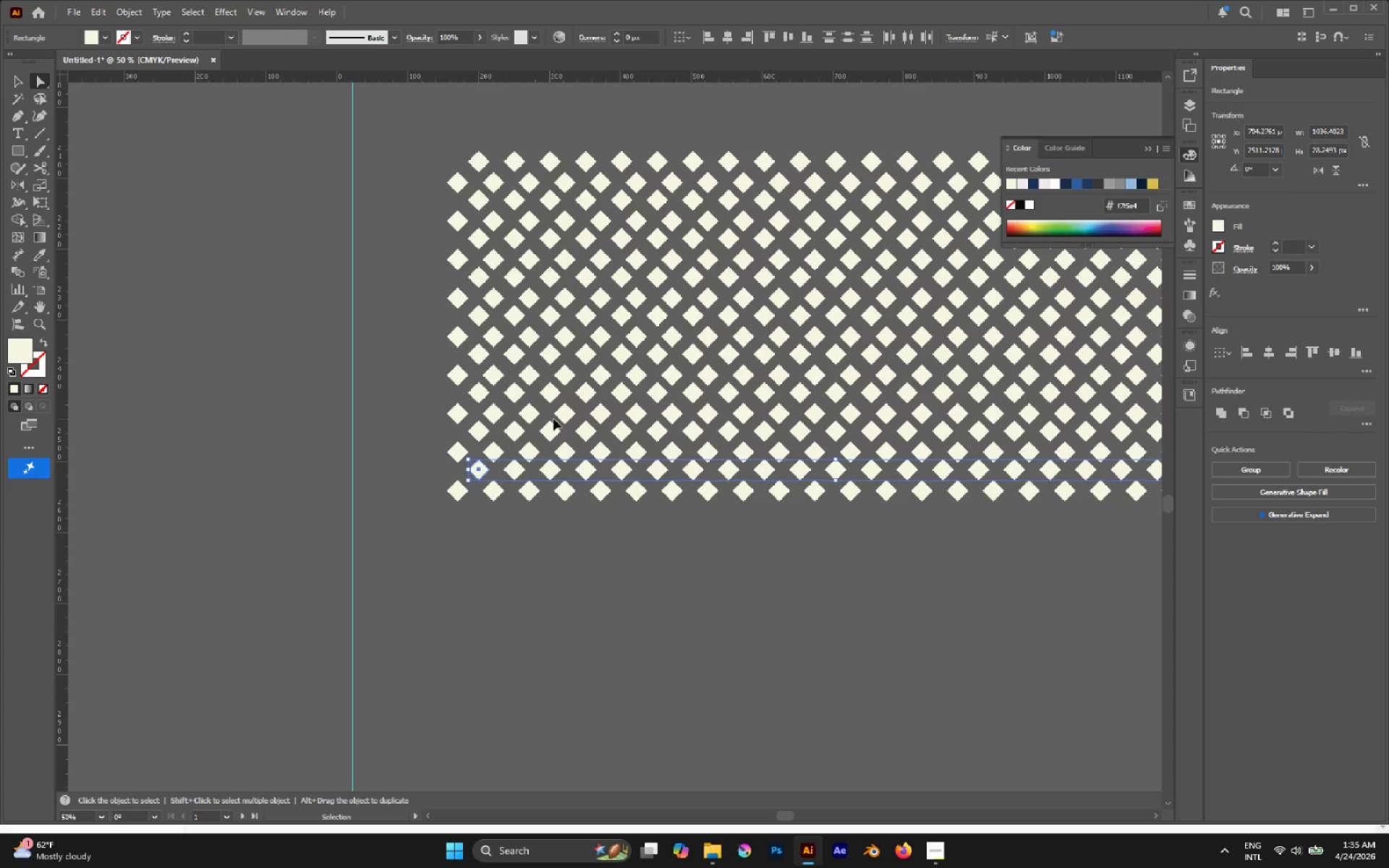 
key(Control+Z)
 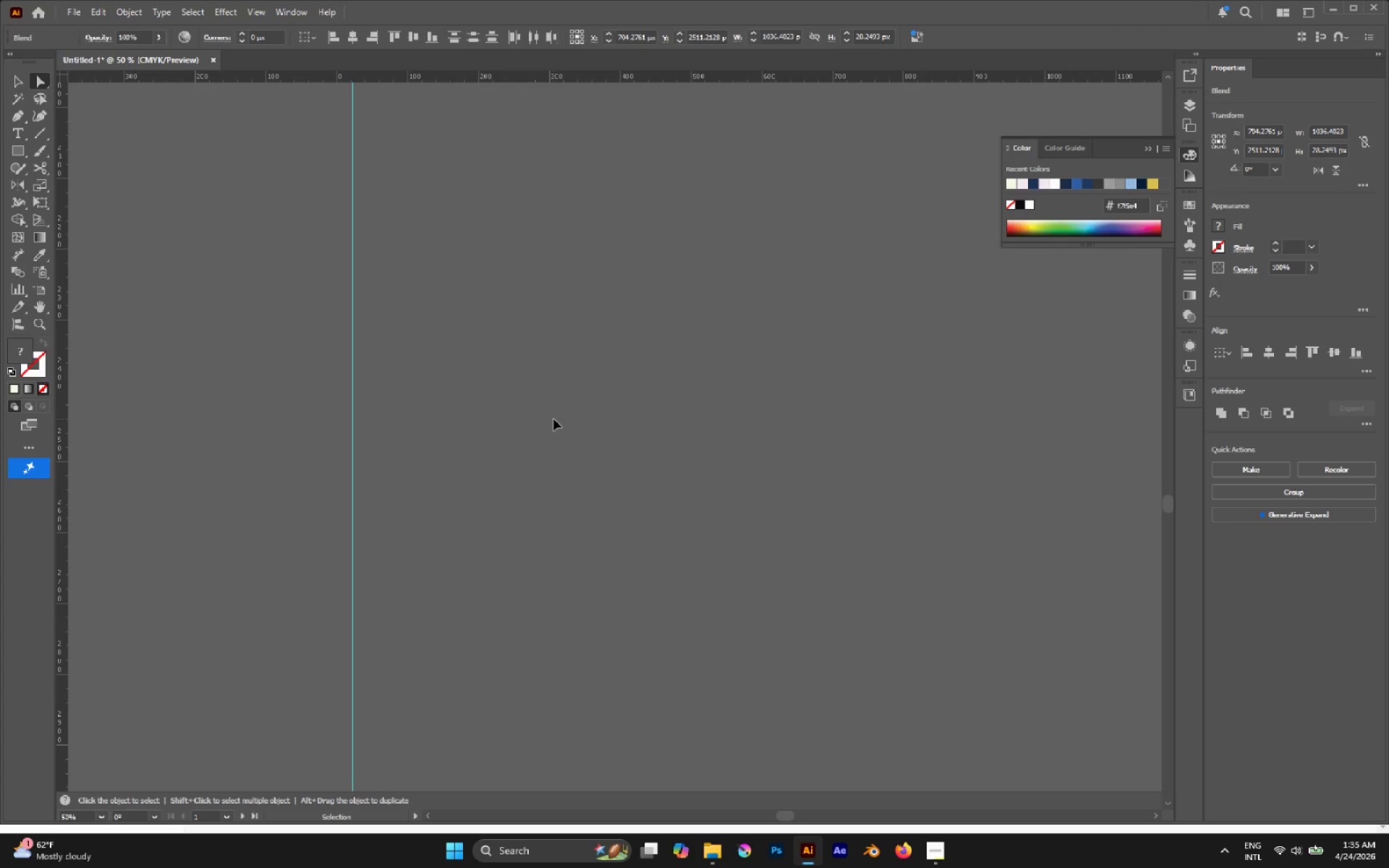 
key(Control+Z)
 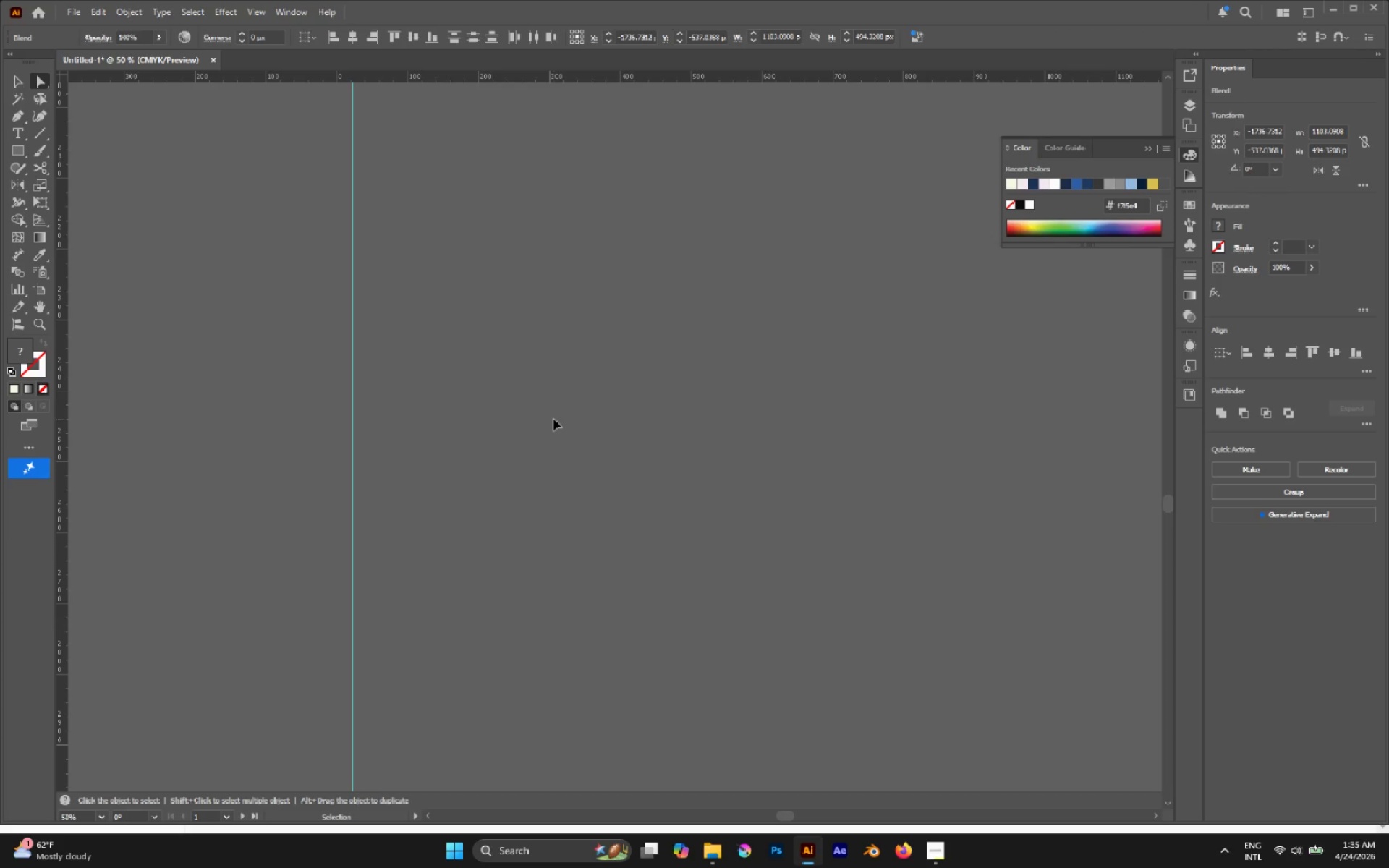 
key(Control+Shift+Z)
 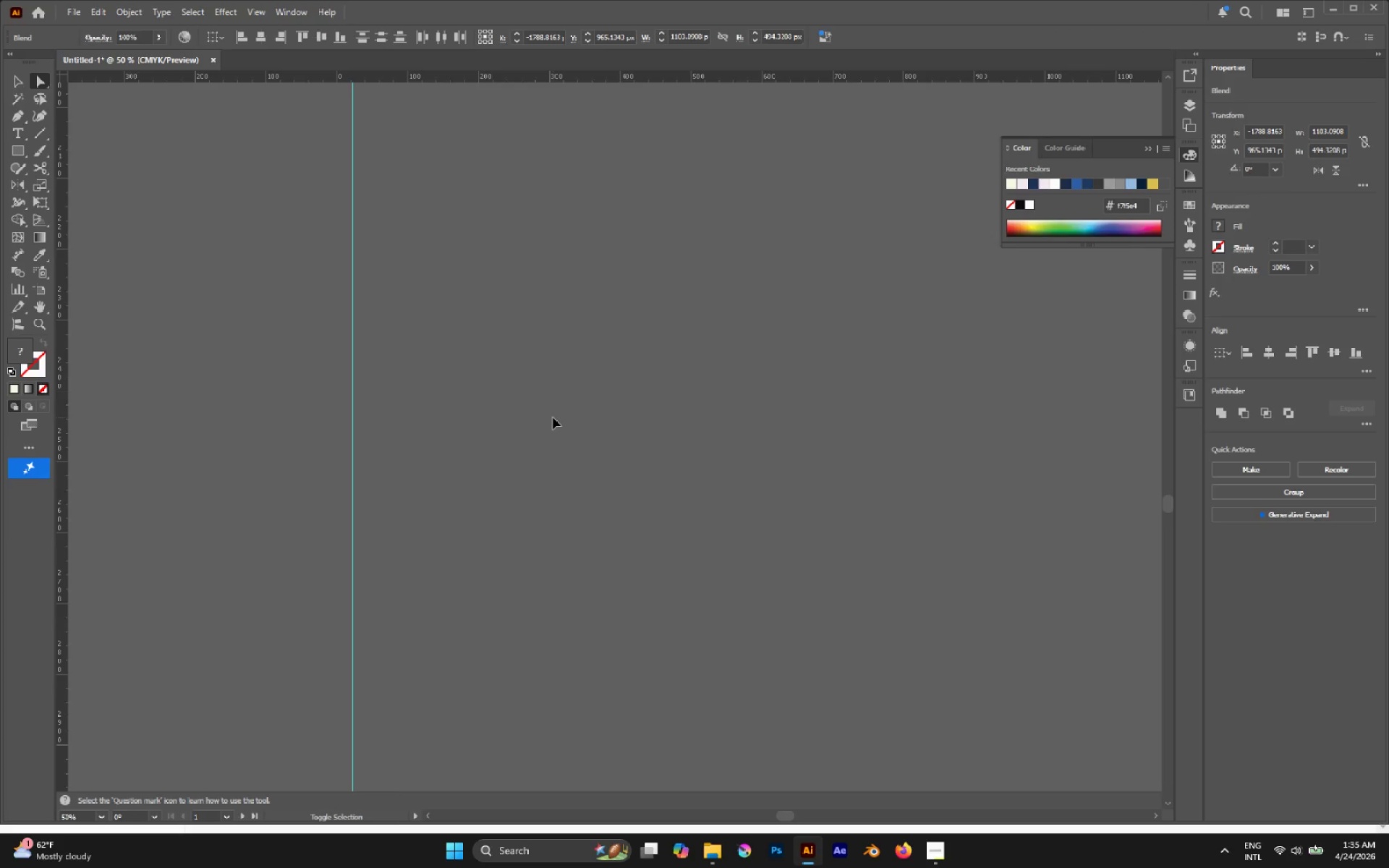 
key(Control+Shift+Z)
 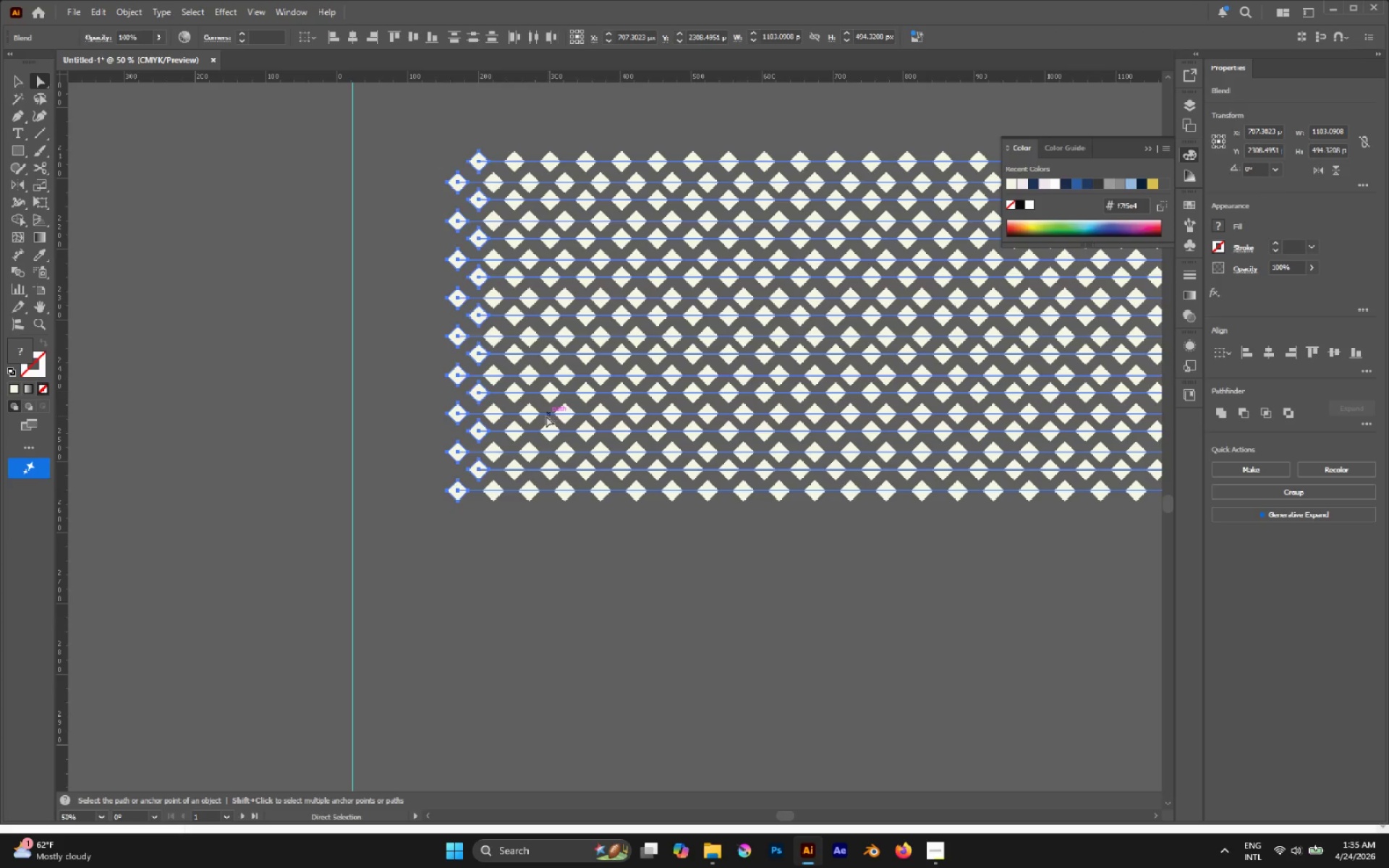 
key(A)
 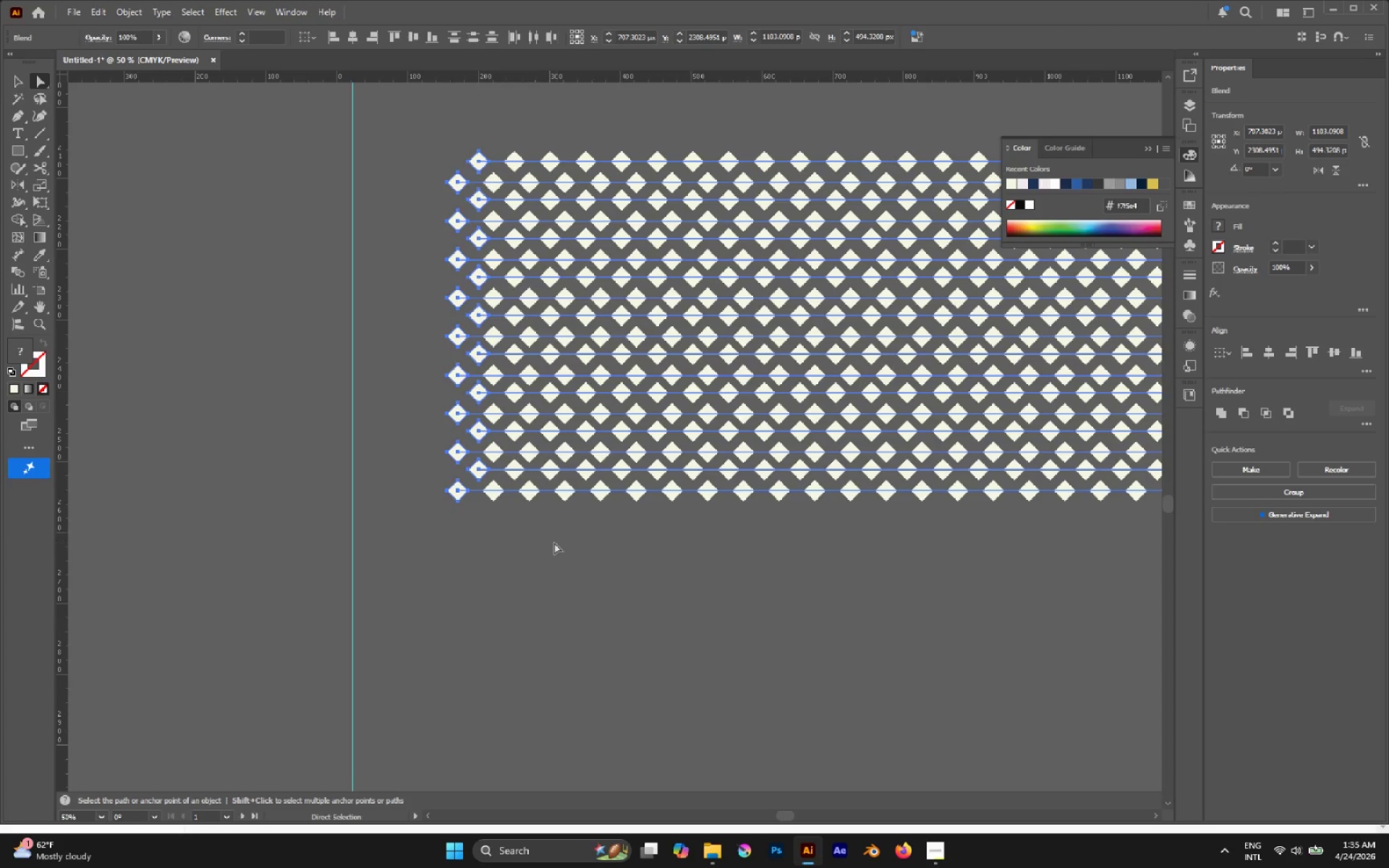 
left_click([554, 542])
 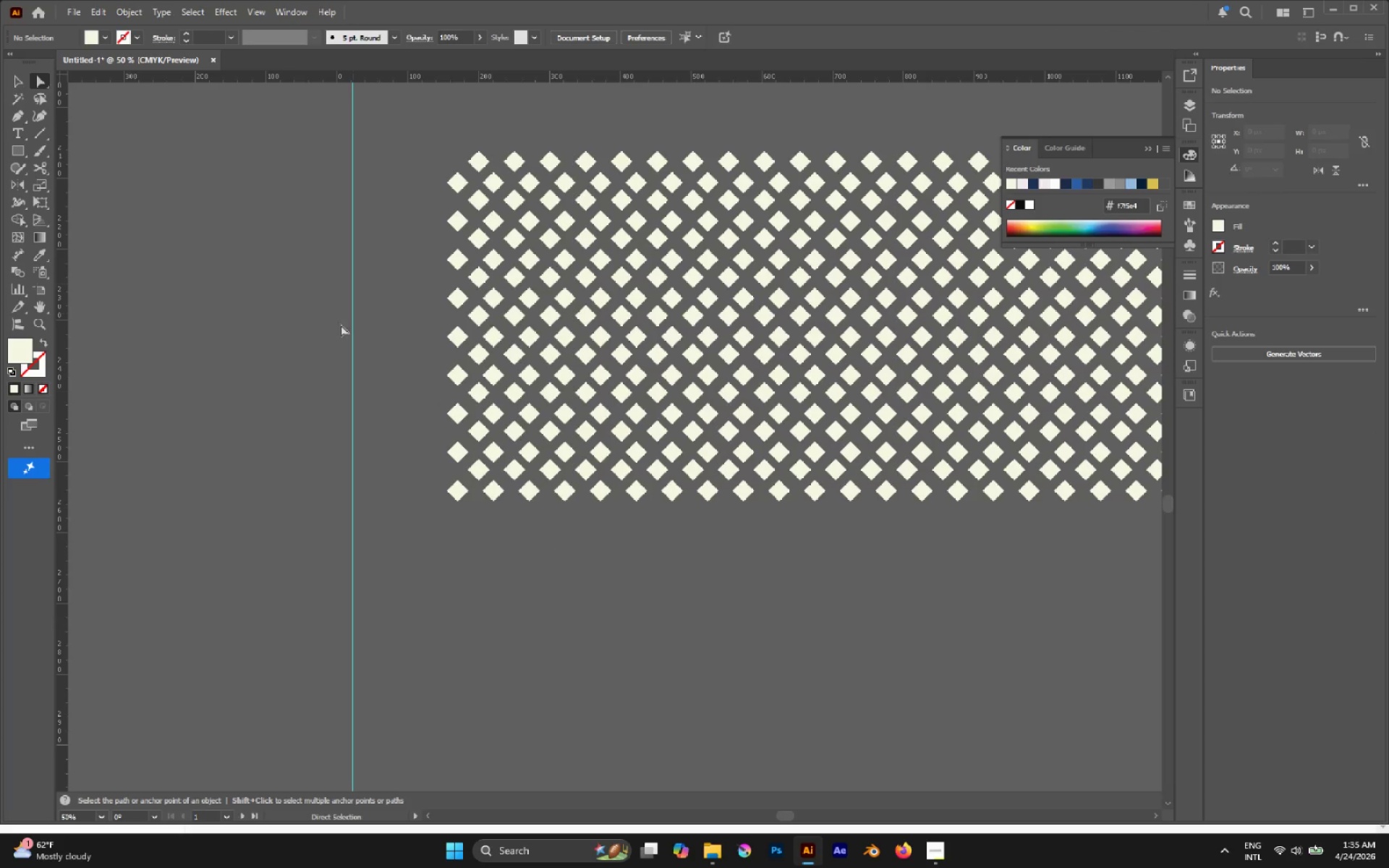 
hold_key(key=AltLeft, duration=1.75)
left_click([483, 464])
 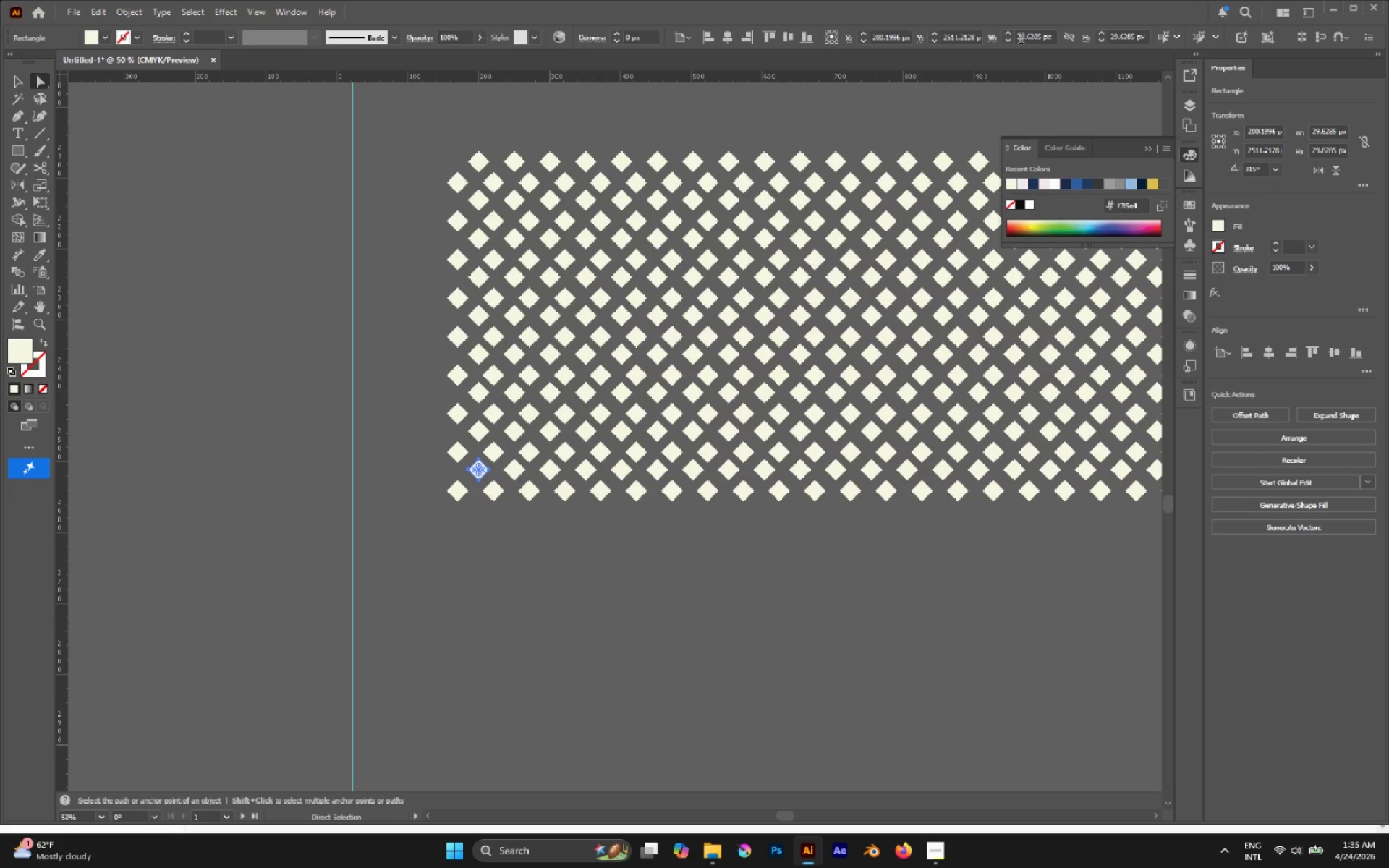 
left_click([1029, 40])
 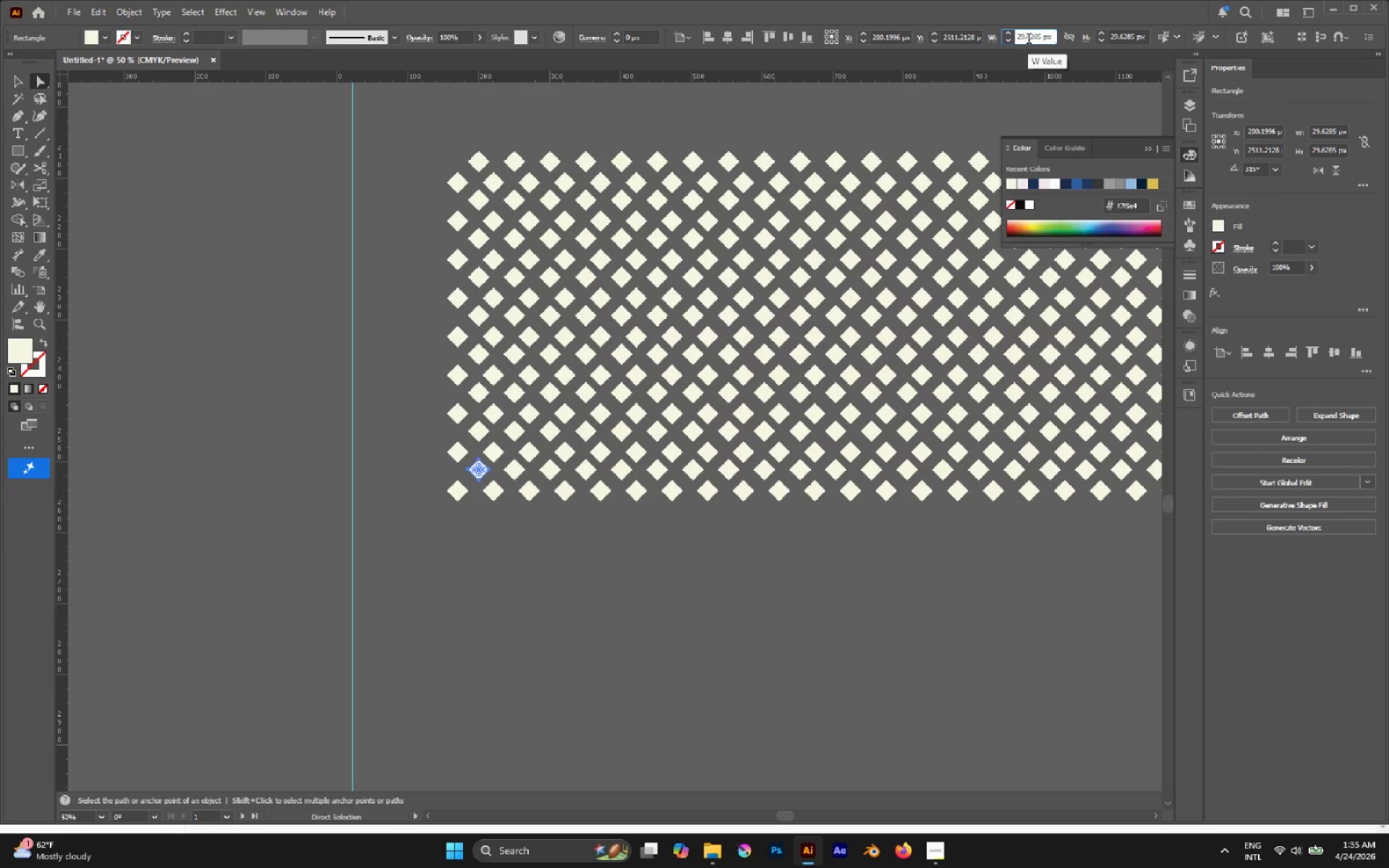 
scroll: coordinate [1029, 40], scroll_direction: down, amount: 1.0
 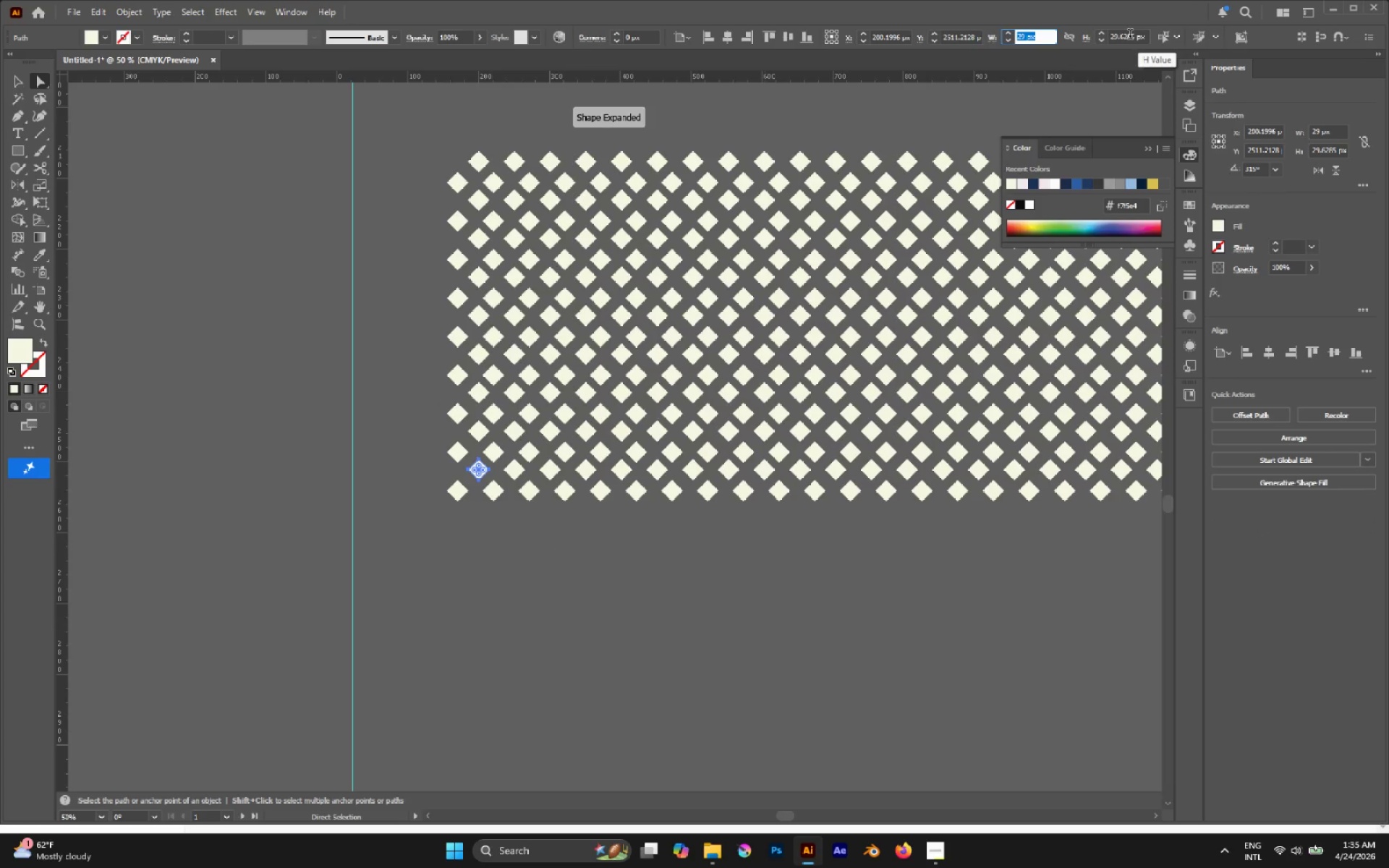 
left_click([1129, 38])
 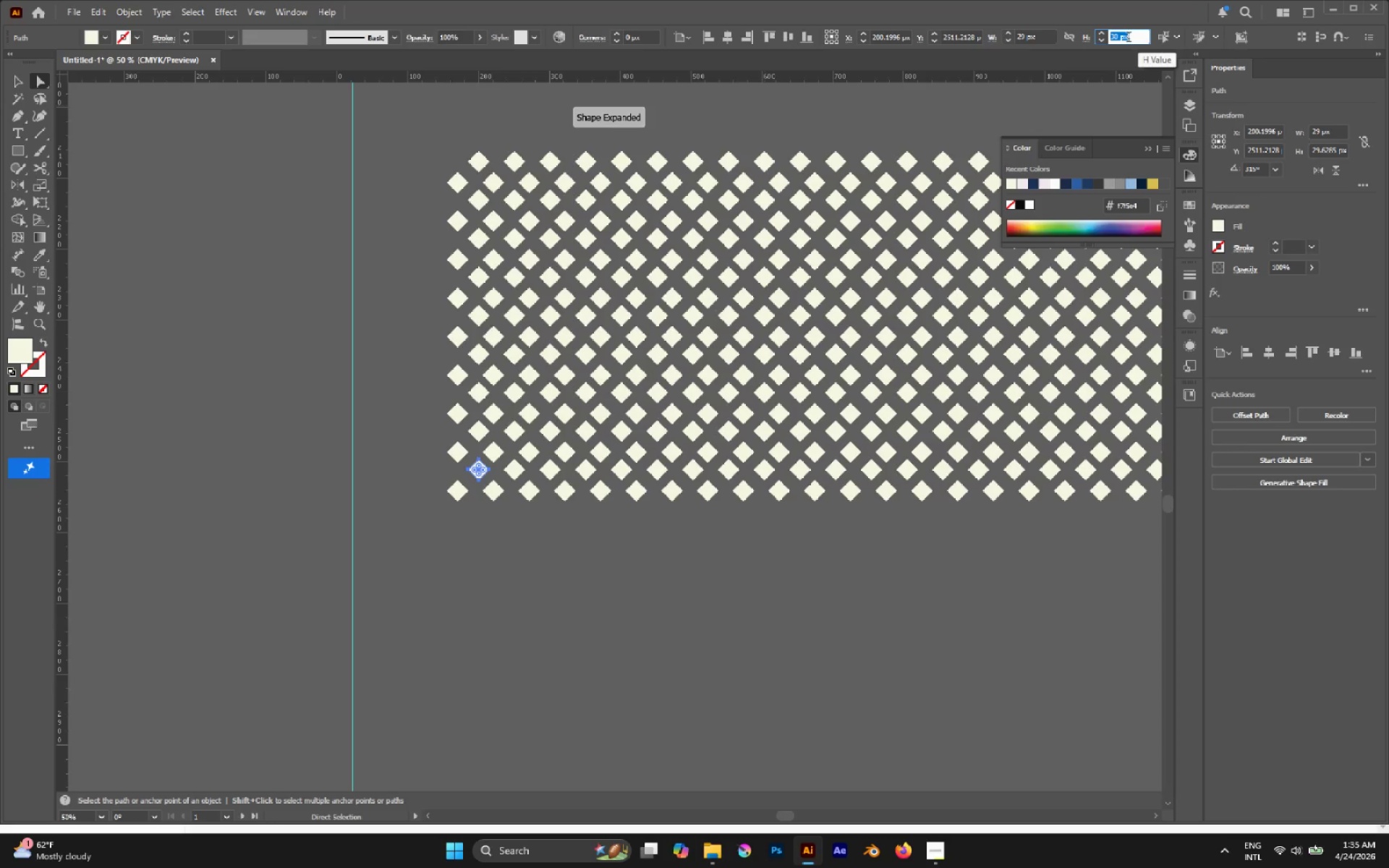 
scroll: coordinate [1129, 38], scroll_direction: up, amount: 1.0
 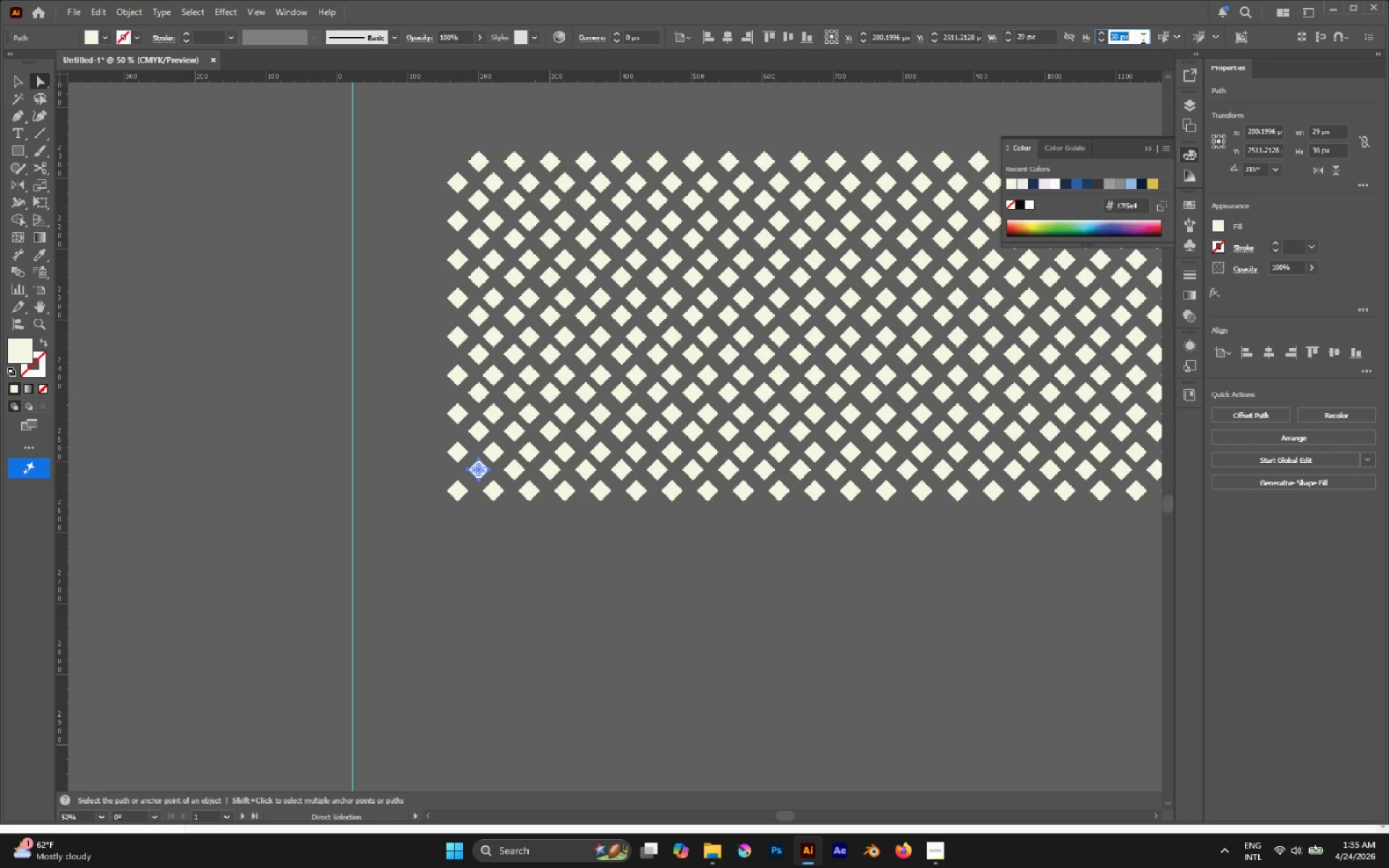 
scroll: coordinate [1133, 38], scroll_direction: down, amount: 1.0
 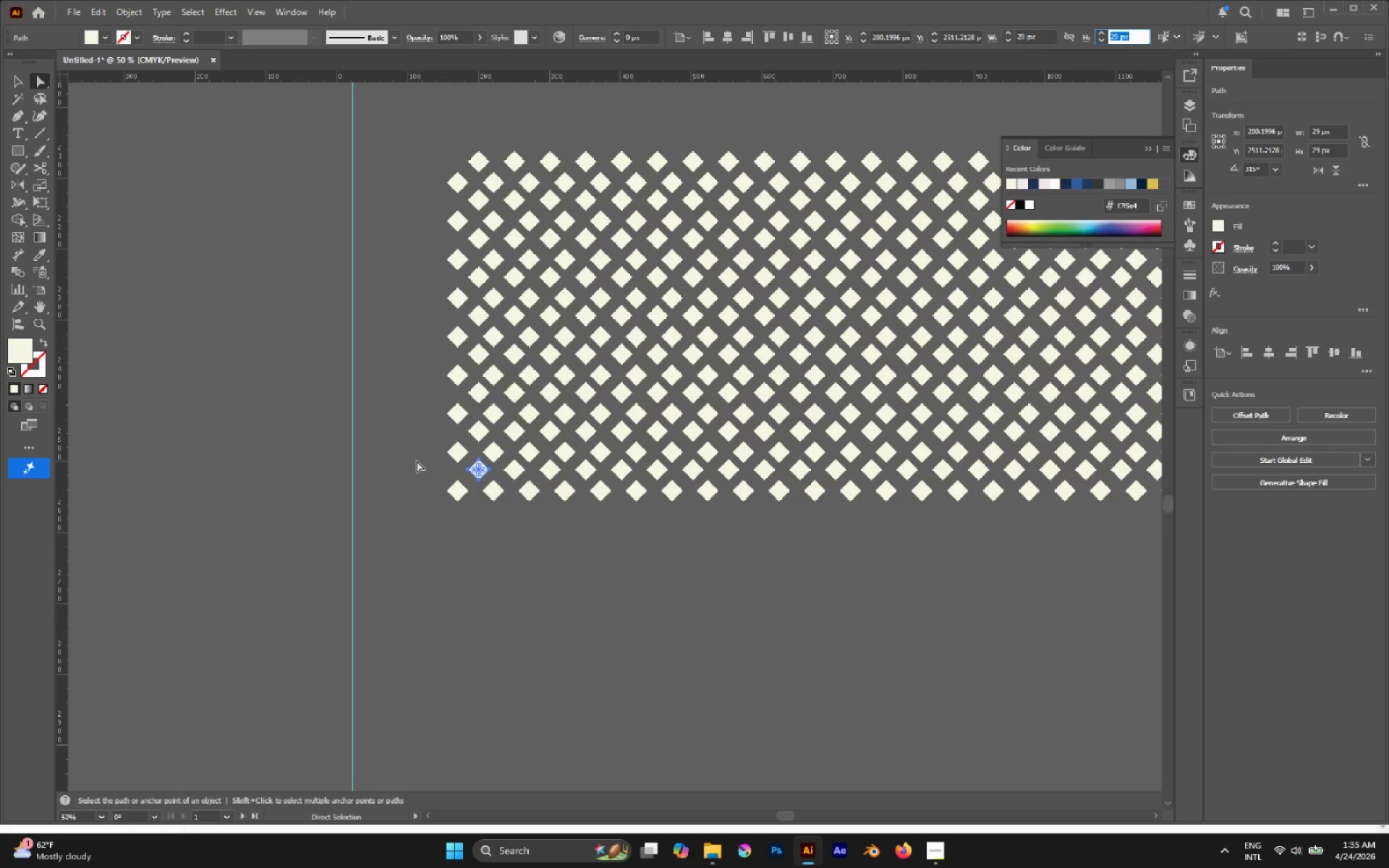 
hold_key(key=AltLeft, duration=0.94)
left_click([460, 449])
 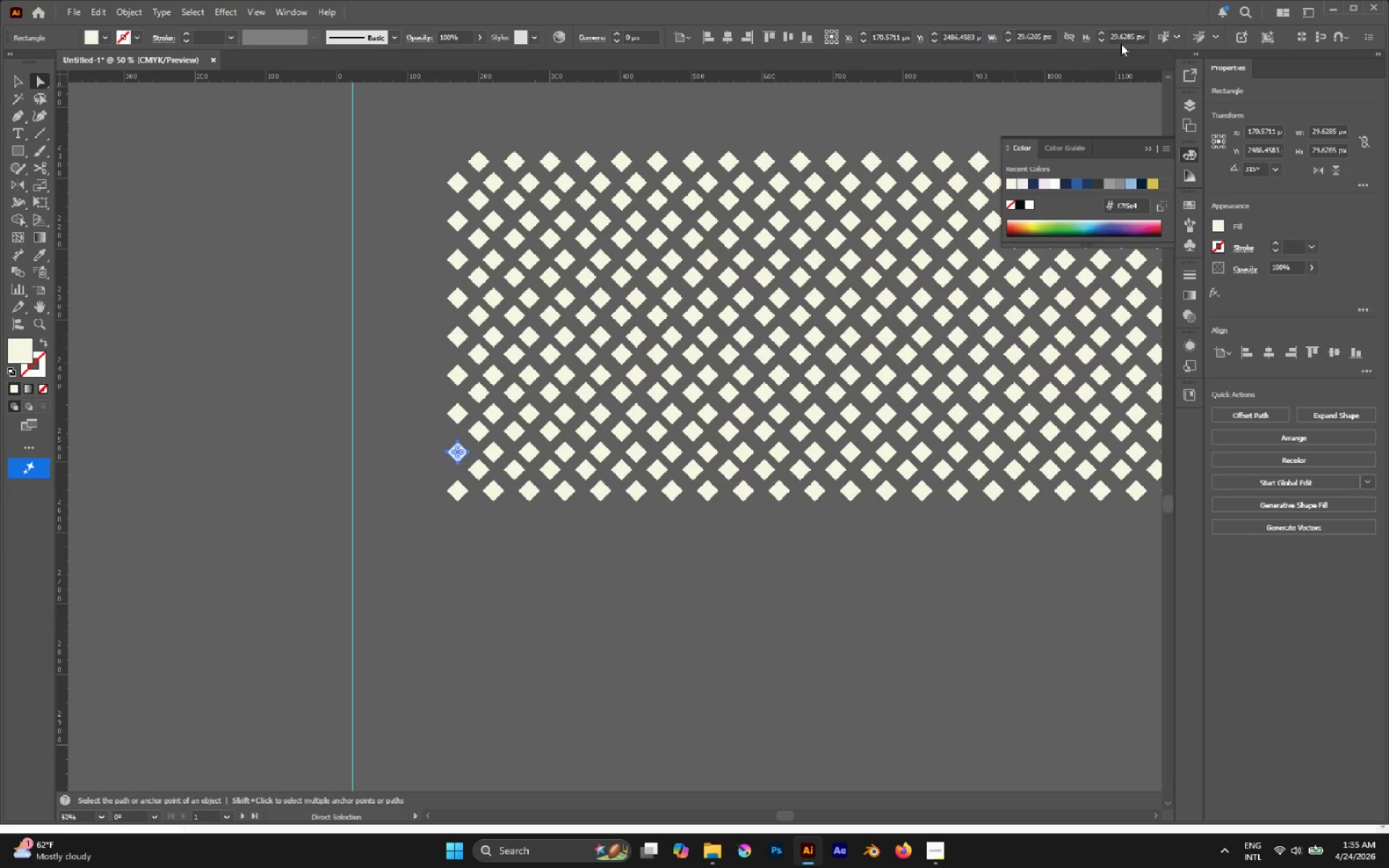 
left_click([1121, 37])
 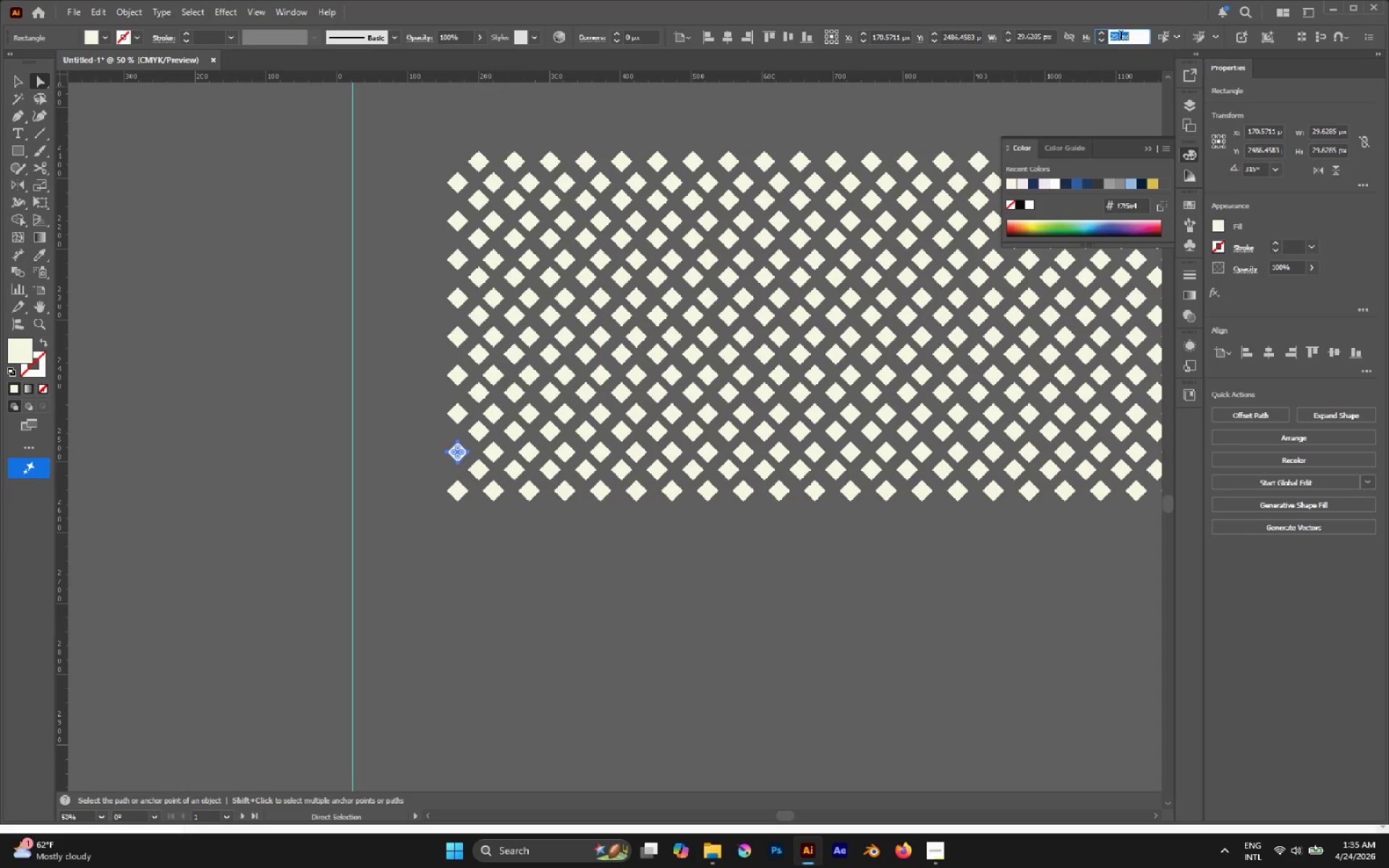 
scroll: coordinate [1121, 37], scroll_direction: down, amount: 3.0
 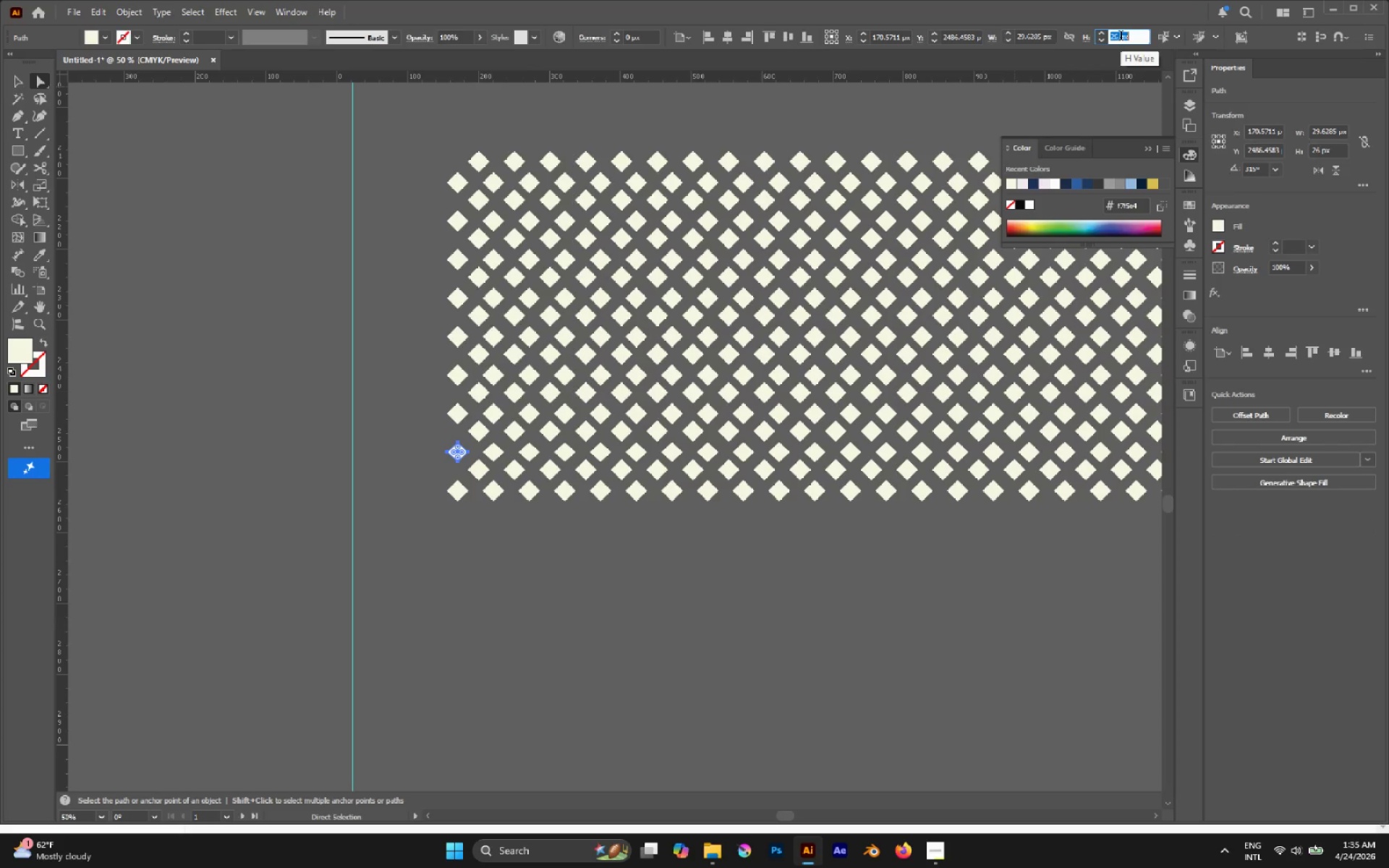 
scroll: coordinate [1121, 37], scroll_direction: up, amount: 1.0
 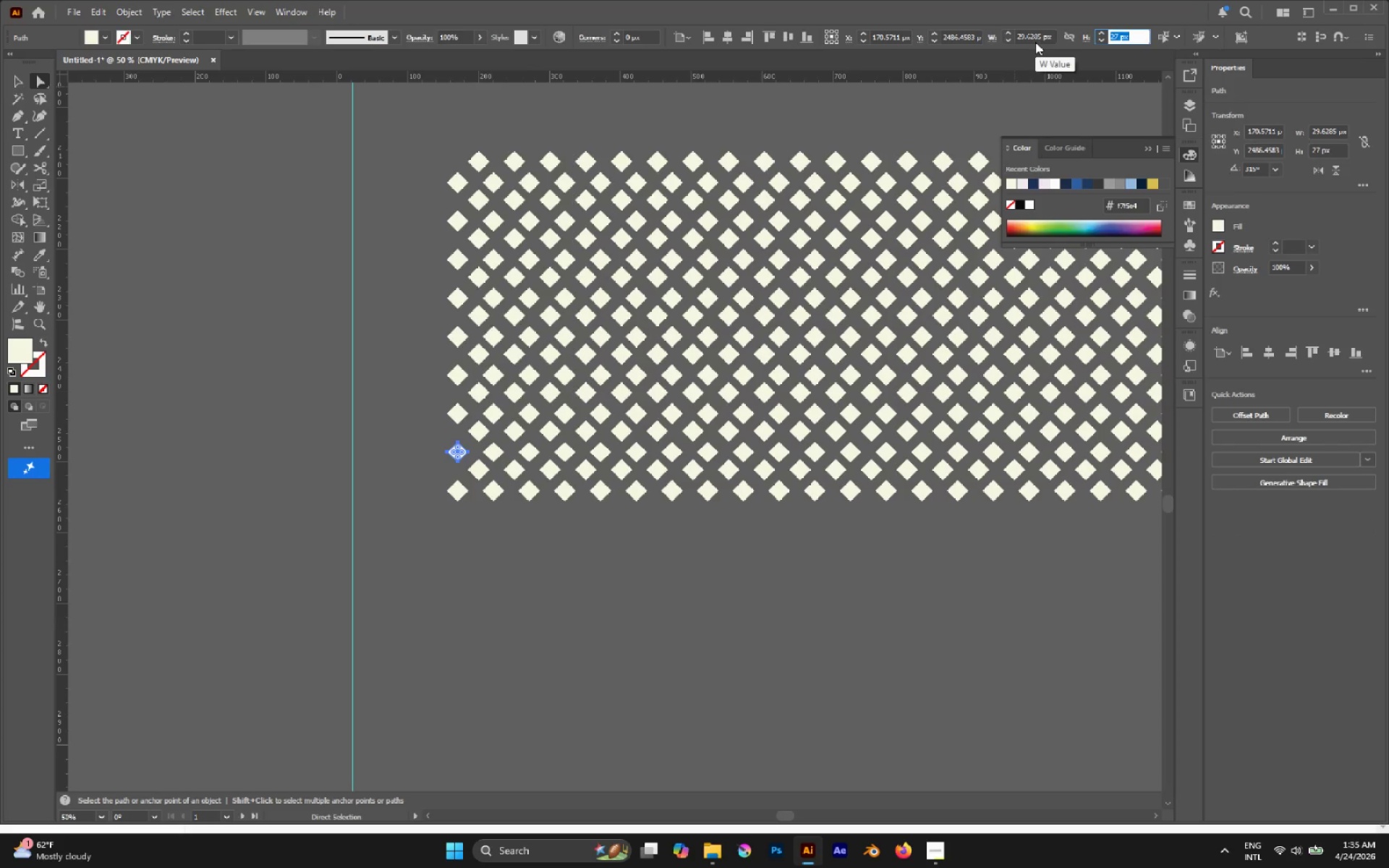 
double_click([1034, 37])
 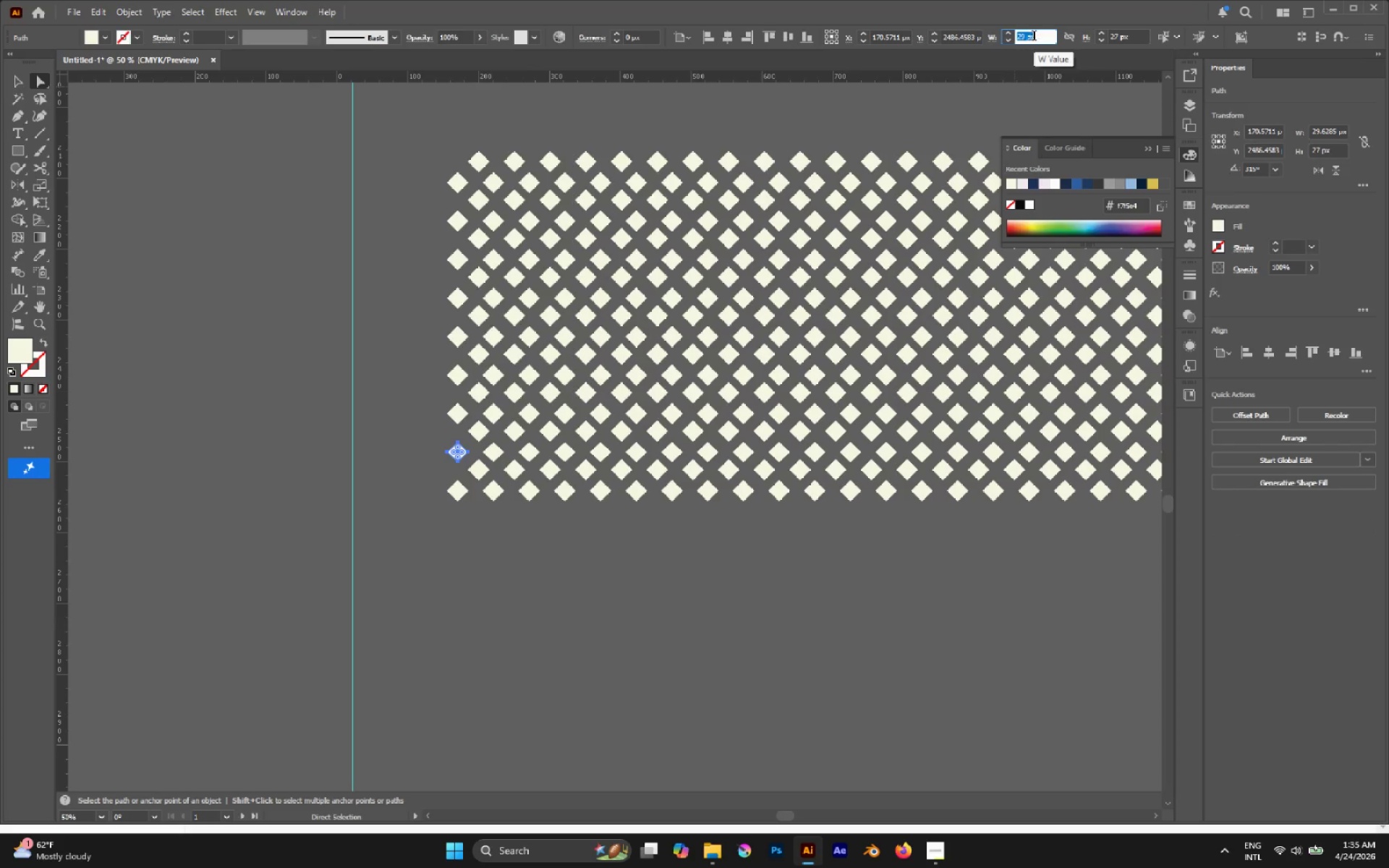 
scroll: coordinate [1034, 37], scroll_direction: down, amount: 2.0
 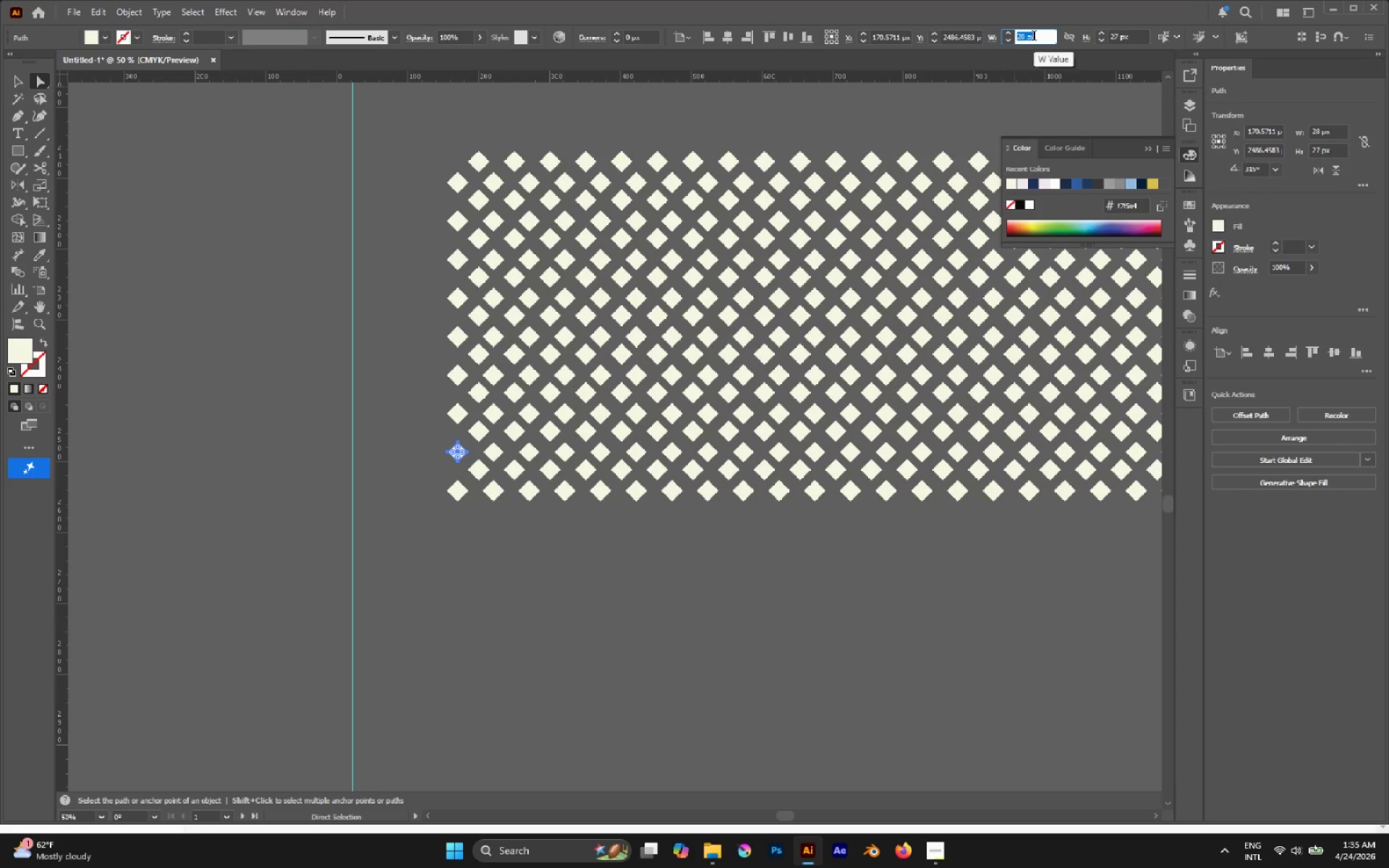 
scroll: coordinate [1034, 37], scroll_direction: none, amount: 0.0
 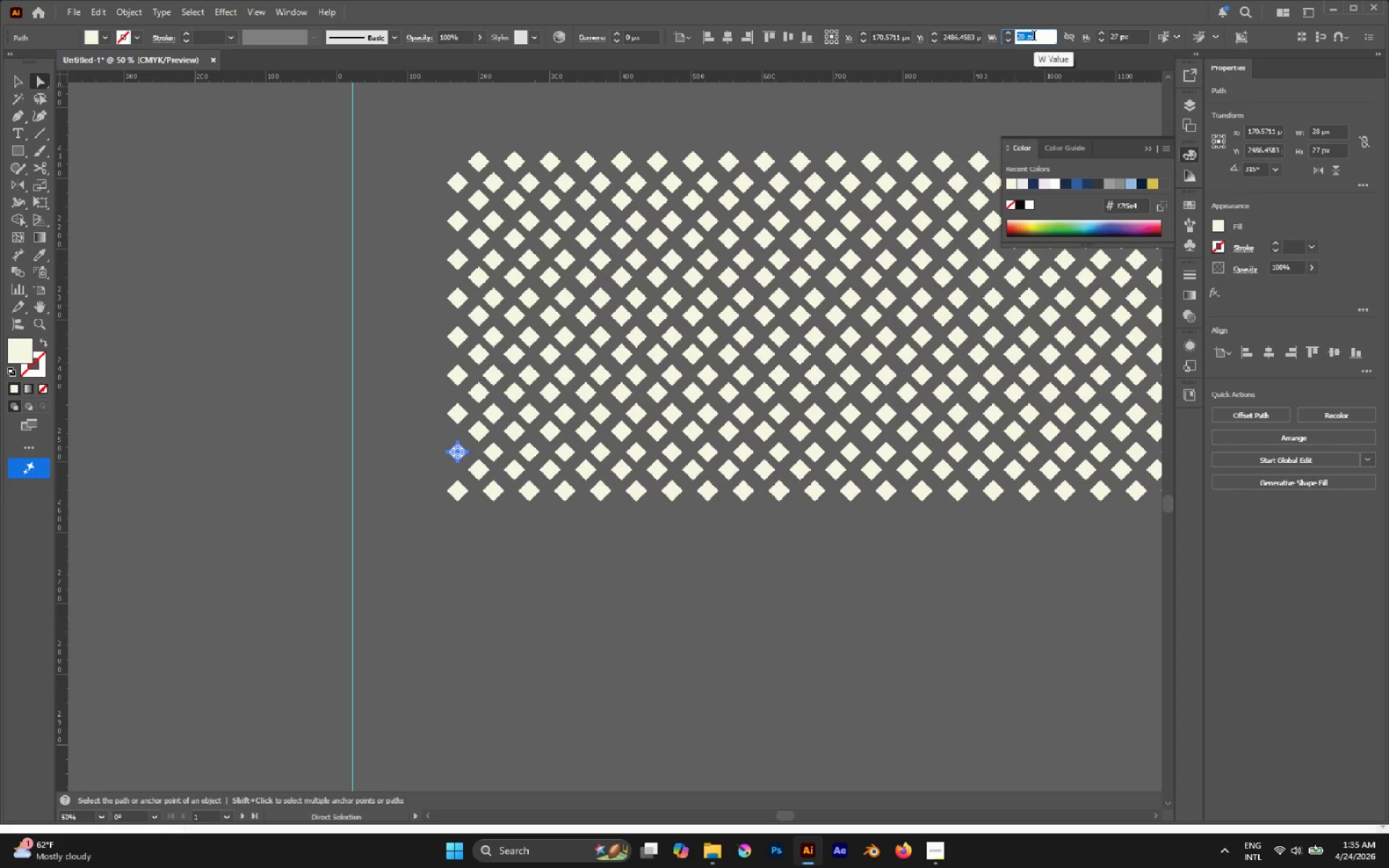 
scroll: coordinate [1034, 37], scroll_direction: down, amount: 1.0
 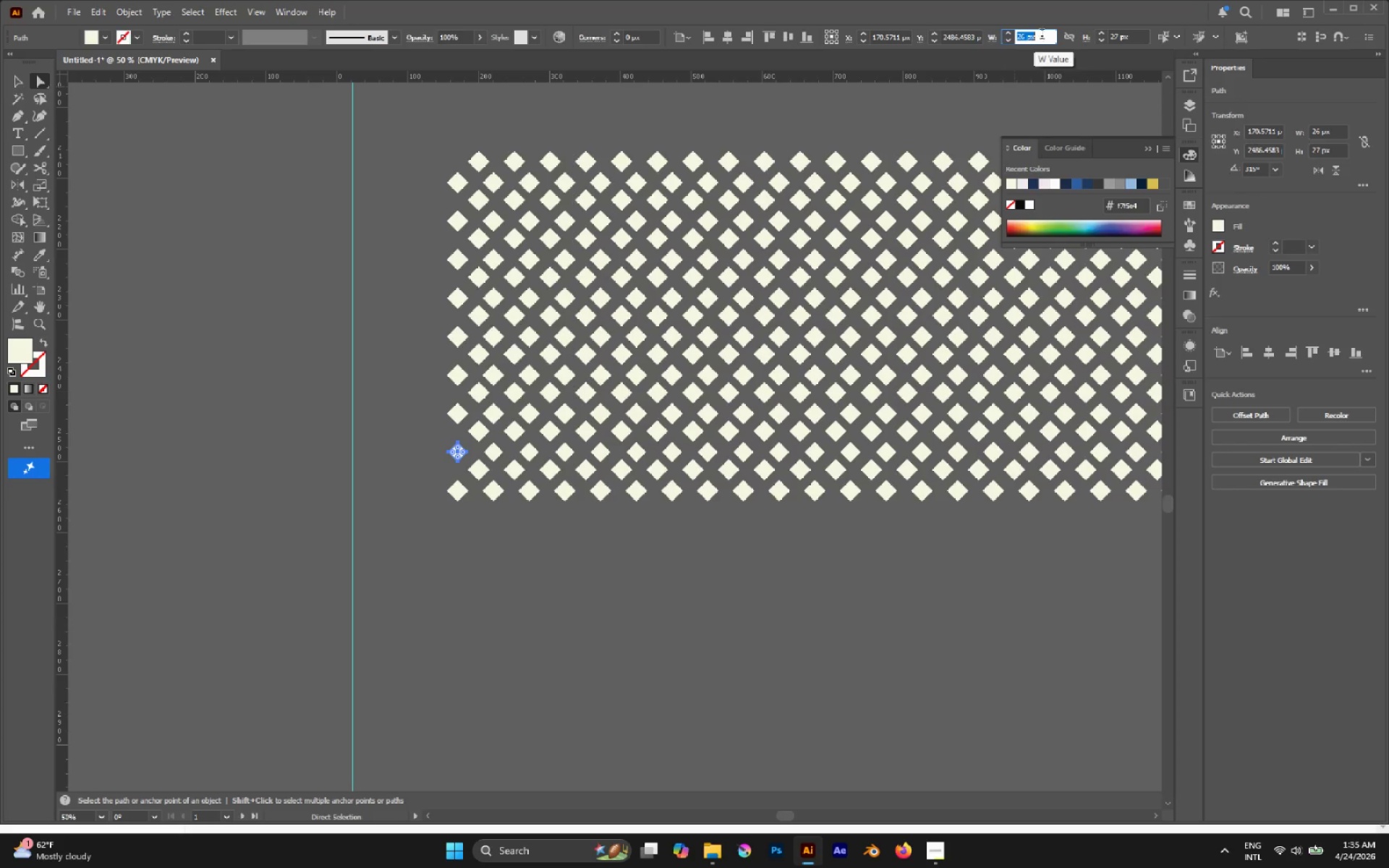 
left_click([1118, 34])
 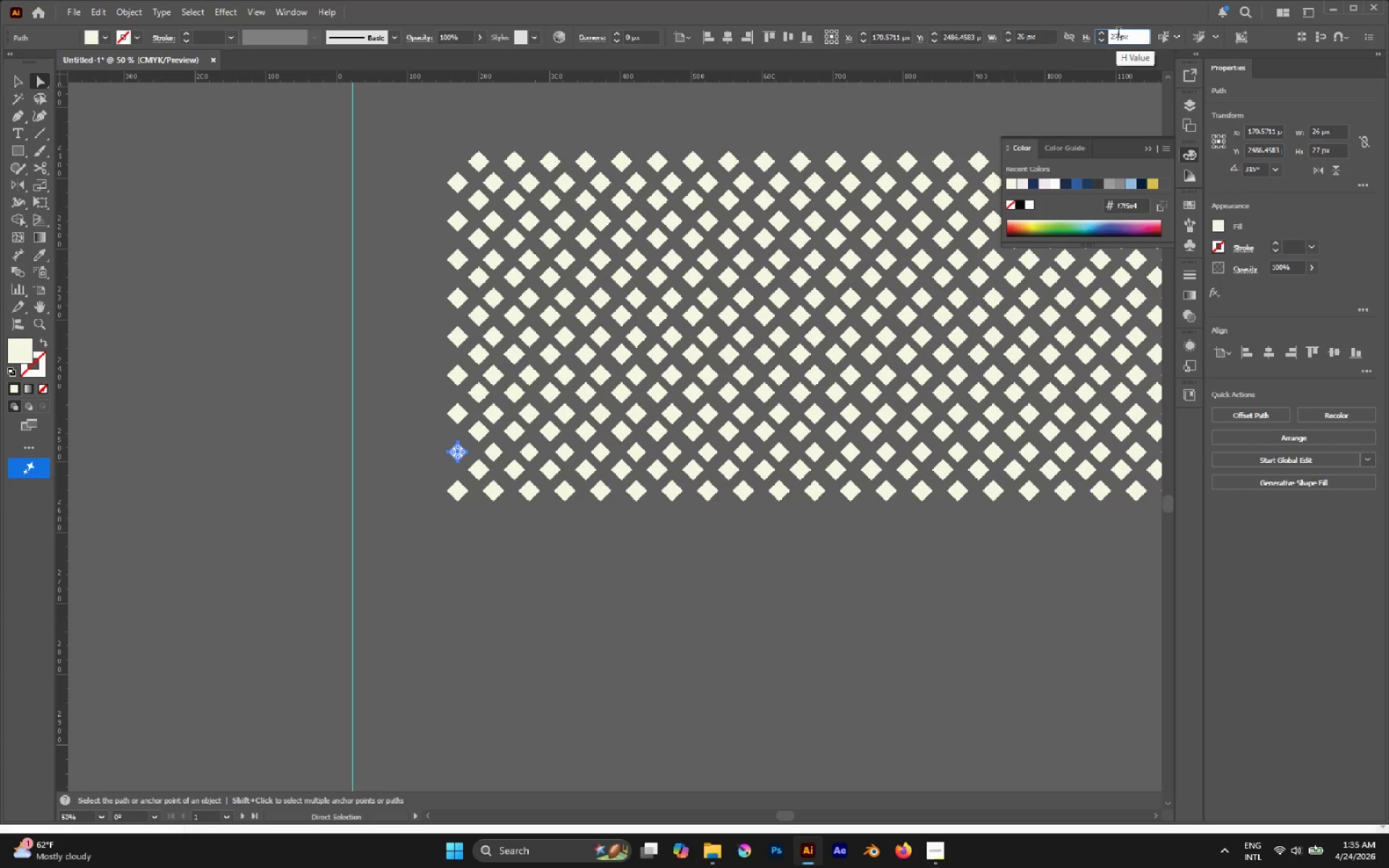 
scroll: coordinate [1118, 34], scroll_direction: down, amount: 1.0
 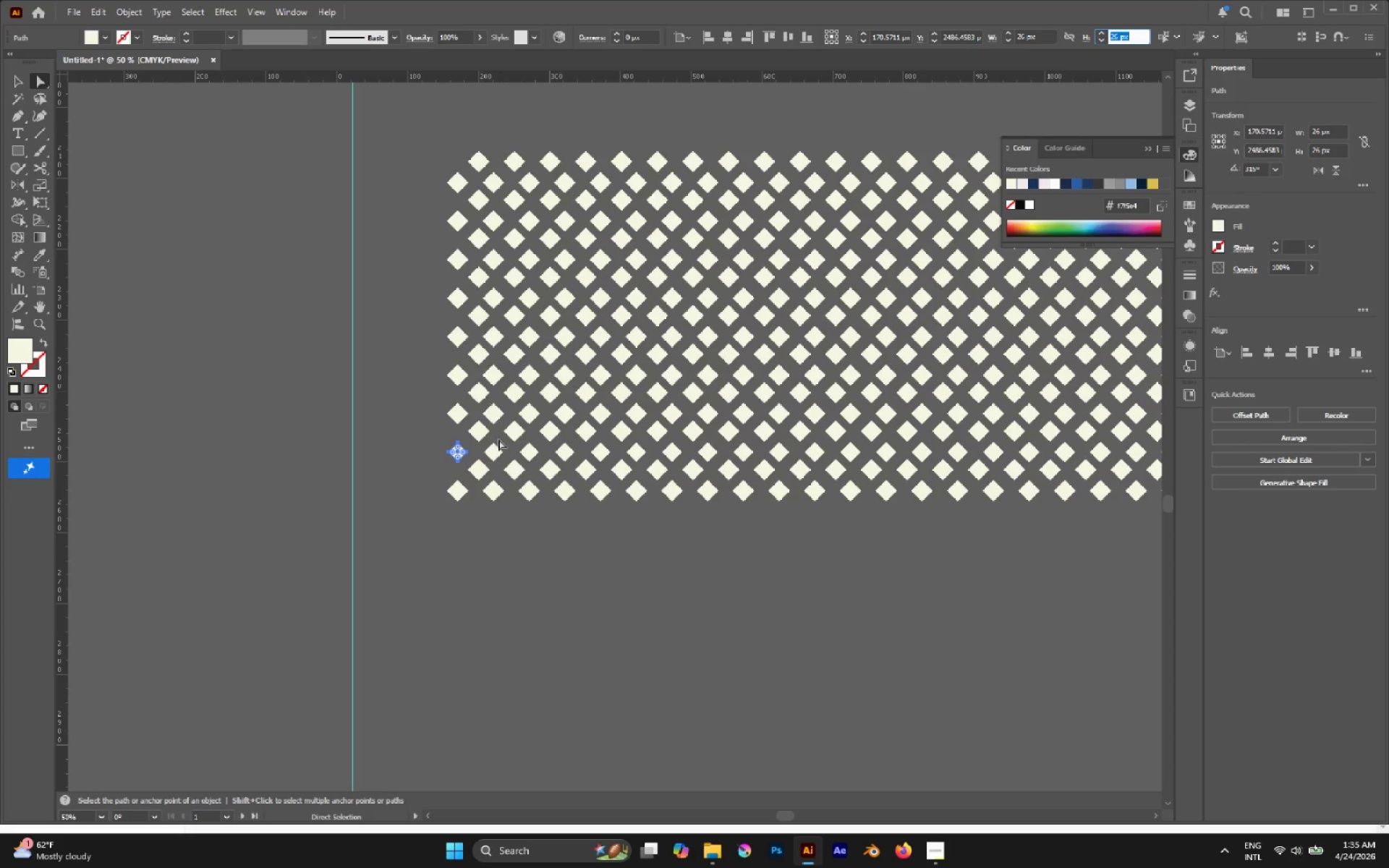 
hold_key(key=AltLeft, duration=0.73)
left_click([462, 408])
 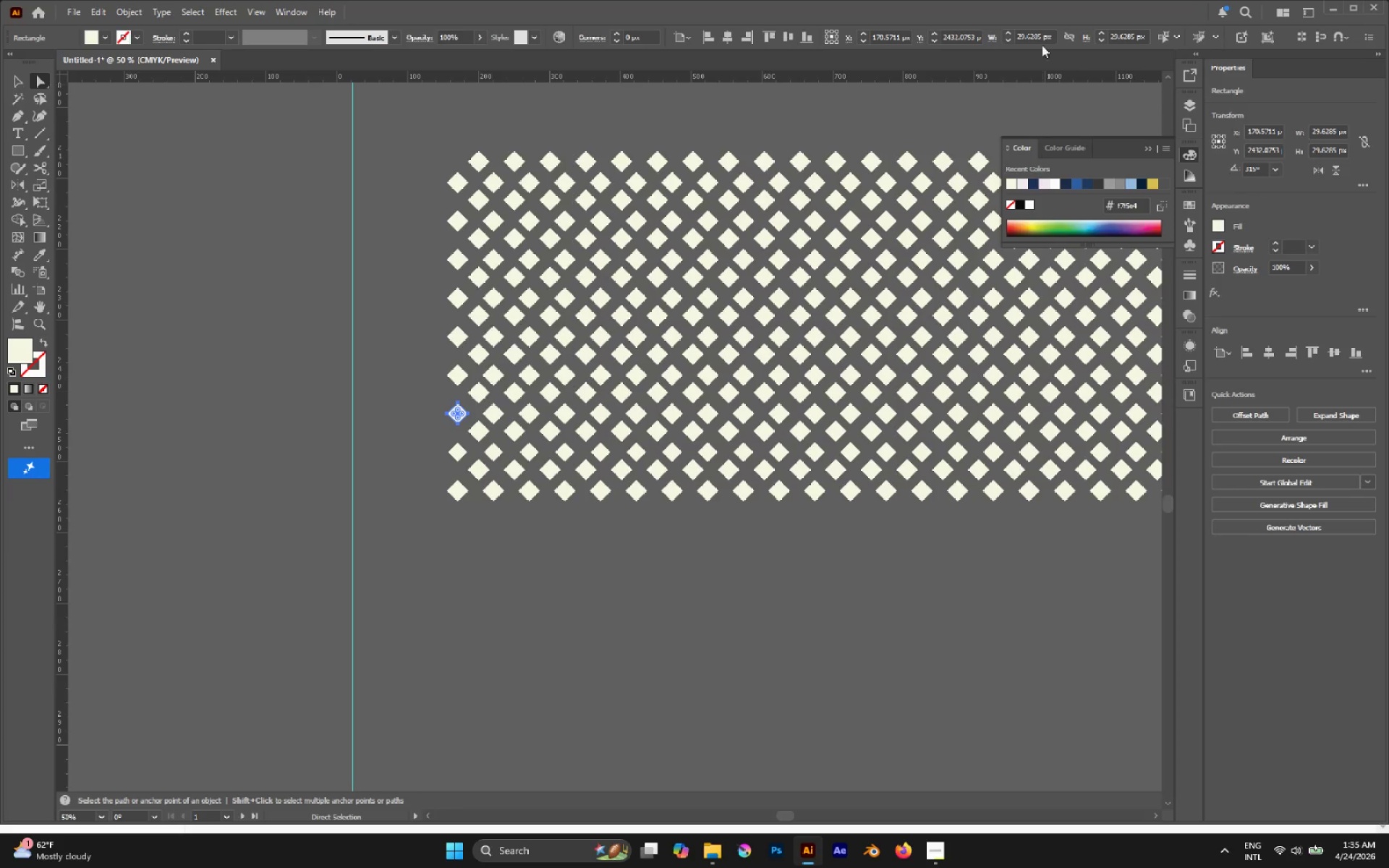 
left_click([1026, 38])
 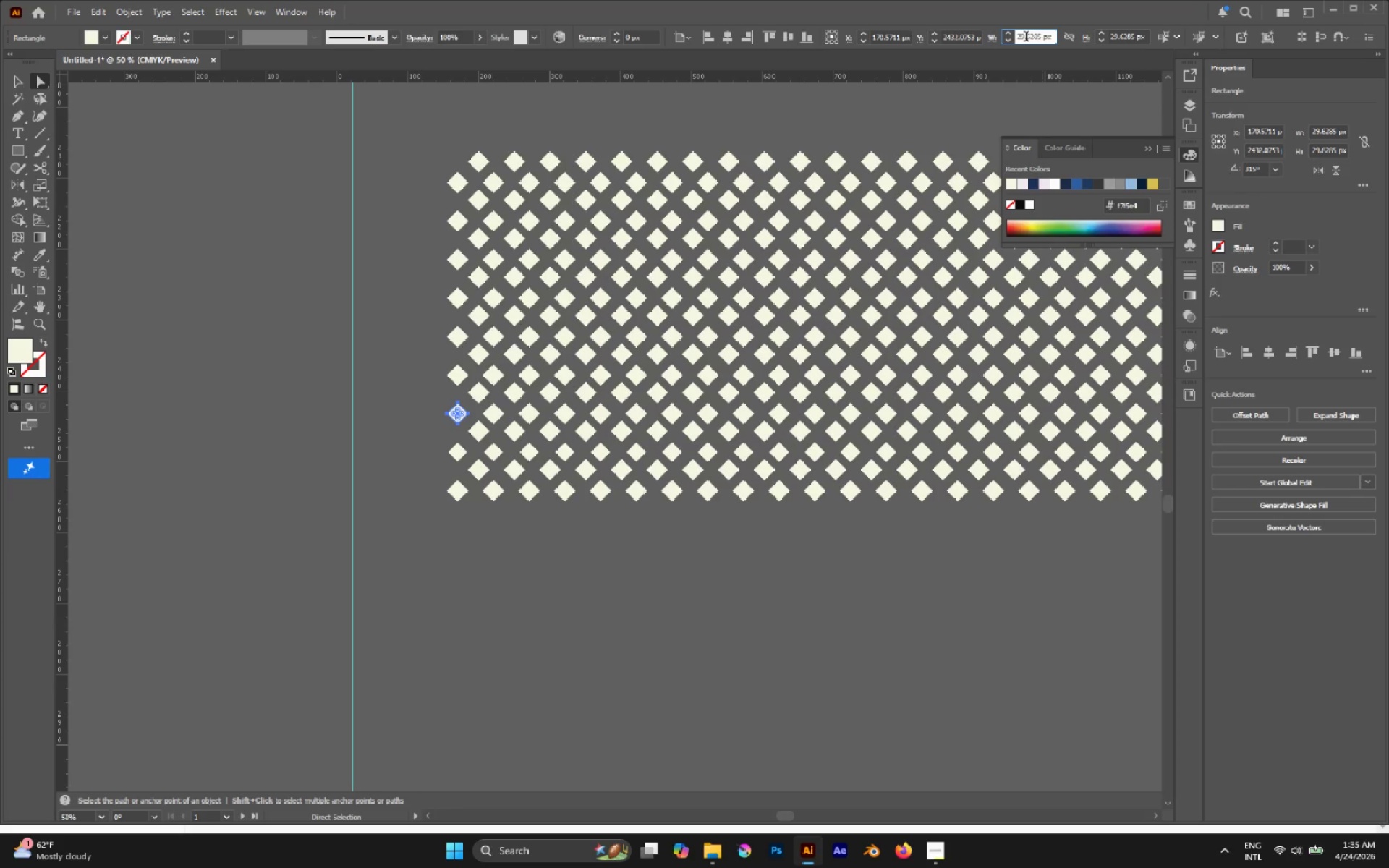 
scroll: coordinate [1035, 37], scroll_direction: down, amount: 5.0
 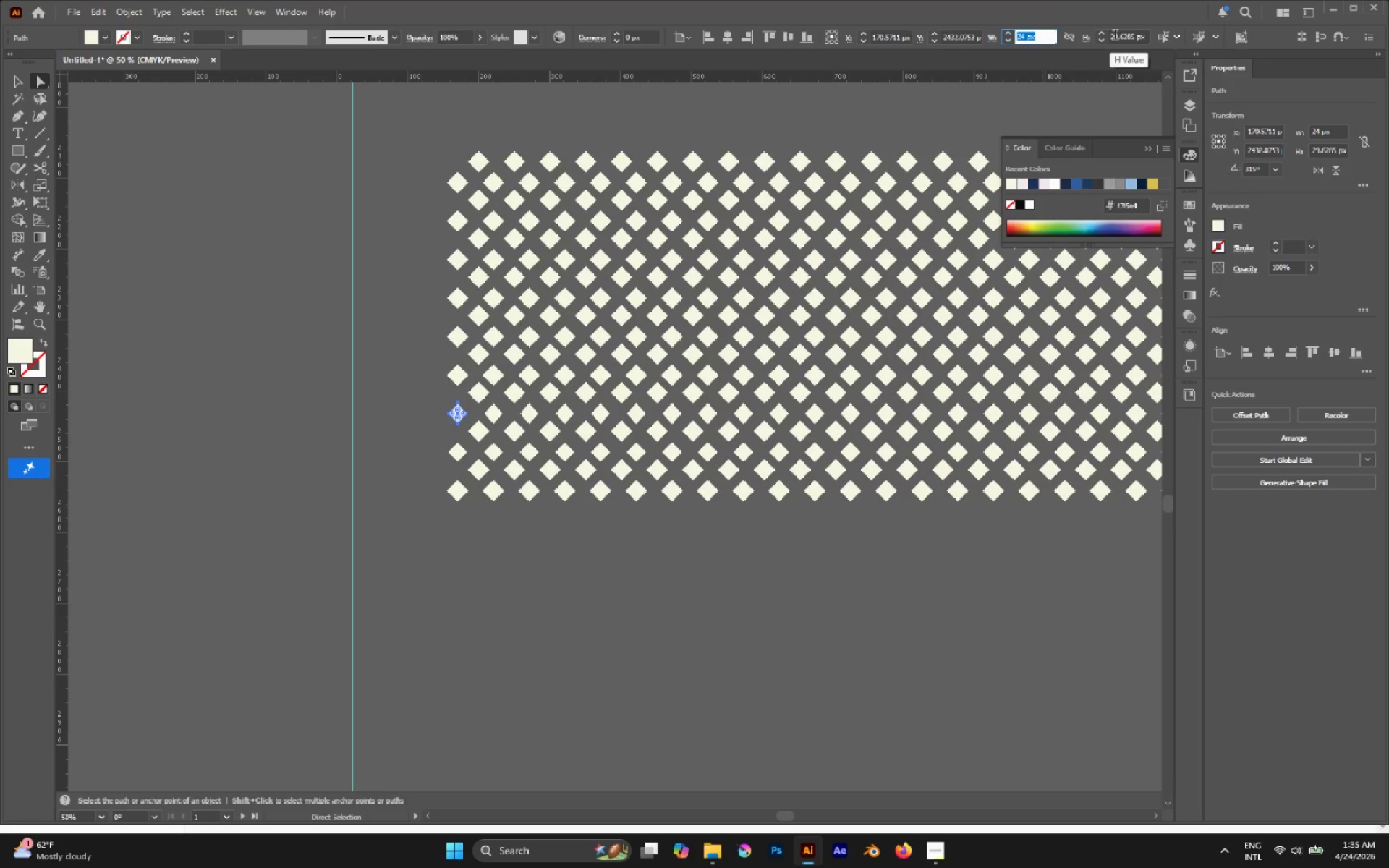 
double_click([1115, 36])
 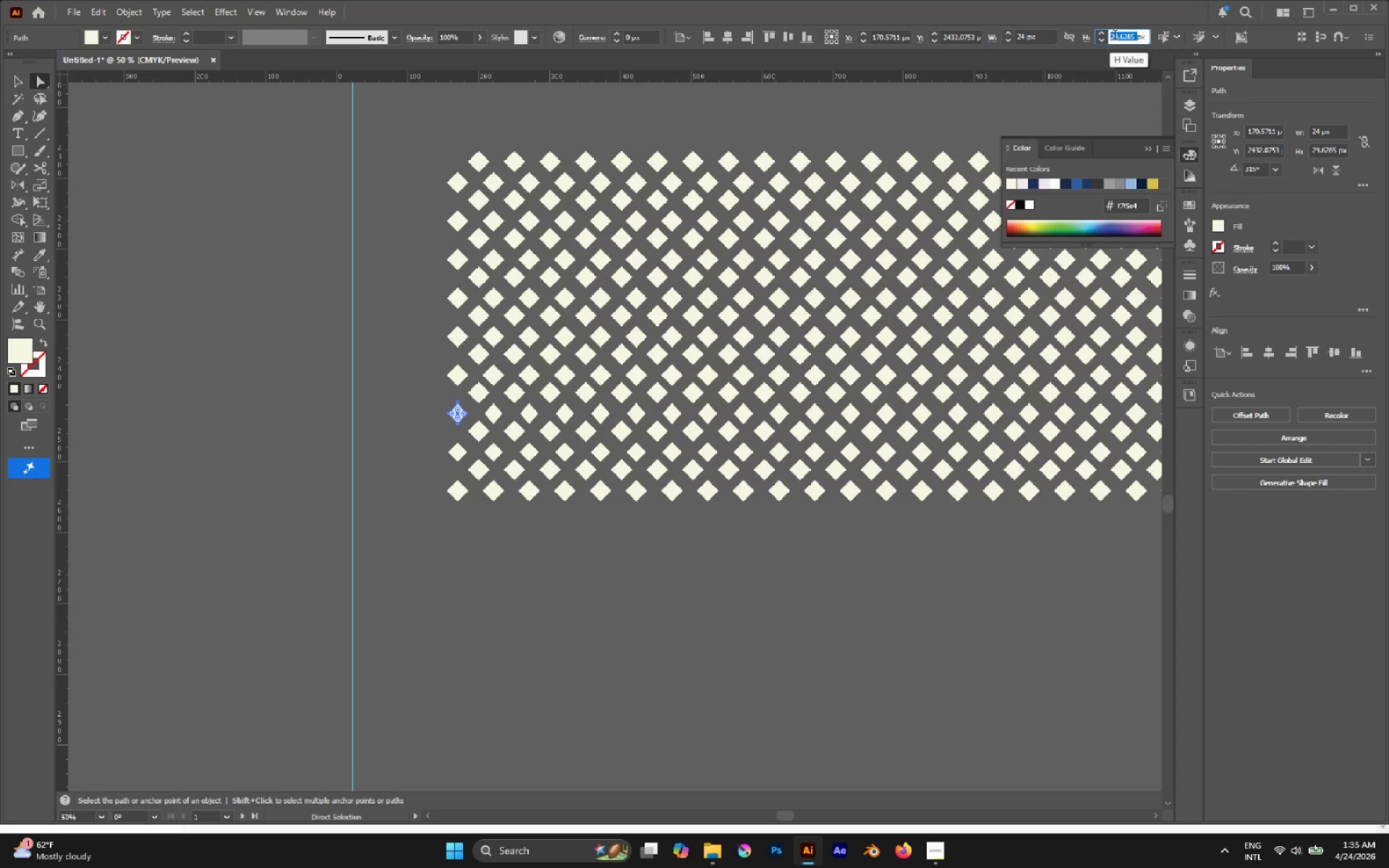 
type(24)
 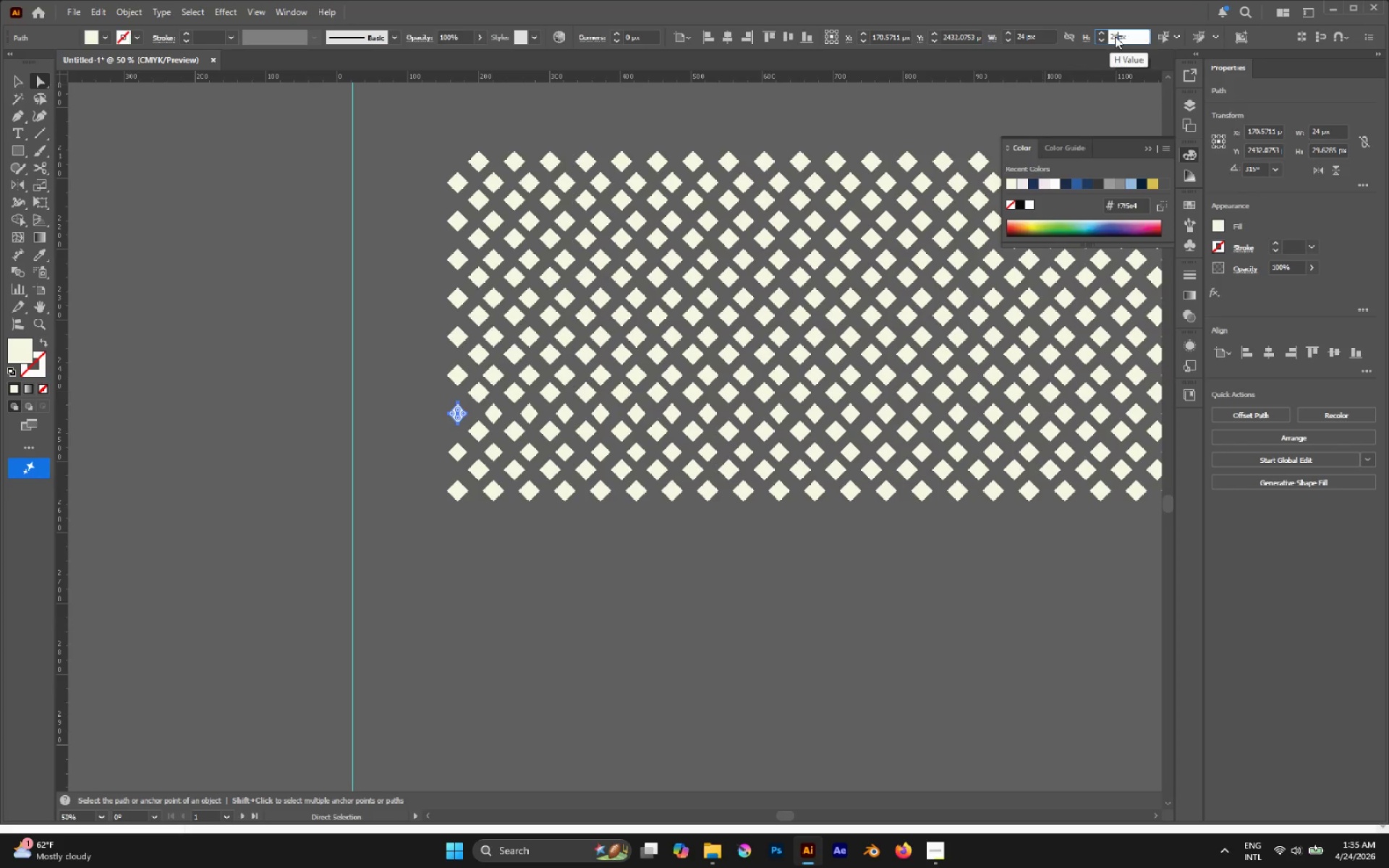 
key(Enter)
 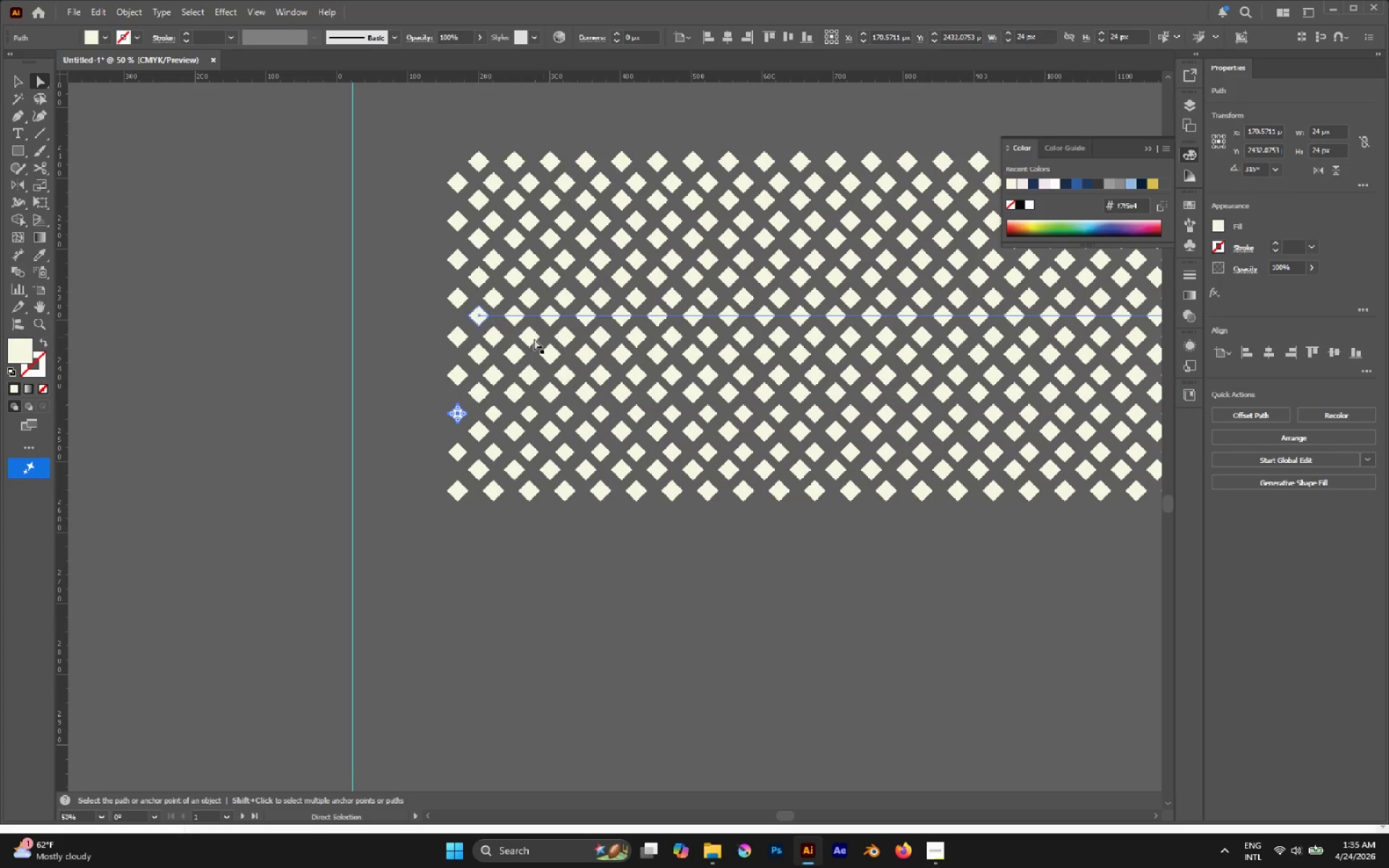 
hold_key(key=AltLeft, duration=0.83)
left_click([461, 367])
 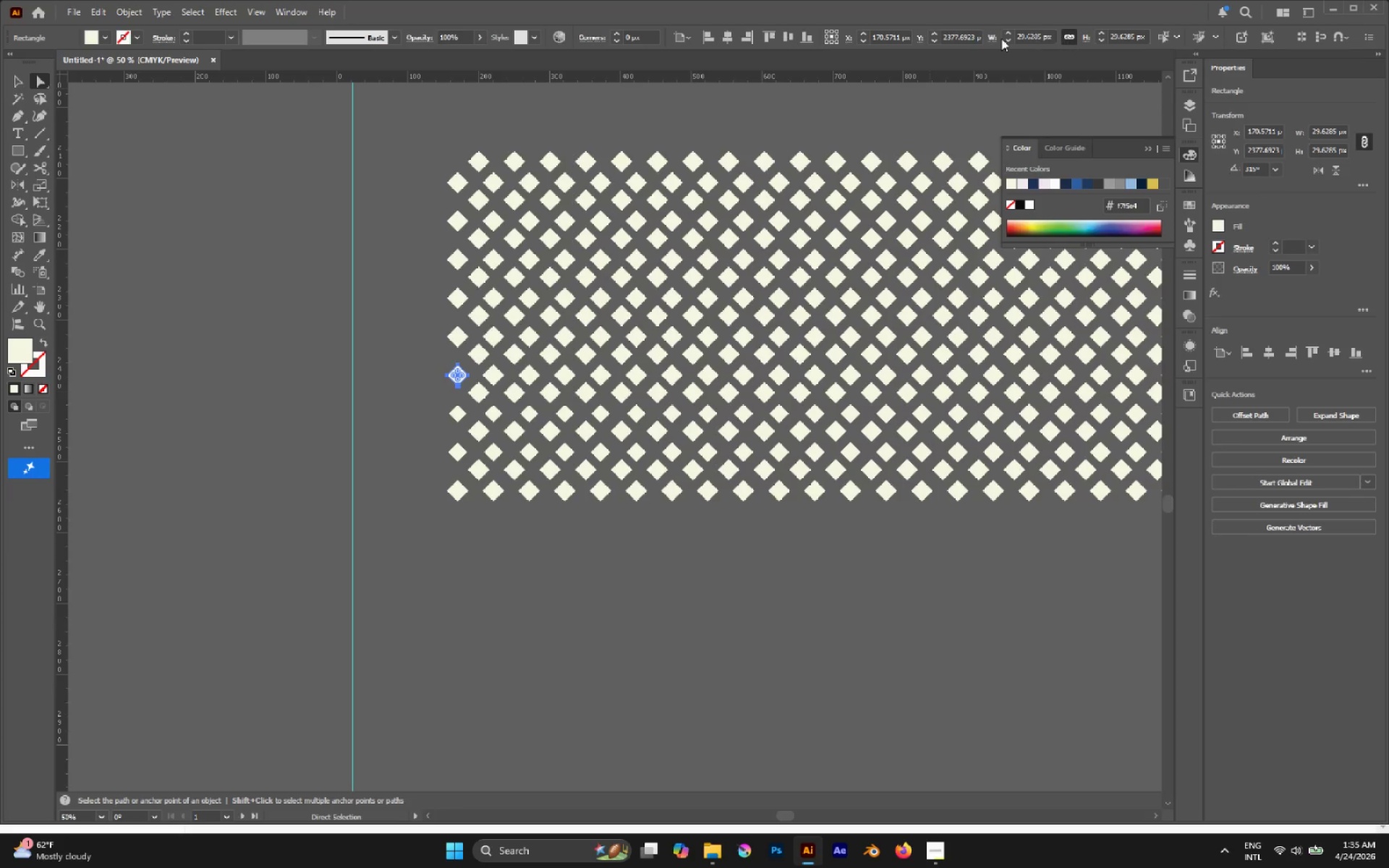 
double_click([1024, 37])
 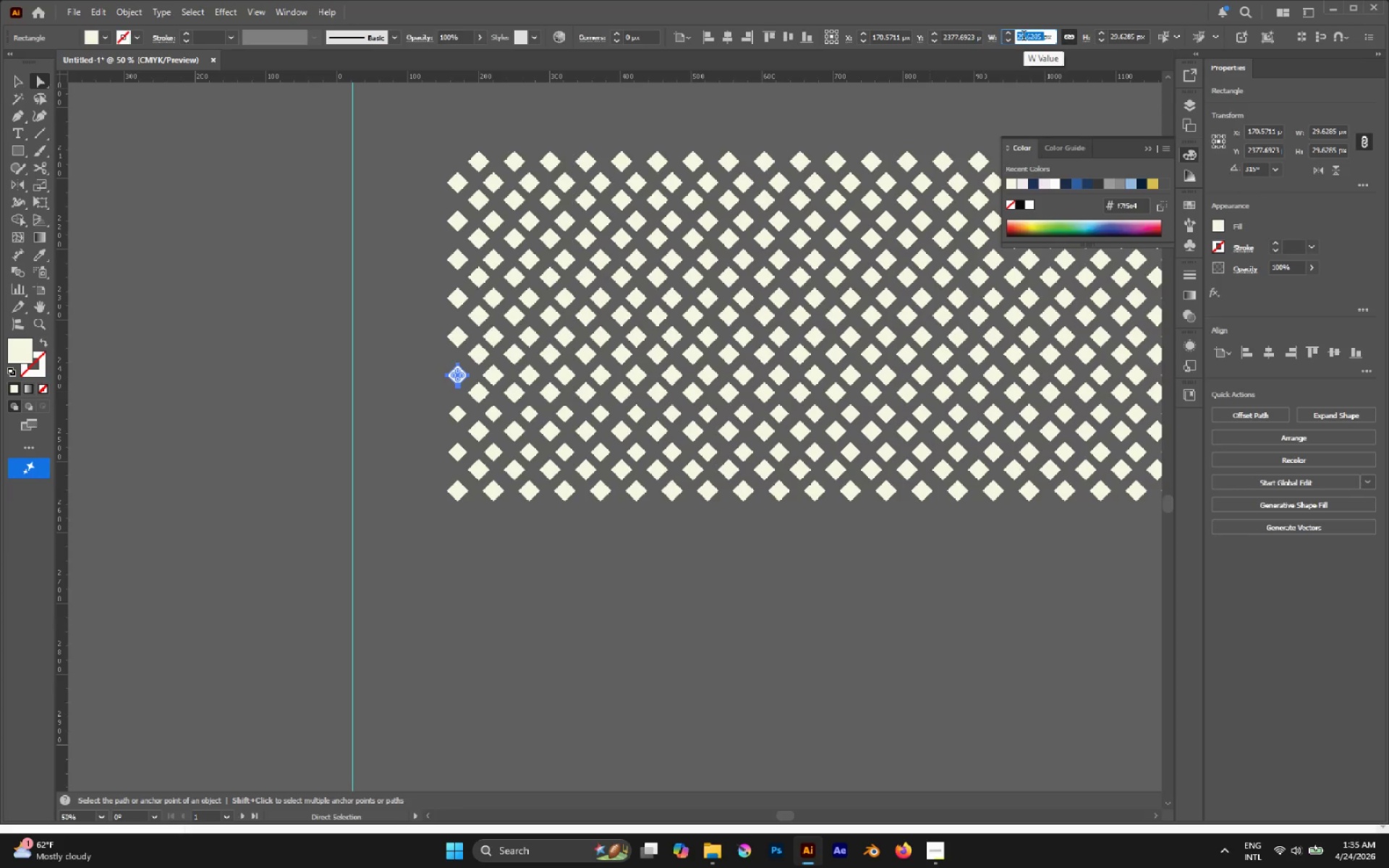 
type(22)
 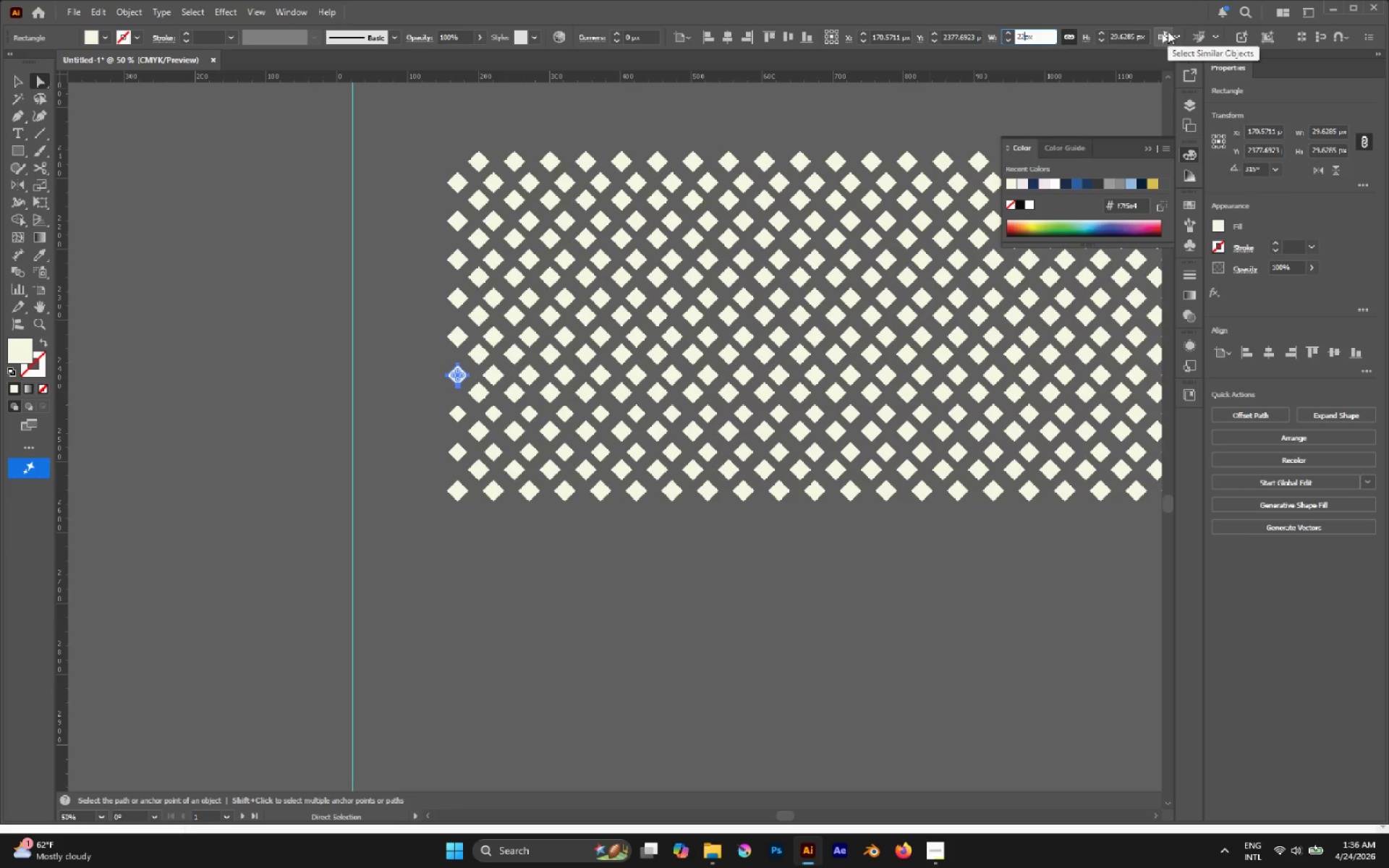 
left_click([1124, 39])
 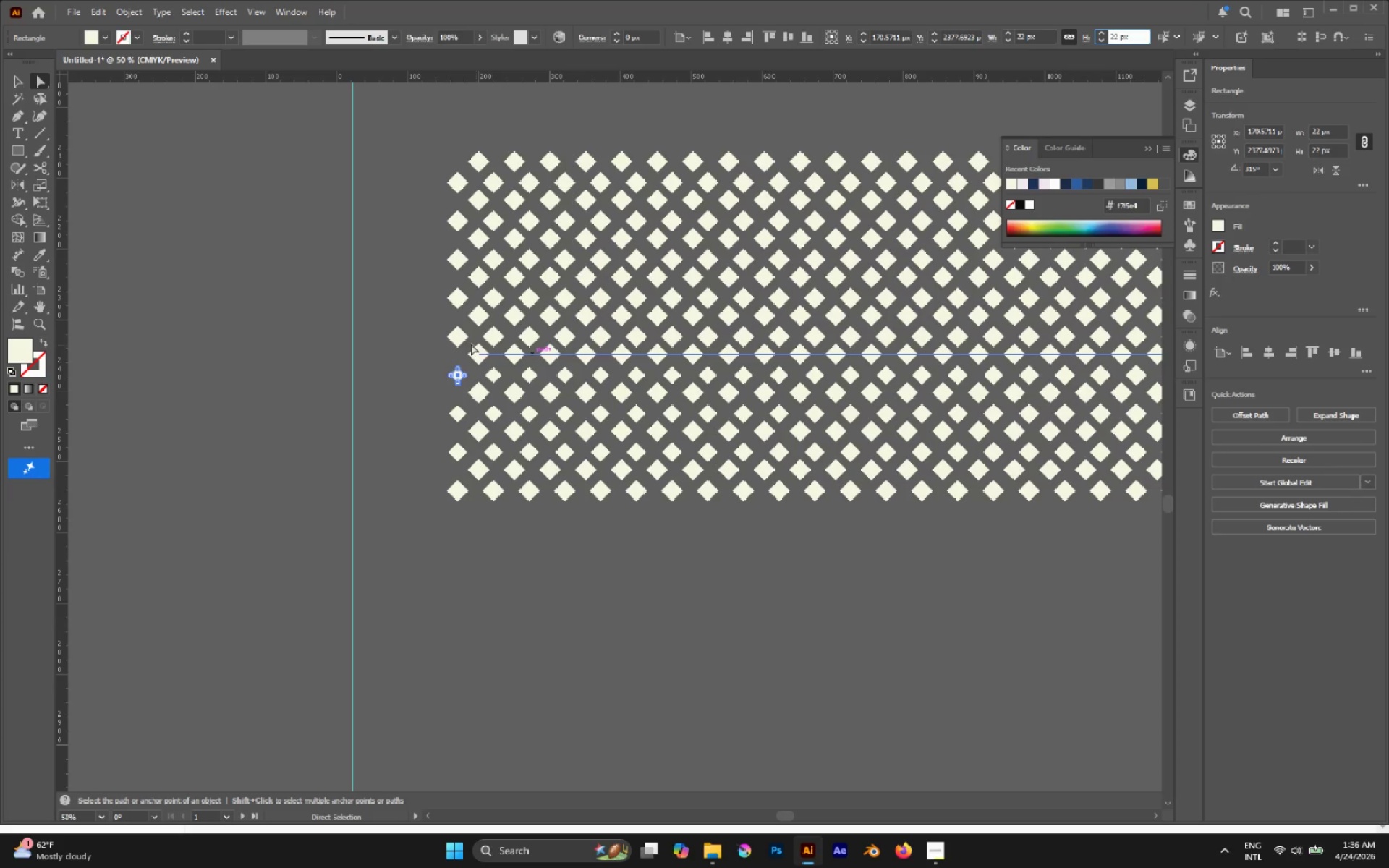 
hold_key(key=AltLeft, duration=0.98)
left_click([462, 332])
 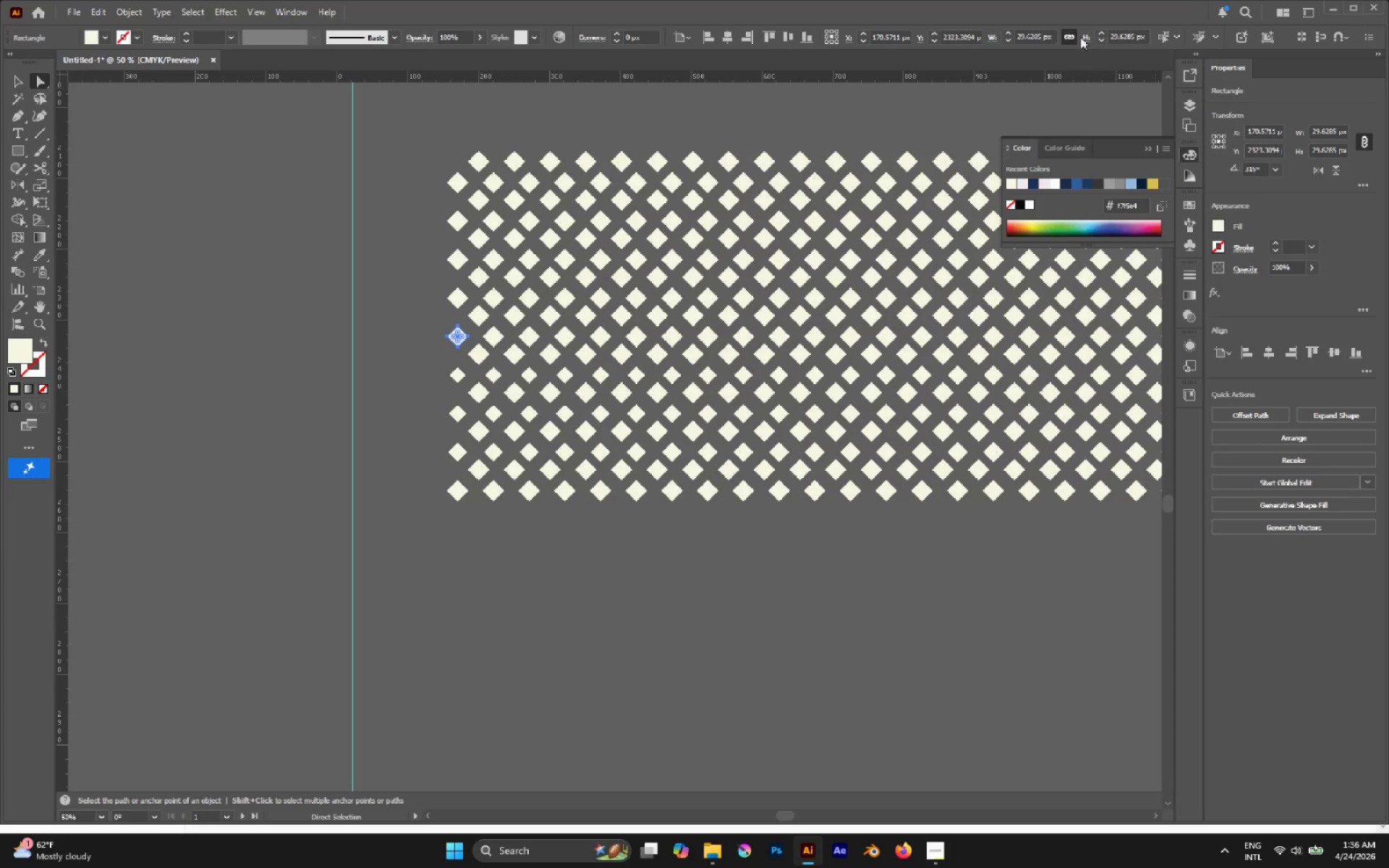 
double_click([1032, 33])
 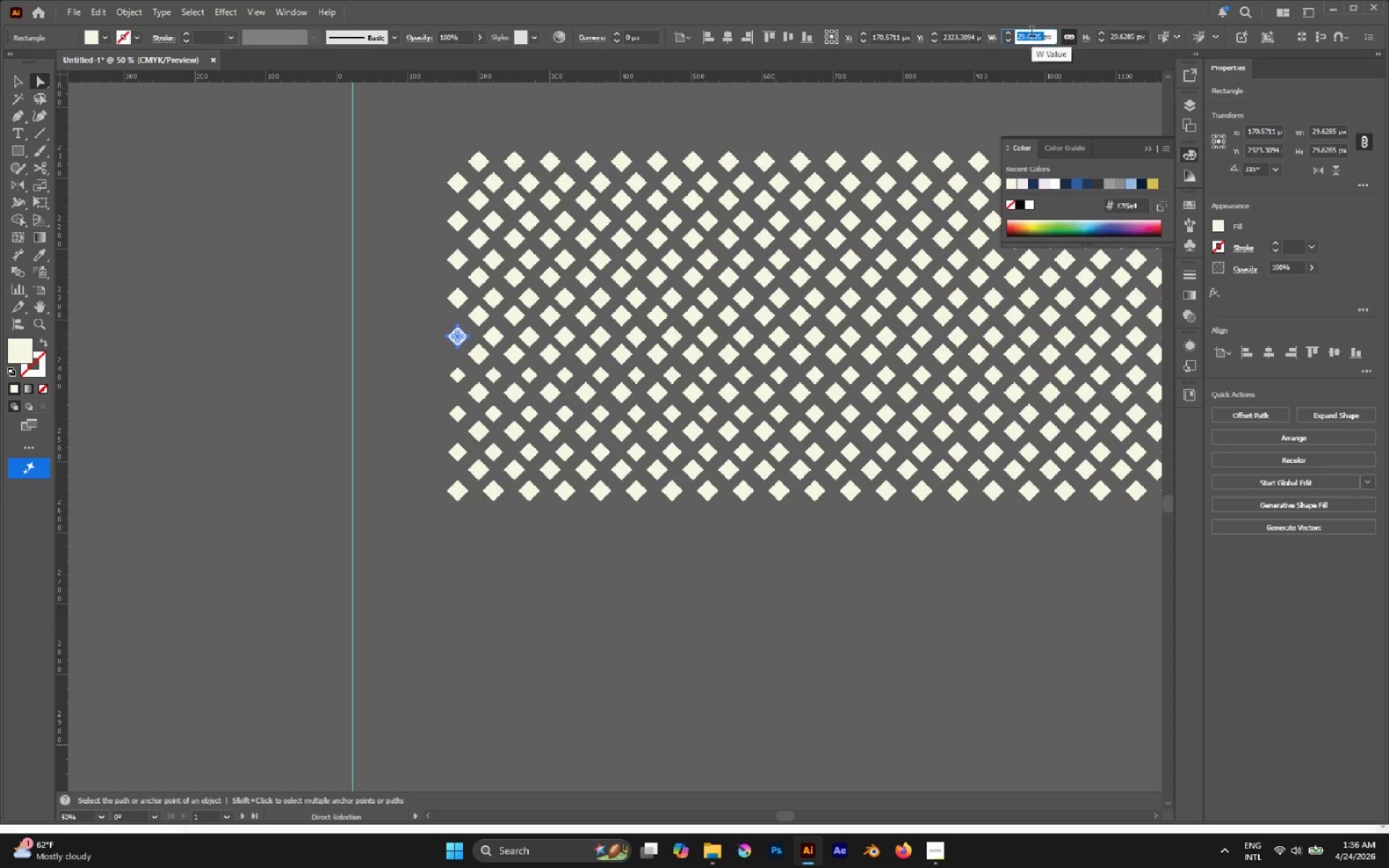 
type(20)
 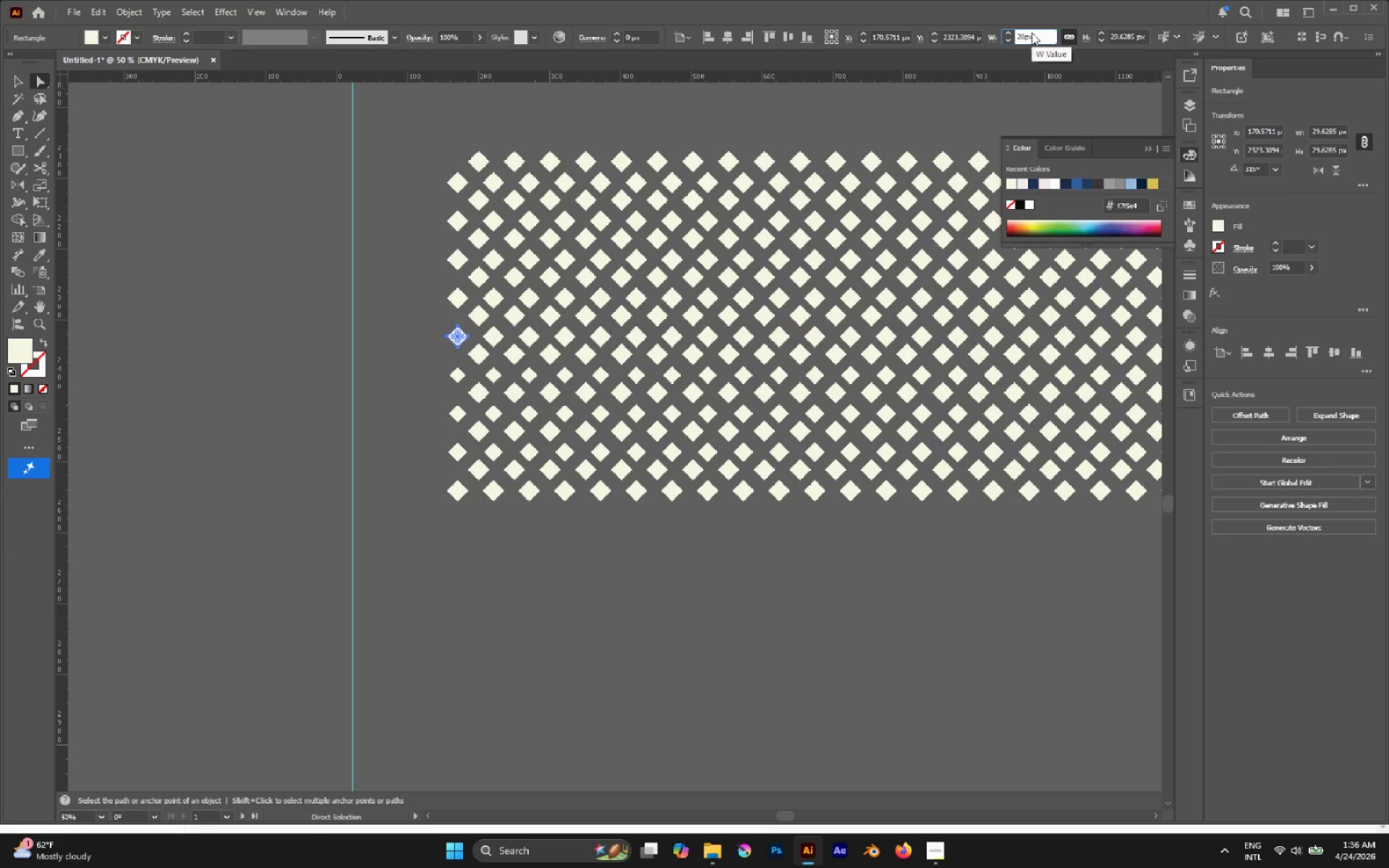 
key(Enter)
 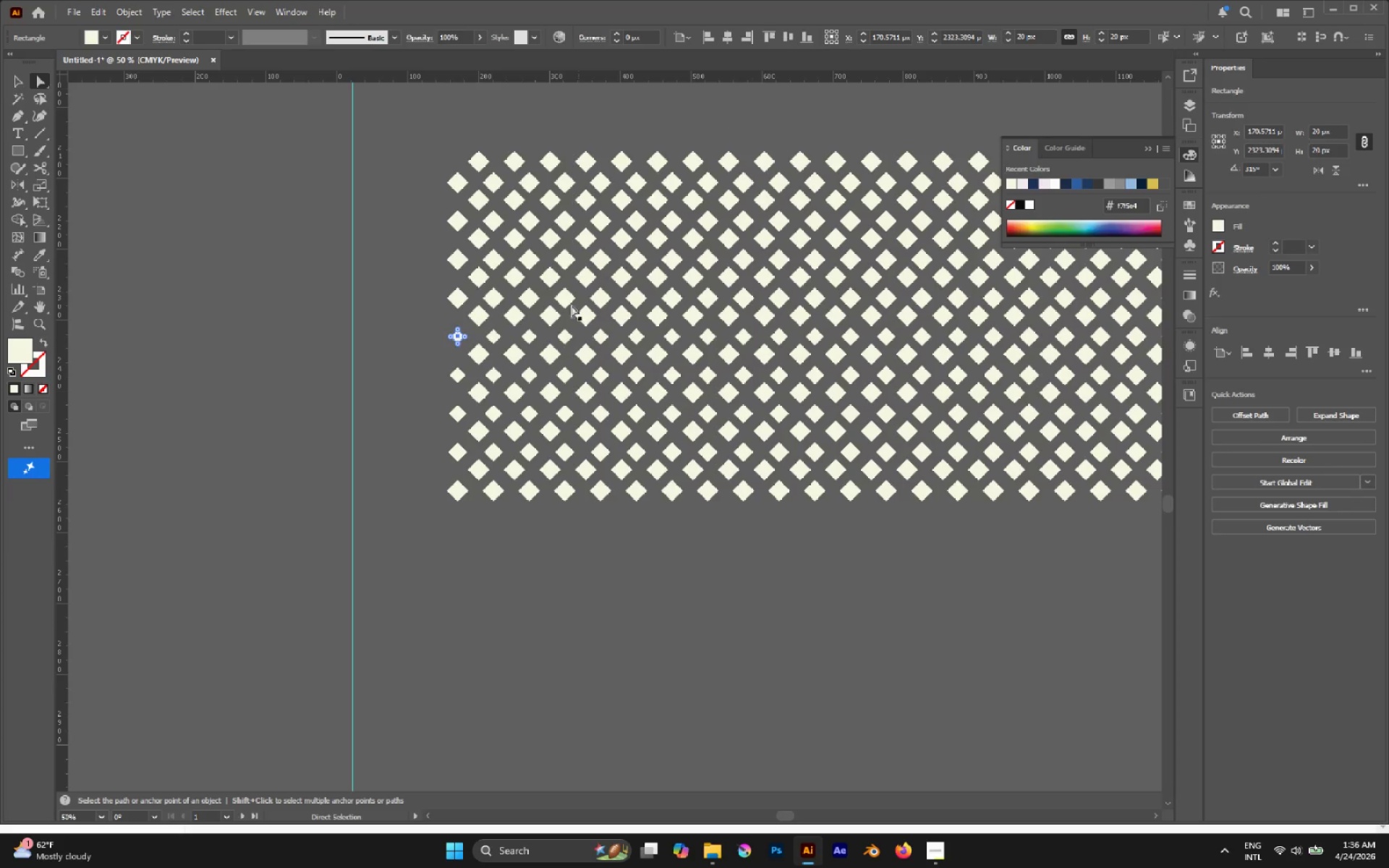 
hold_key(key=AltLeft, duration=1.06)
 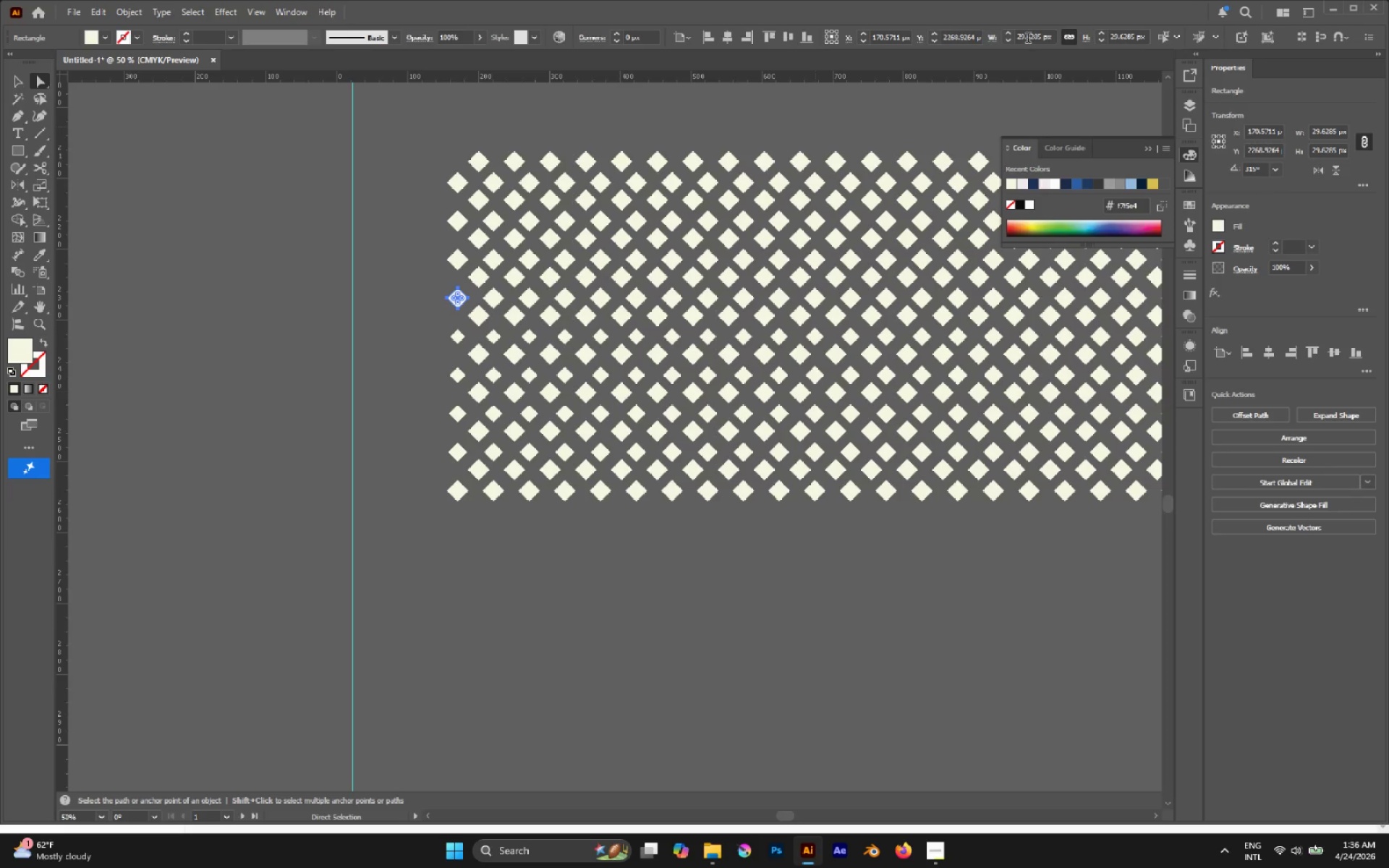 
left_click([1028, 39])
 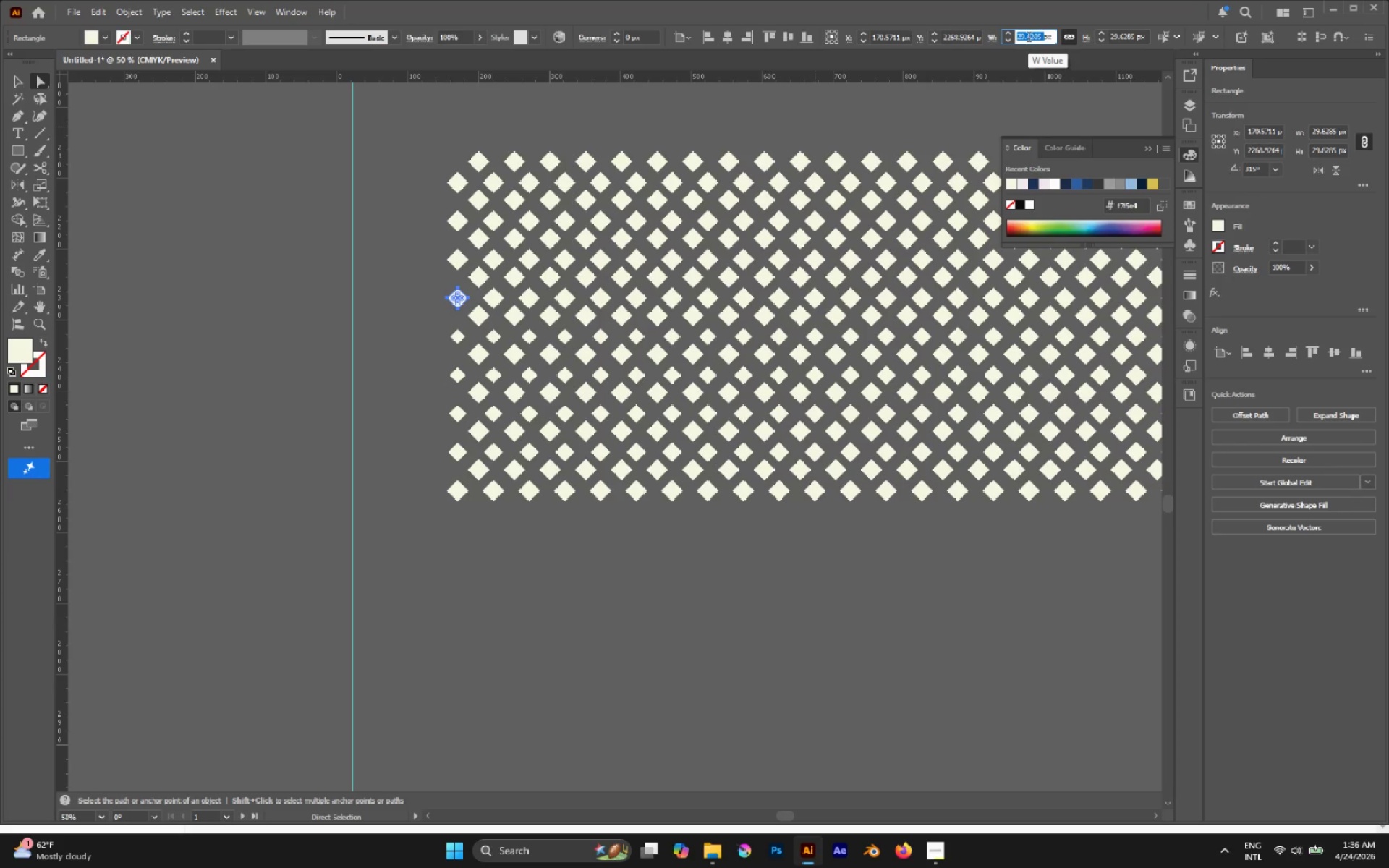 
type(18)
 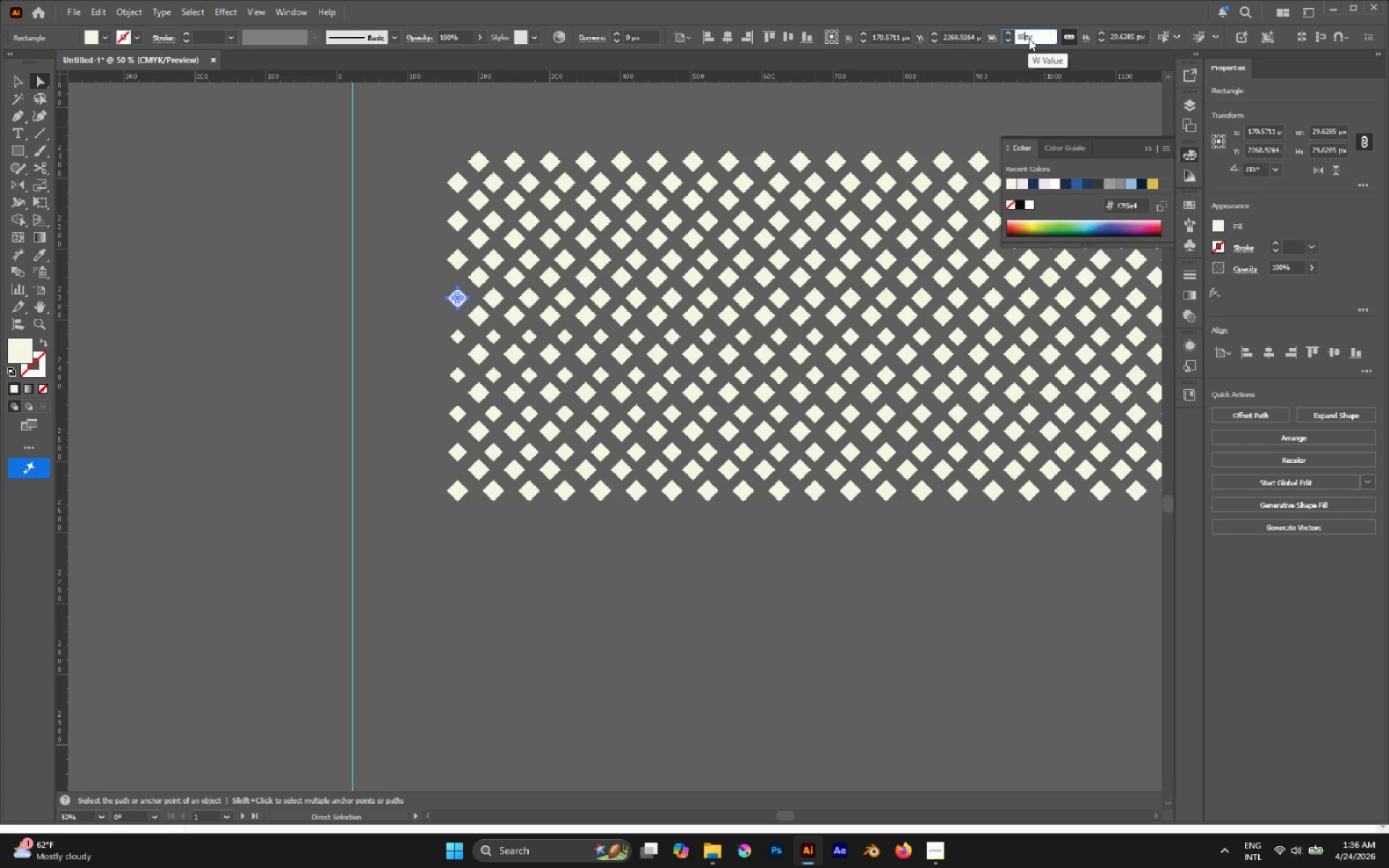 
key(Enter)
 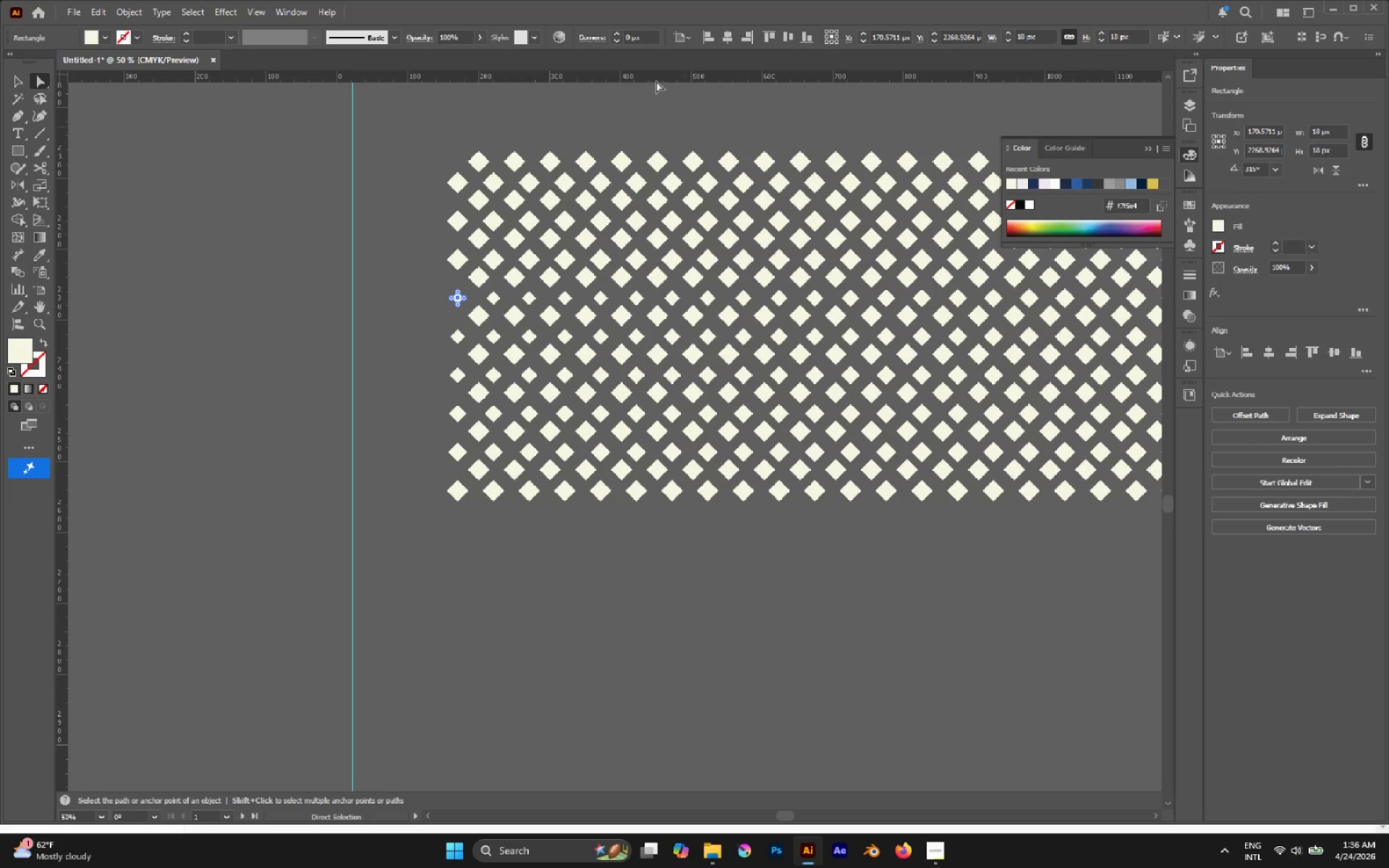 
hold_key(key=AltLeft, duration=0.75)
left_click([456, 254])
 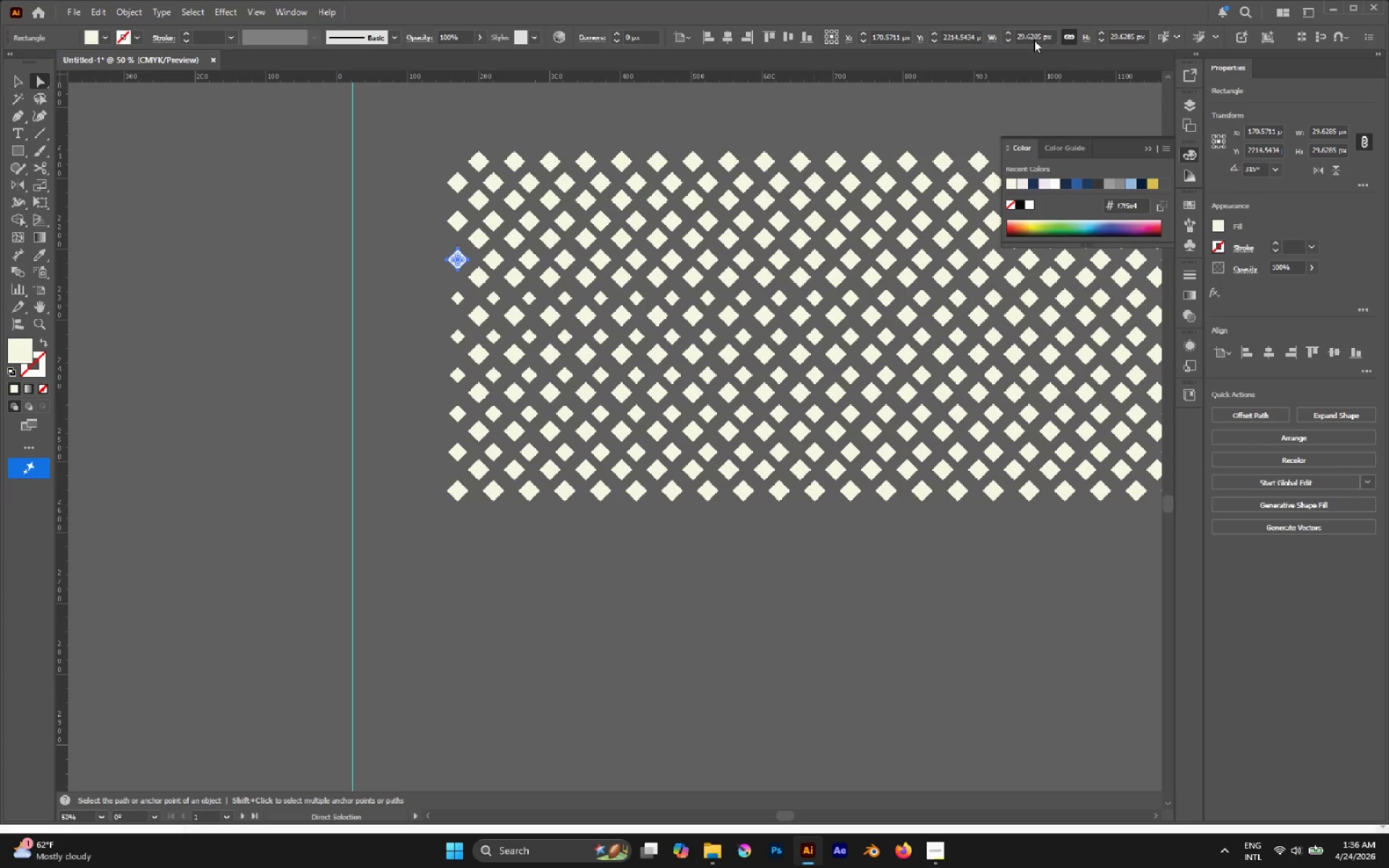 
double_click([1032, 36])
 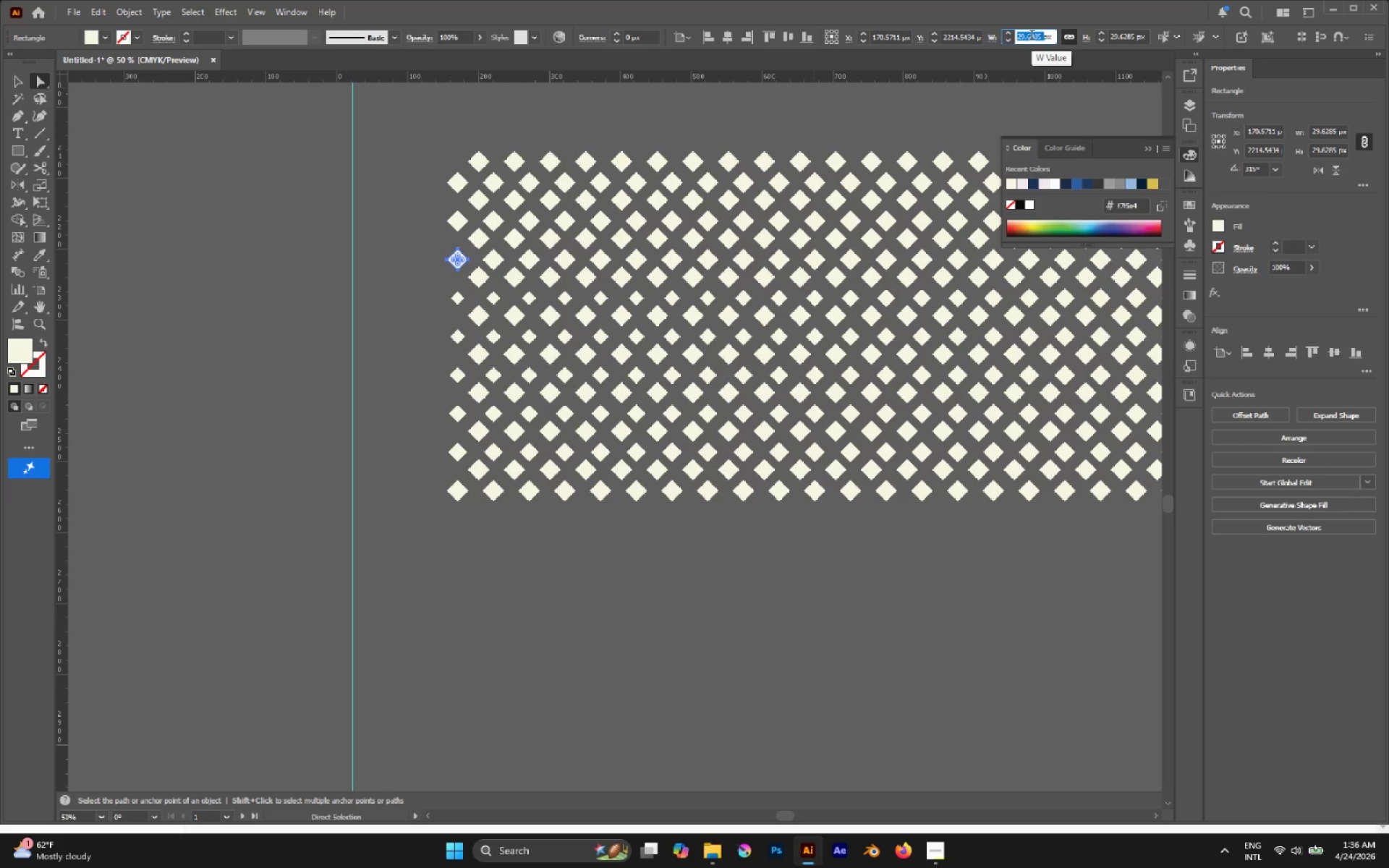 
type(16)
 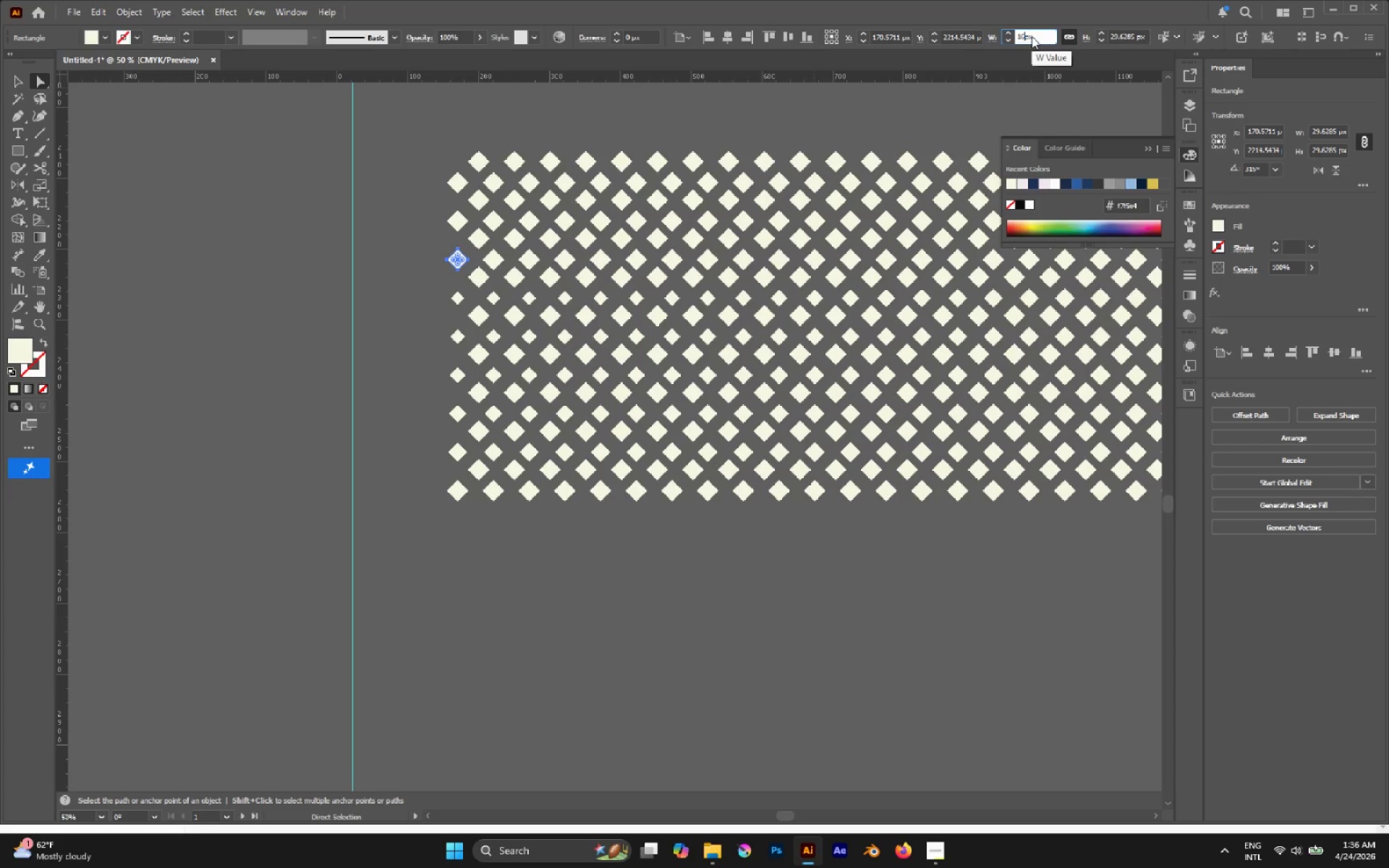 
key(Enter)
 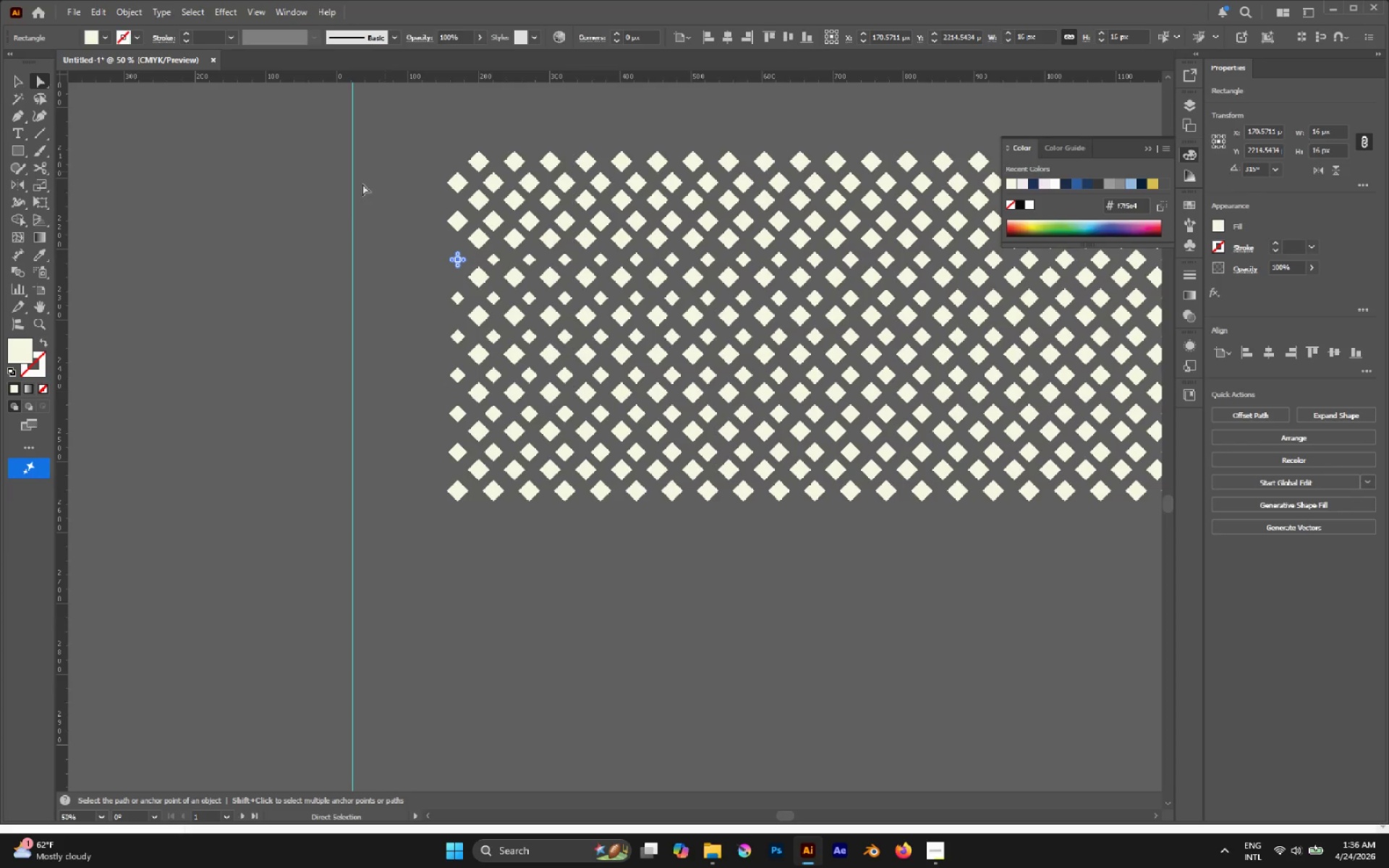 
hold_key(key=AltLeft, duration=0.94)
left_click([453, 216])
 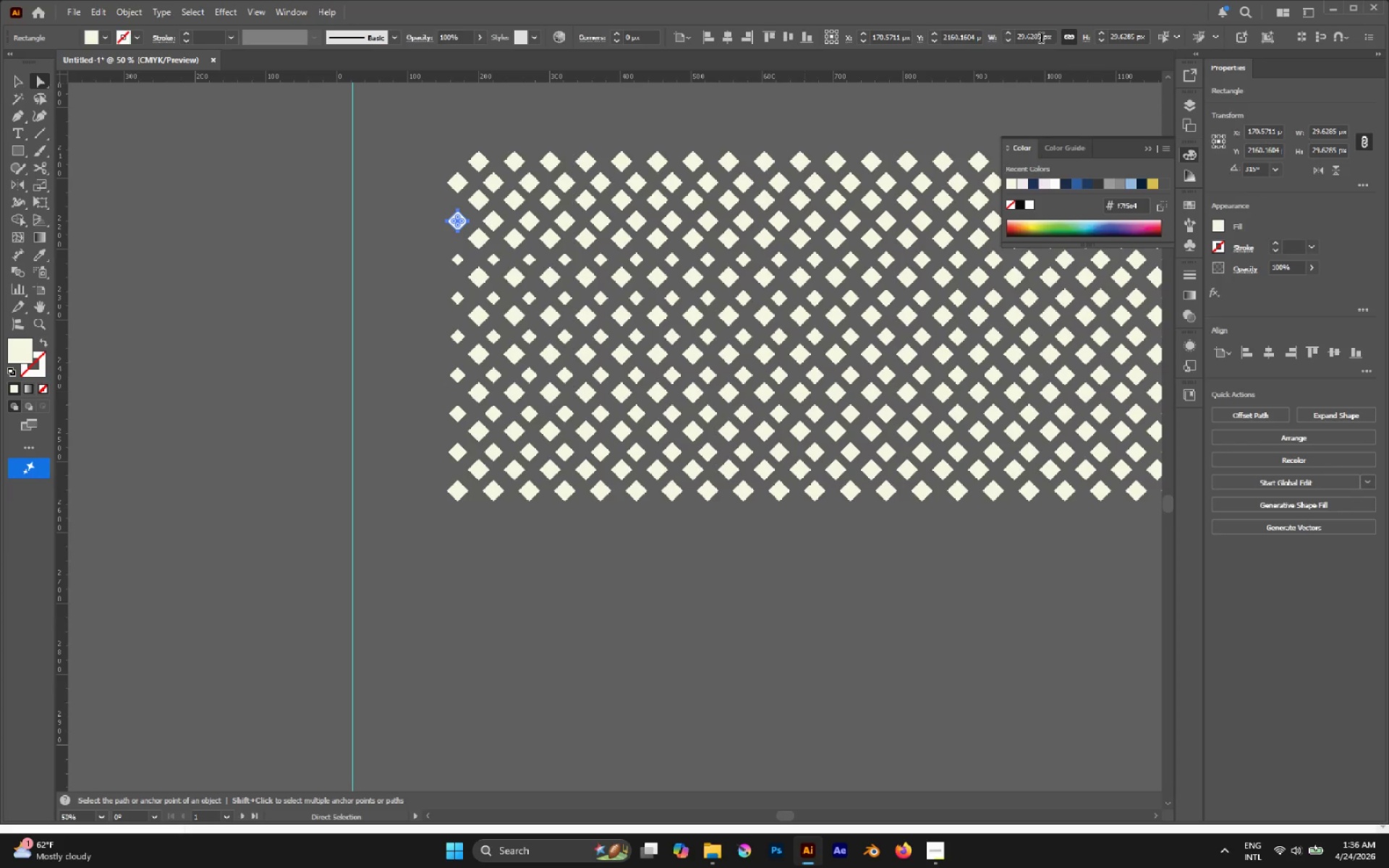 
double_click([1041, 39])
 